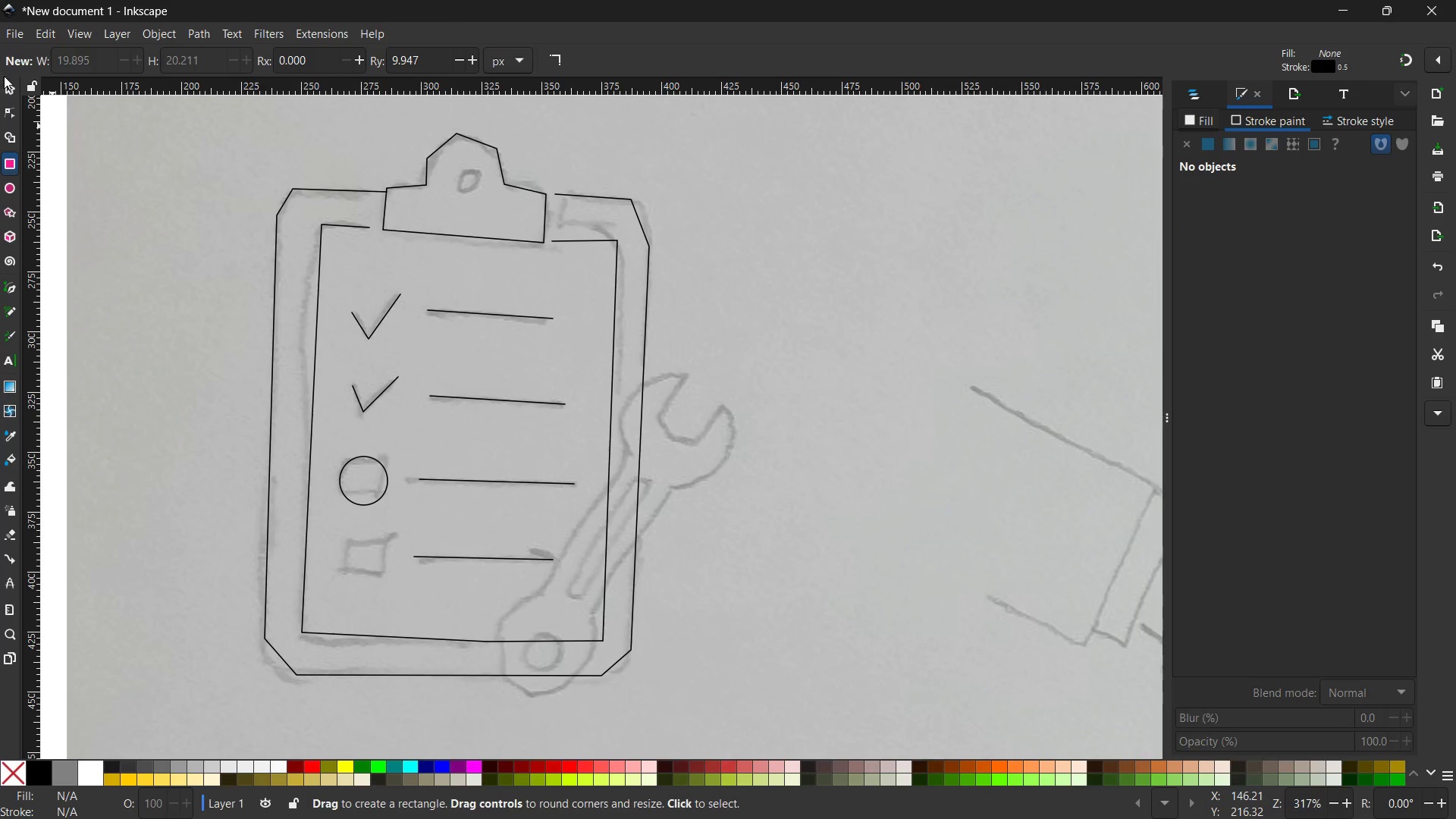 
wait(5.28)
 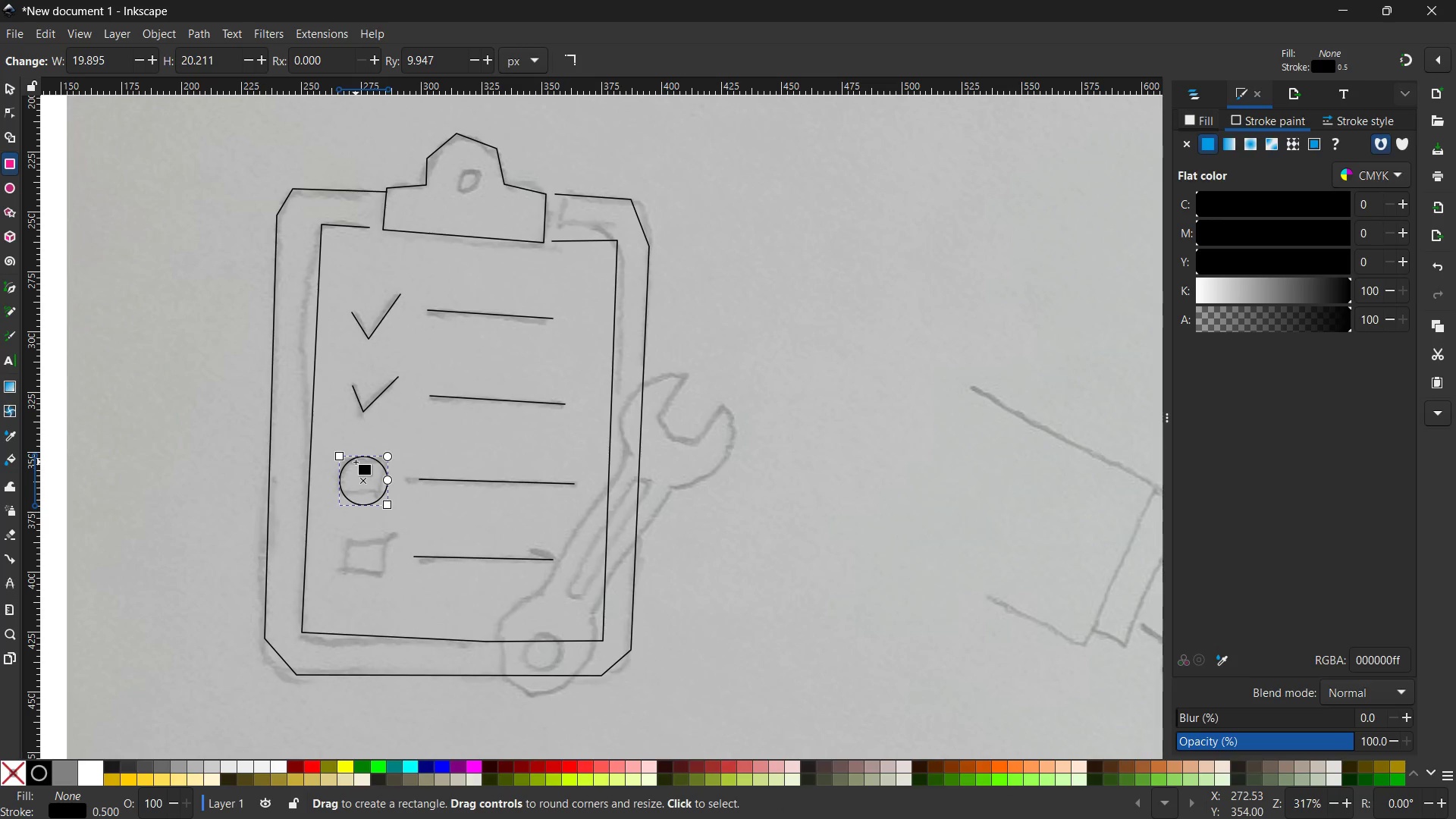 
left_click([374, 500])
 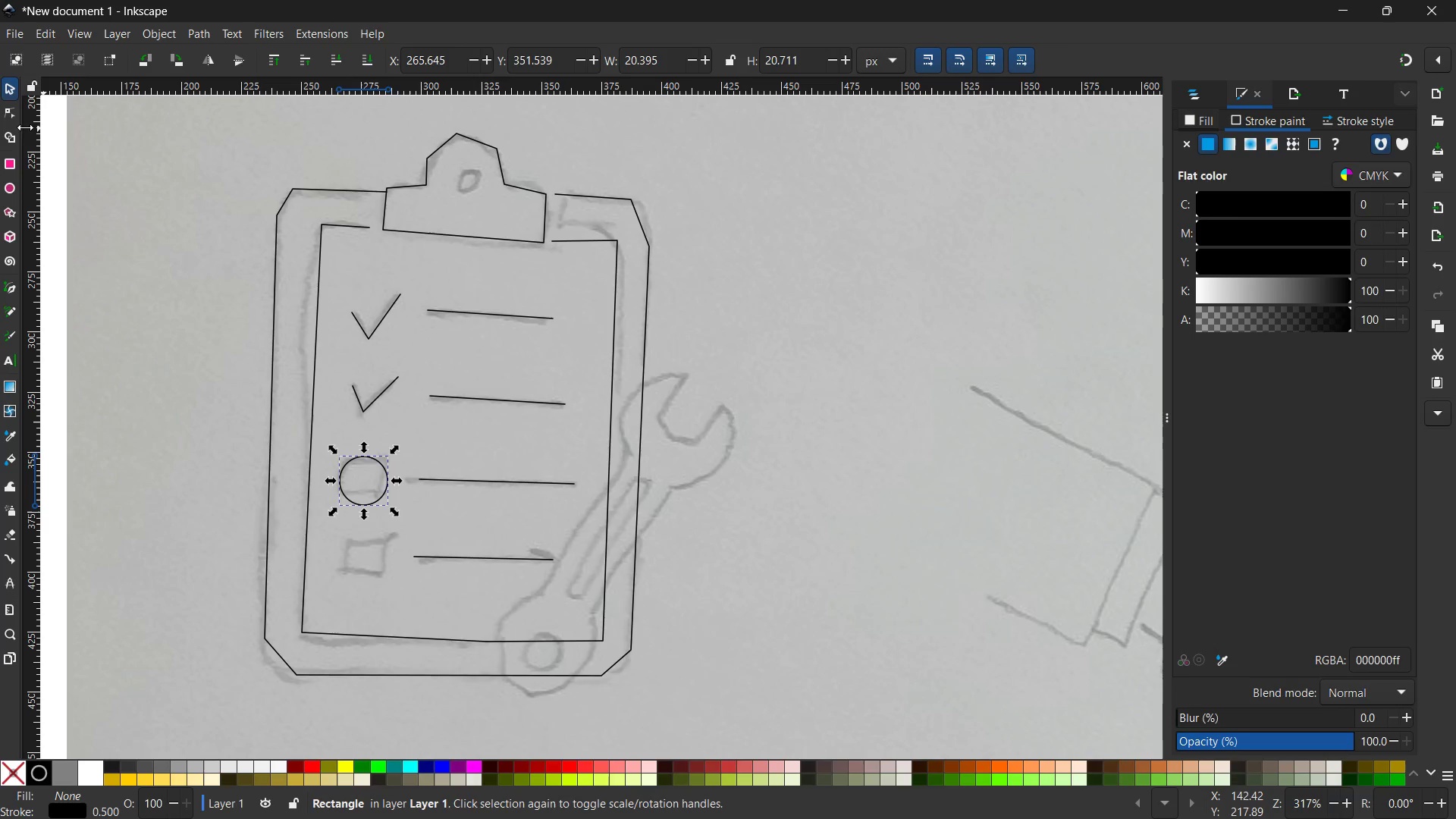 
left_click([11, 115])
 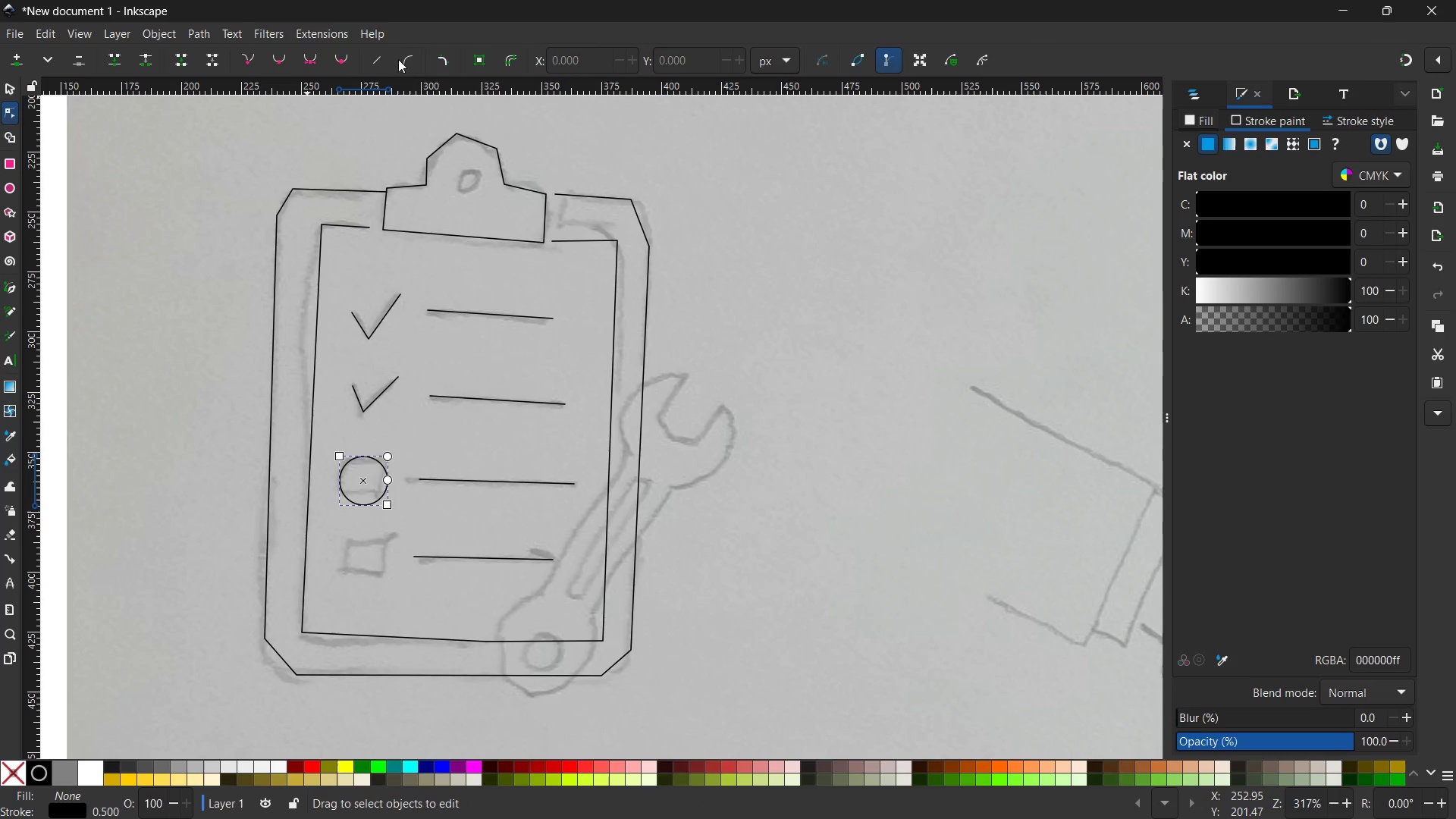 
left_click([442, 60])
 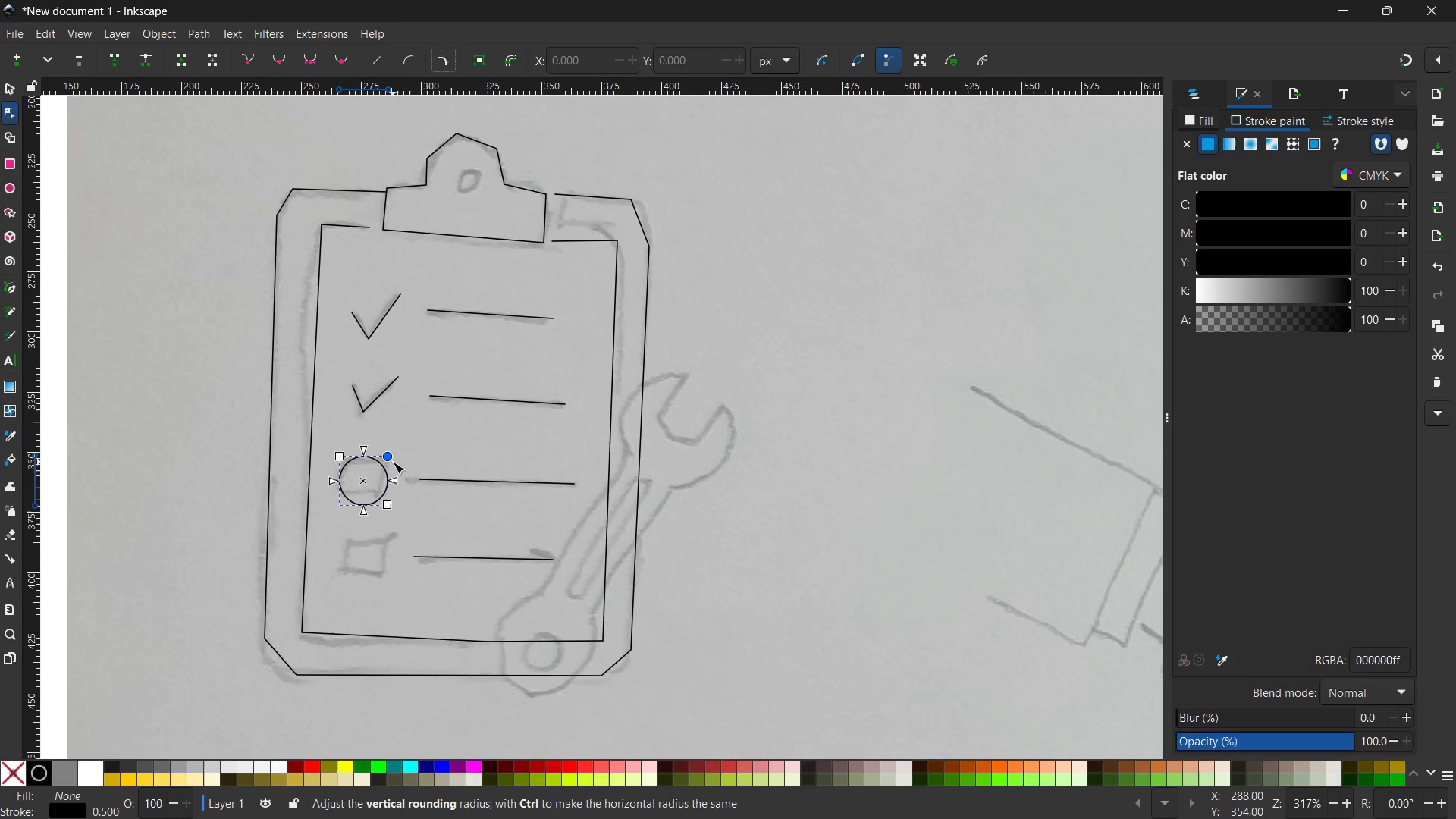 
left_click_drag(start_coordinate=[389, 459], to_coordinate=[385, 435])
 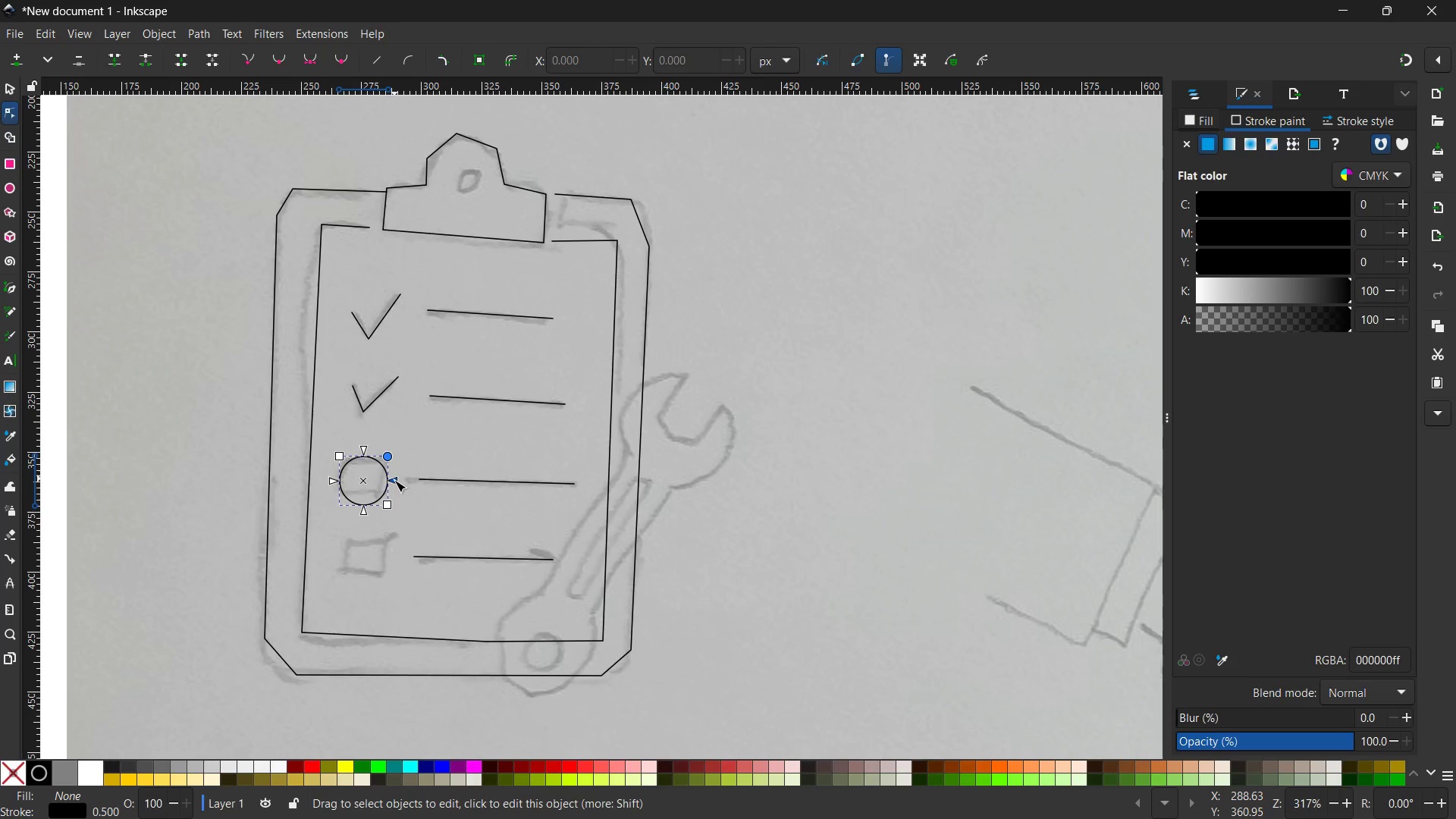 
left_click_drag(start_coordinate=[394, 480], to_coordinate=[388, 439])
 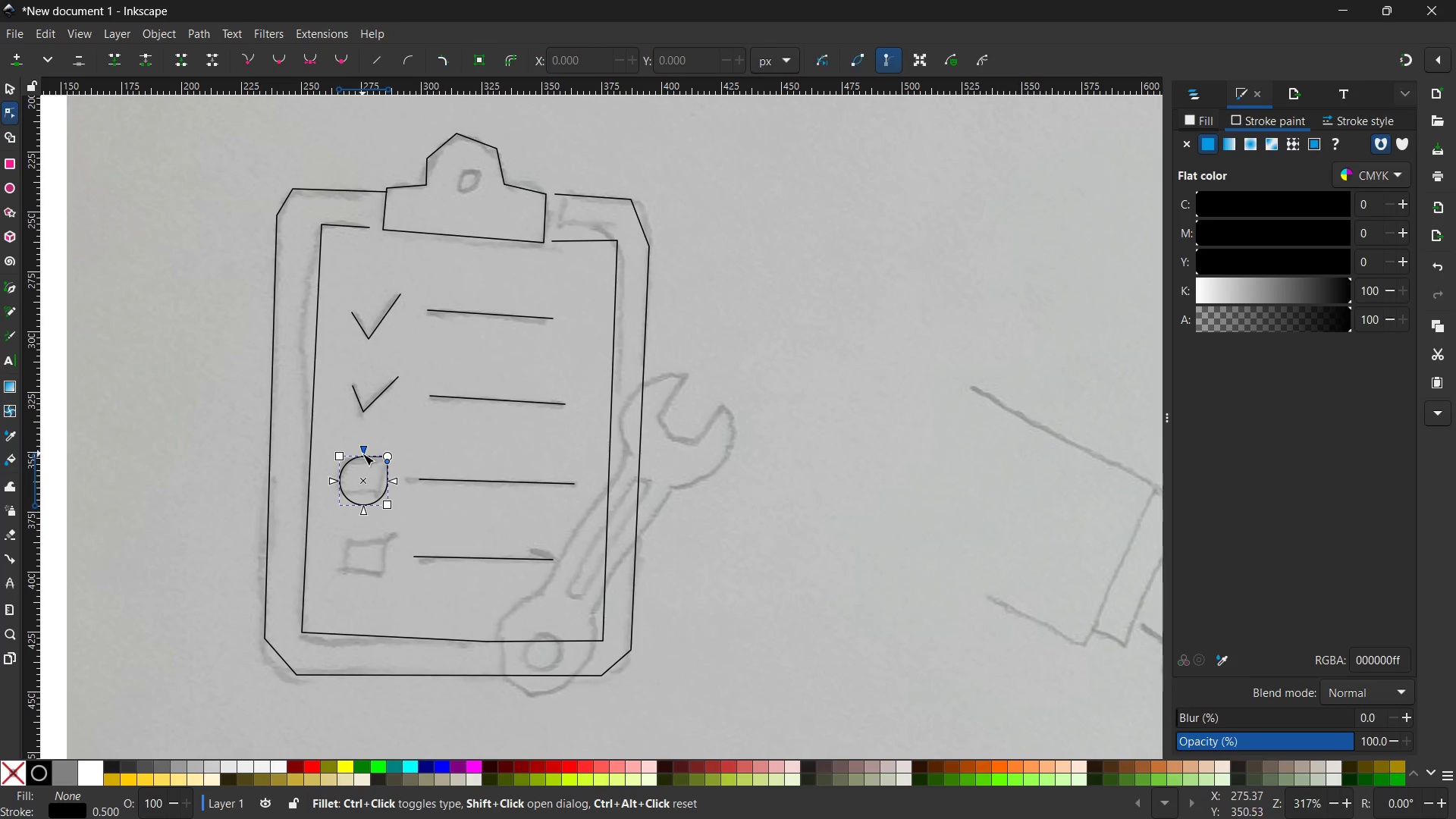 
left_click_drag(start_coordinate=[362, 453], to_coordinate=[299, 461])
 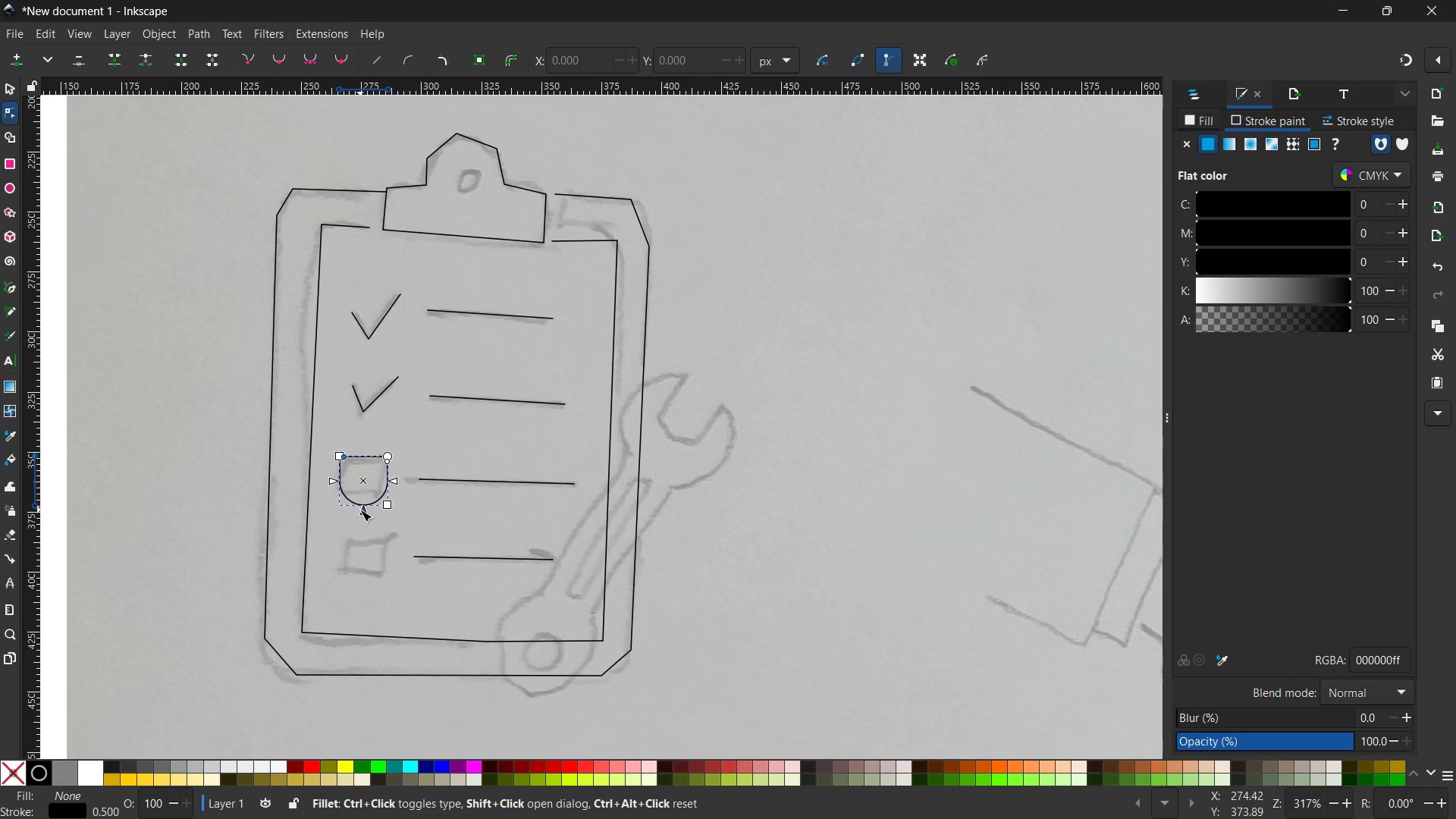 
left_click_drag(start_coordinate=[360, 510], to_coordinate=[435, 520])
 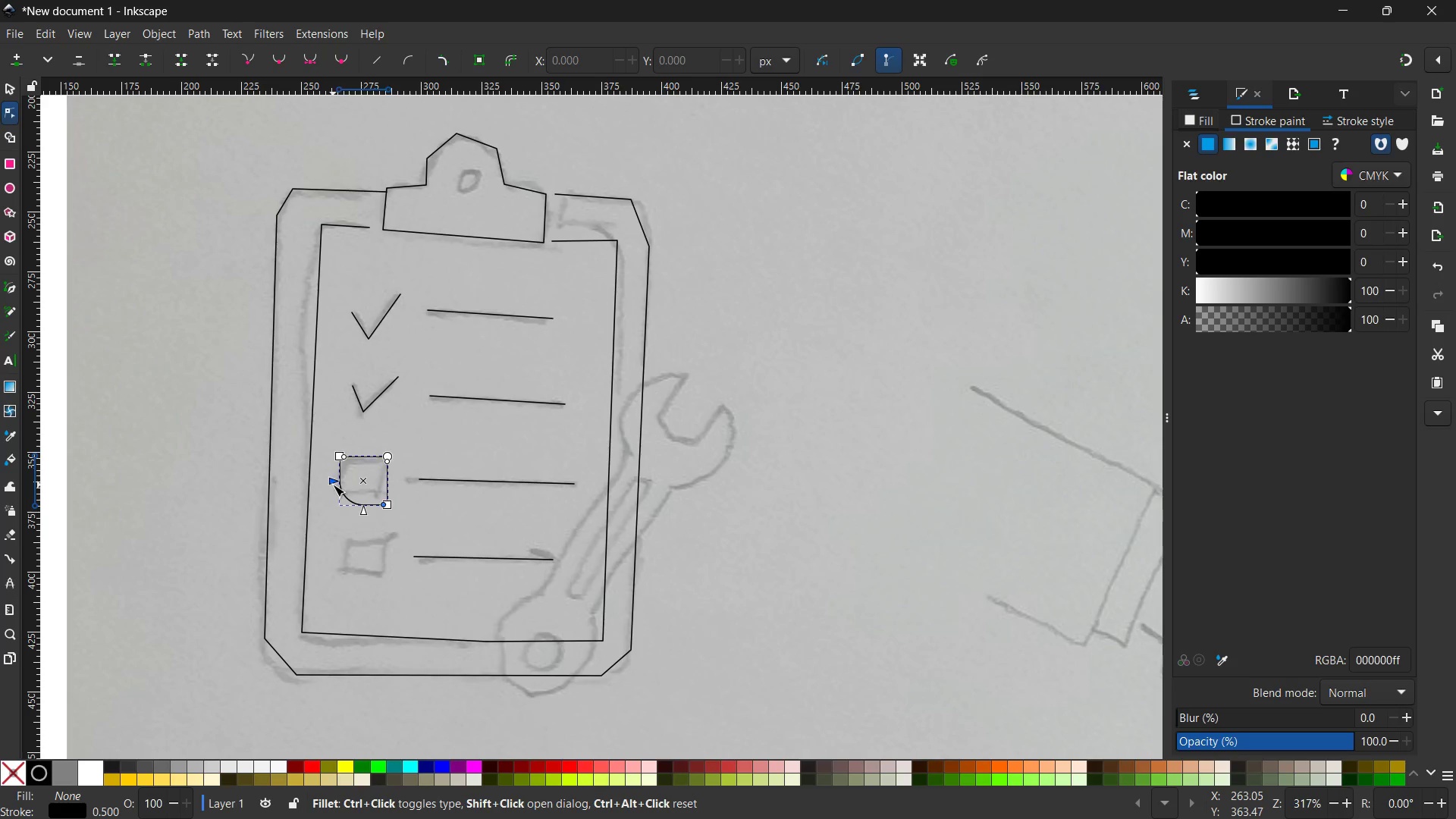 
left_click_drag(start_coordinate=[333, 485], to_coordinate=[379, 546])
 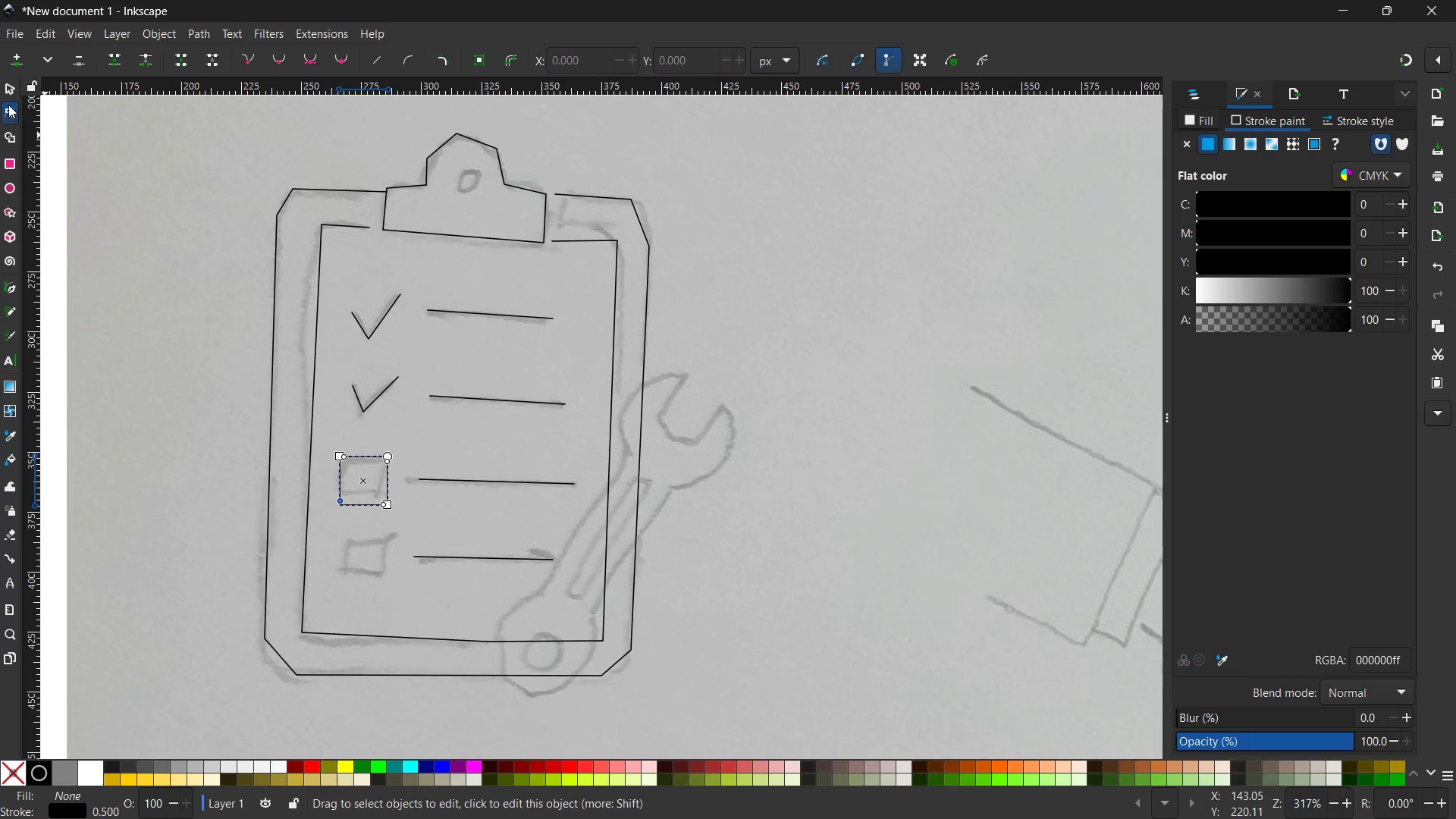 
left_click([5, 93])
 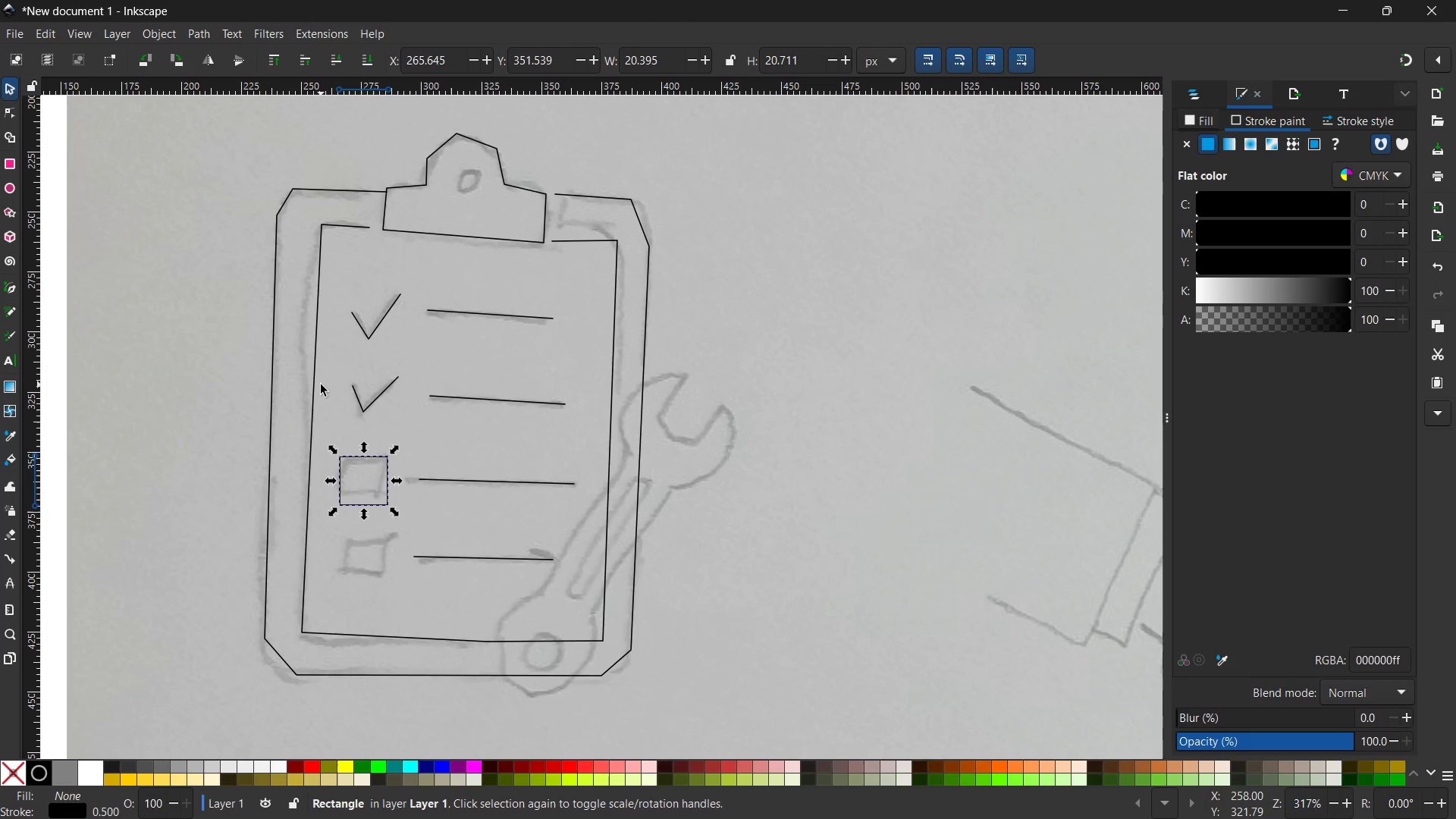 
wait(10.17)
 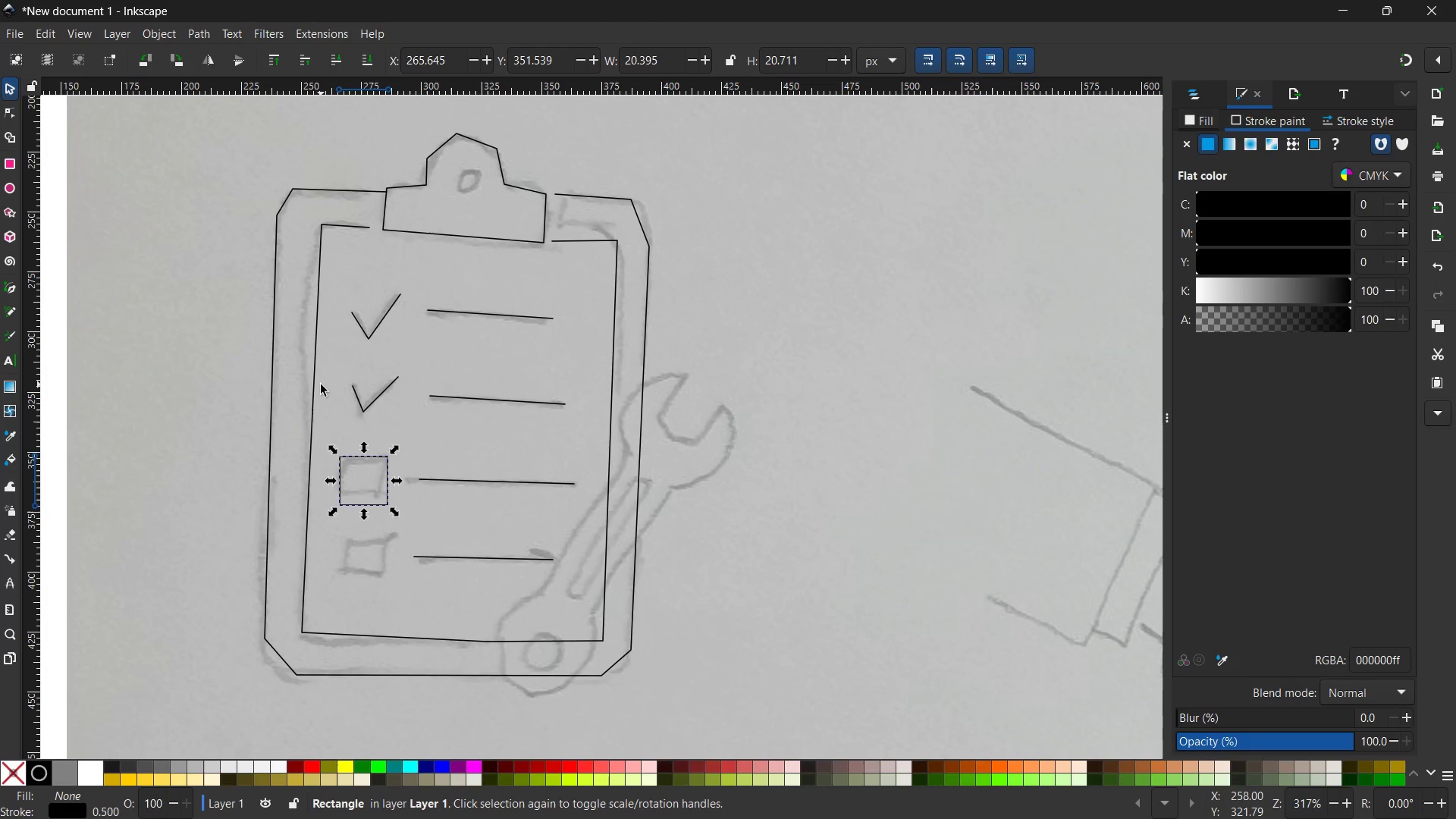 
left_click_drag(start_coordinate=[397, 447], to_coordinate=[386, 457])
 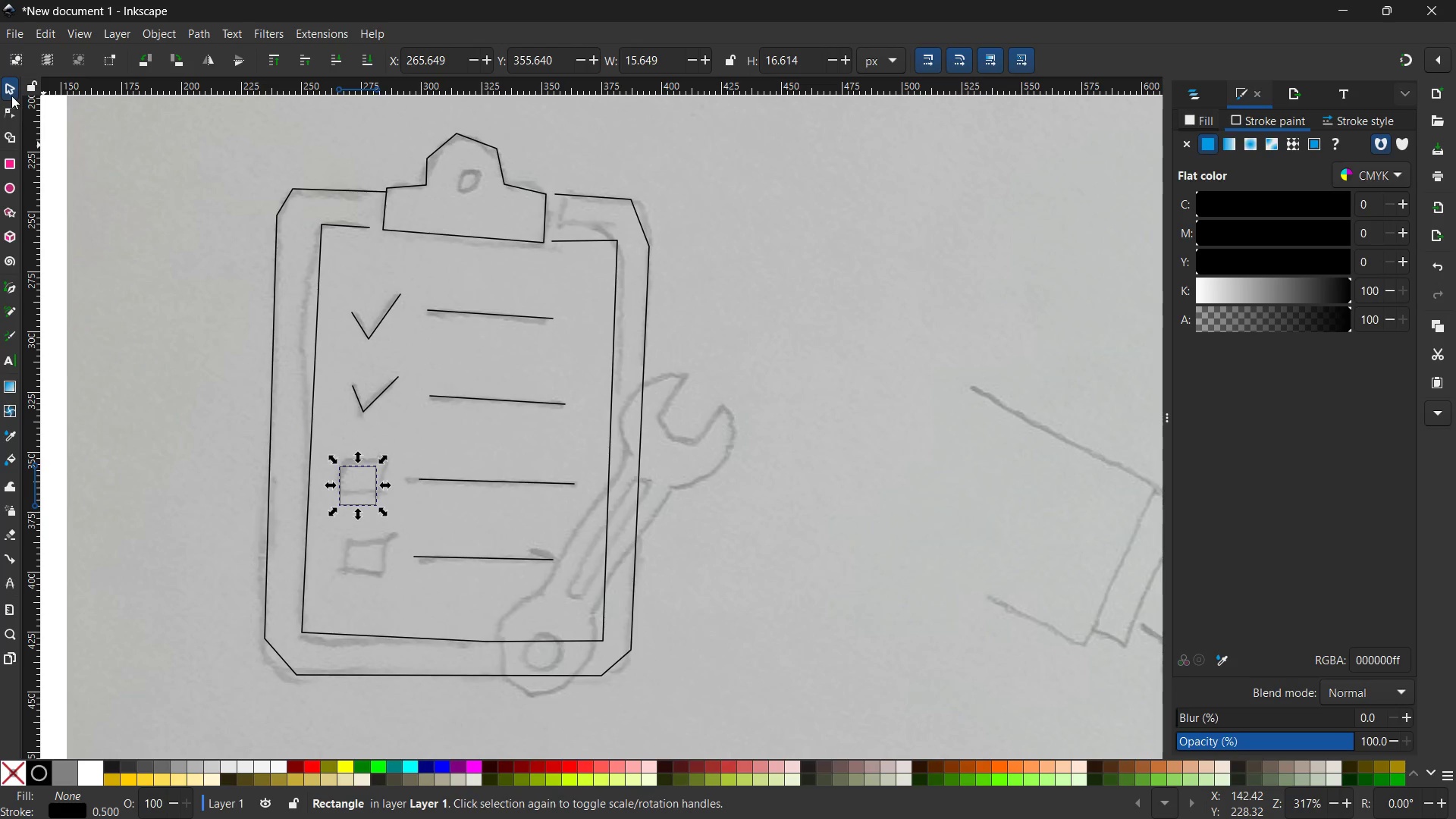 
left_click([11, 96])
 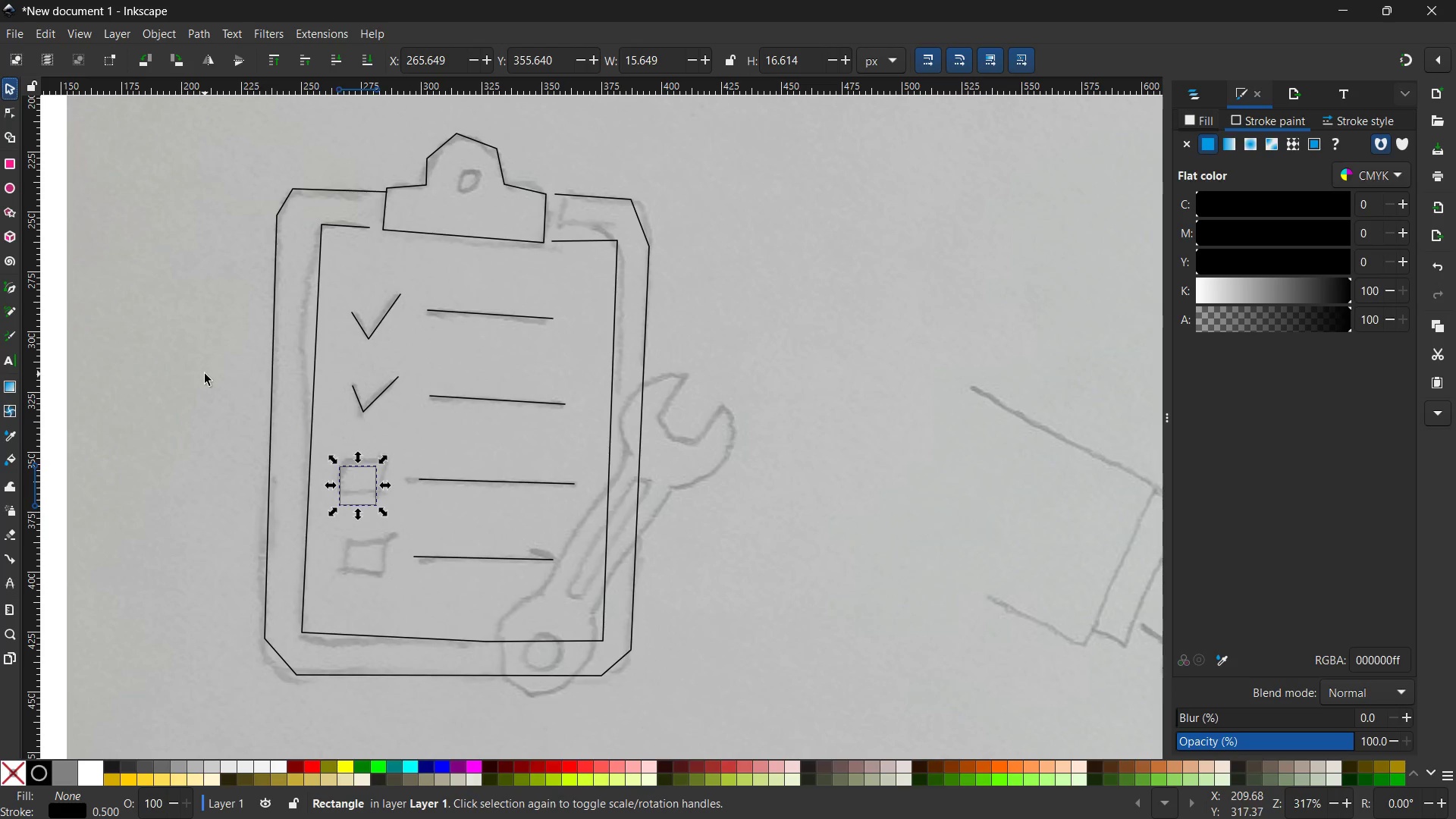 
double_click([205, 374])
 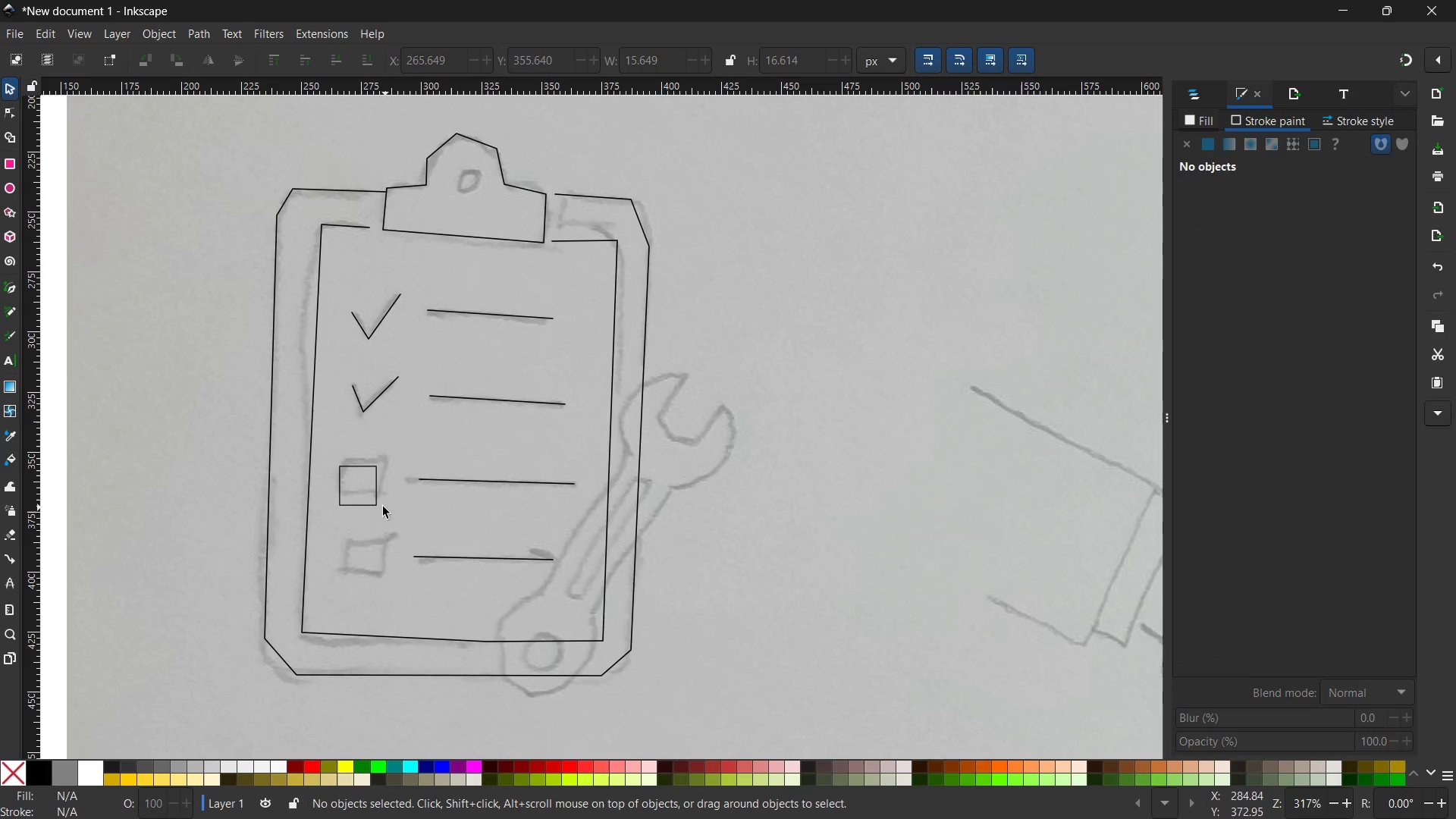 
left_click([378, 505])
 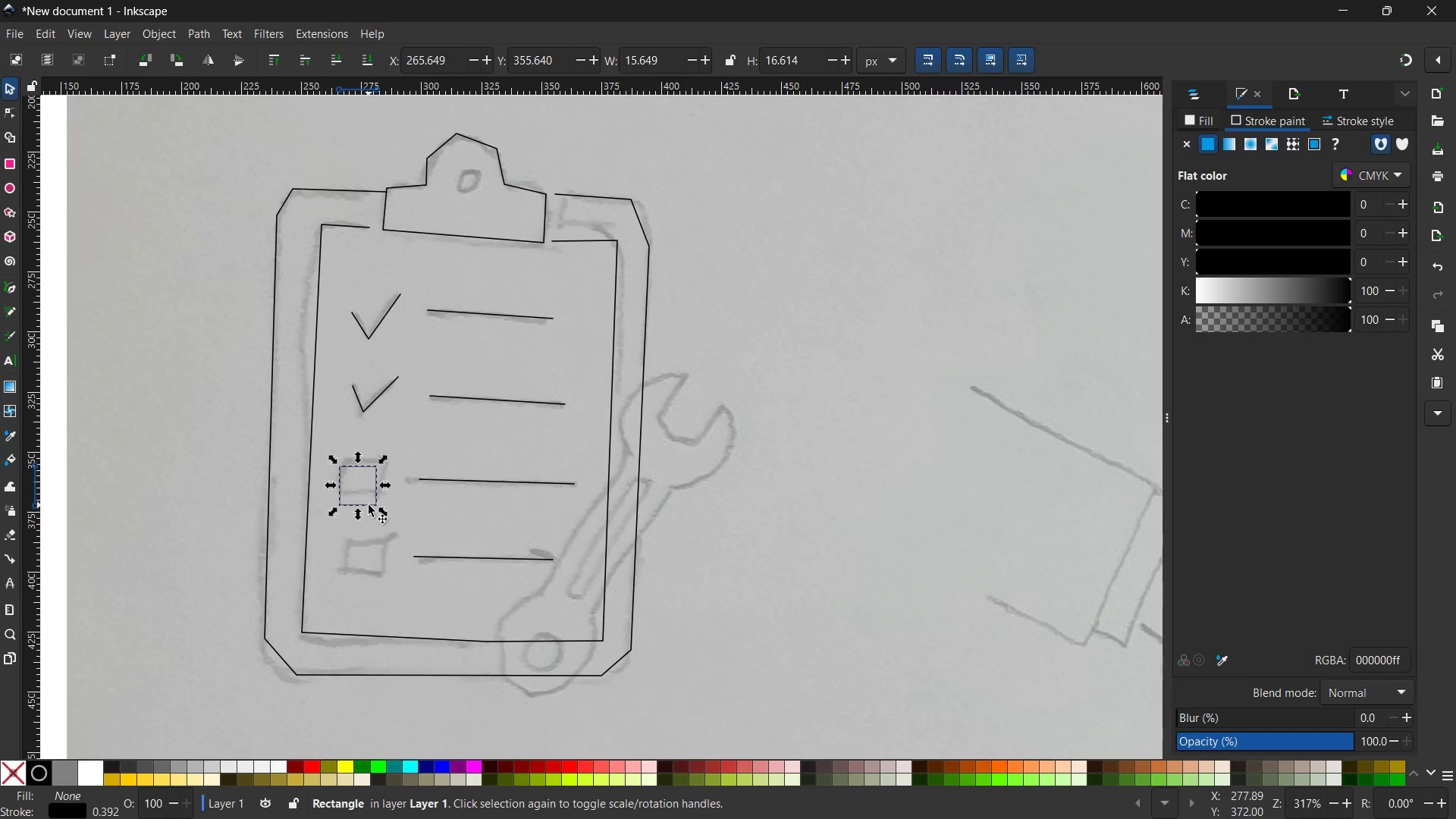 
left_click_drag(start_coordinate=[369, 505], to_coordinate=[380, 497])
 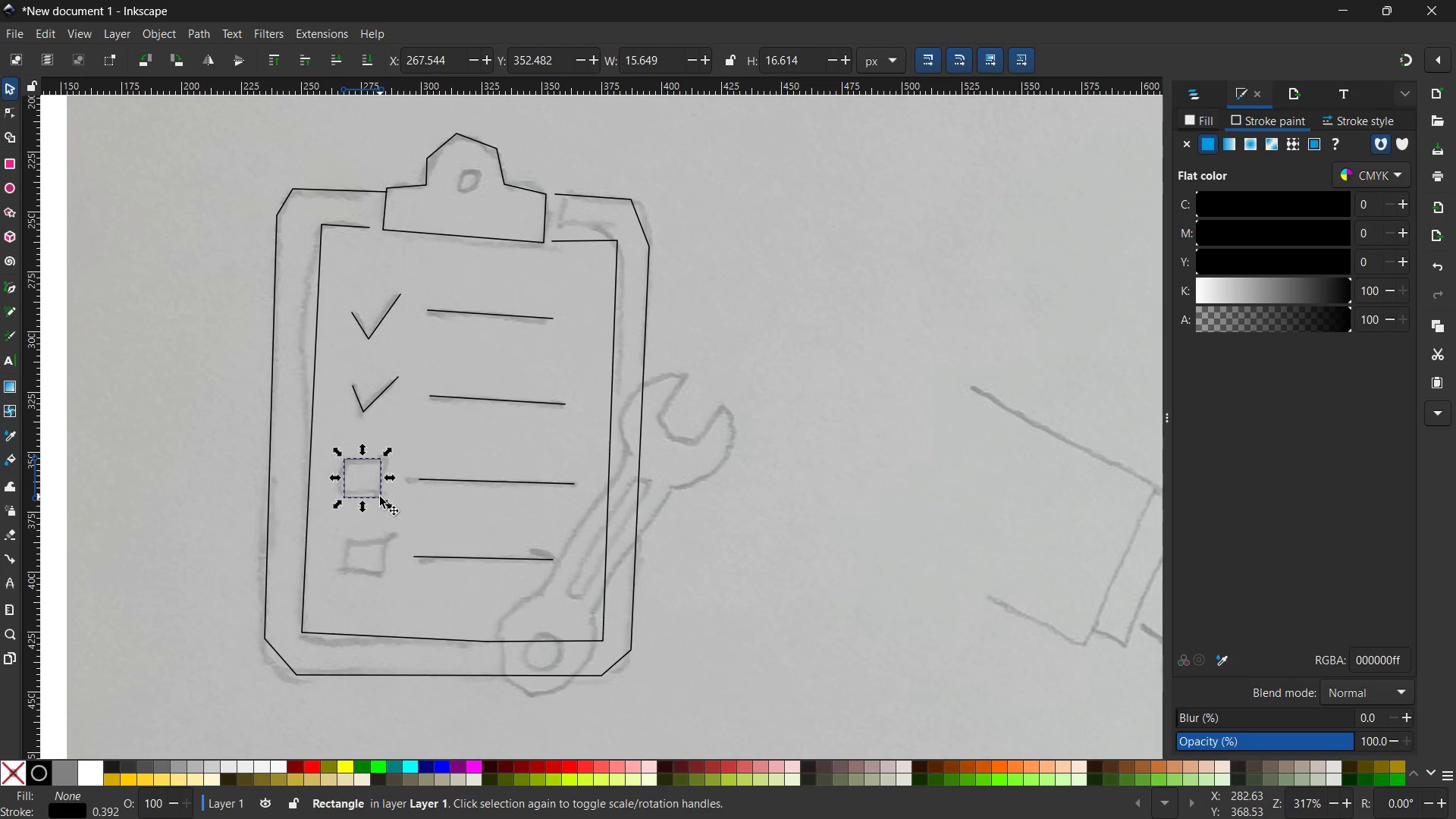 
key(Control+C)
 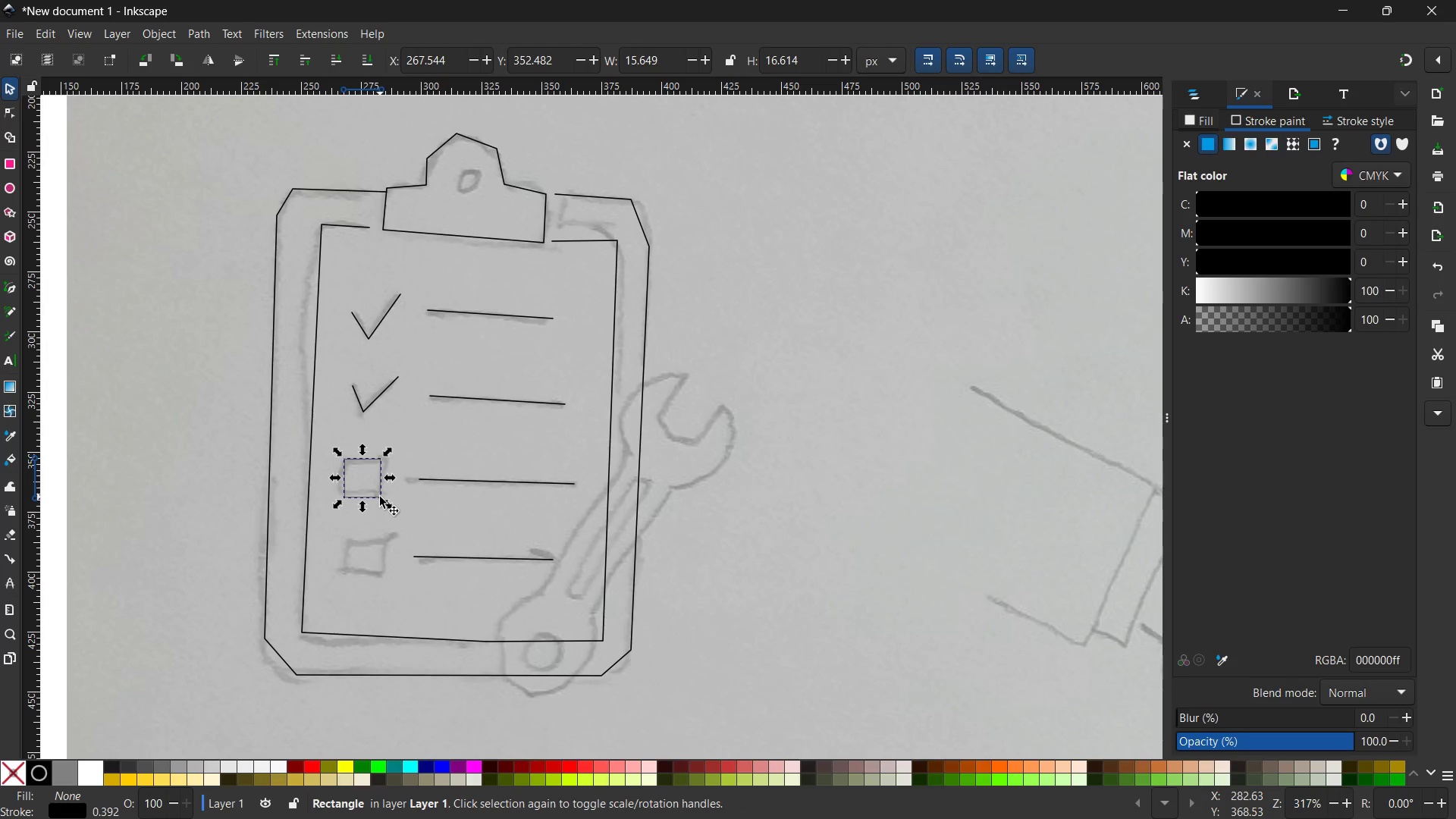 
key(Control+V)
 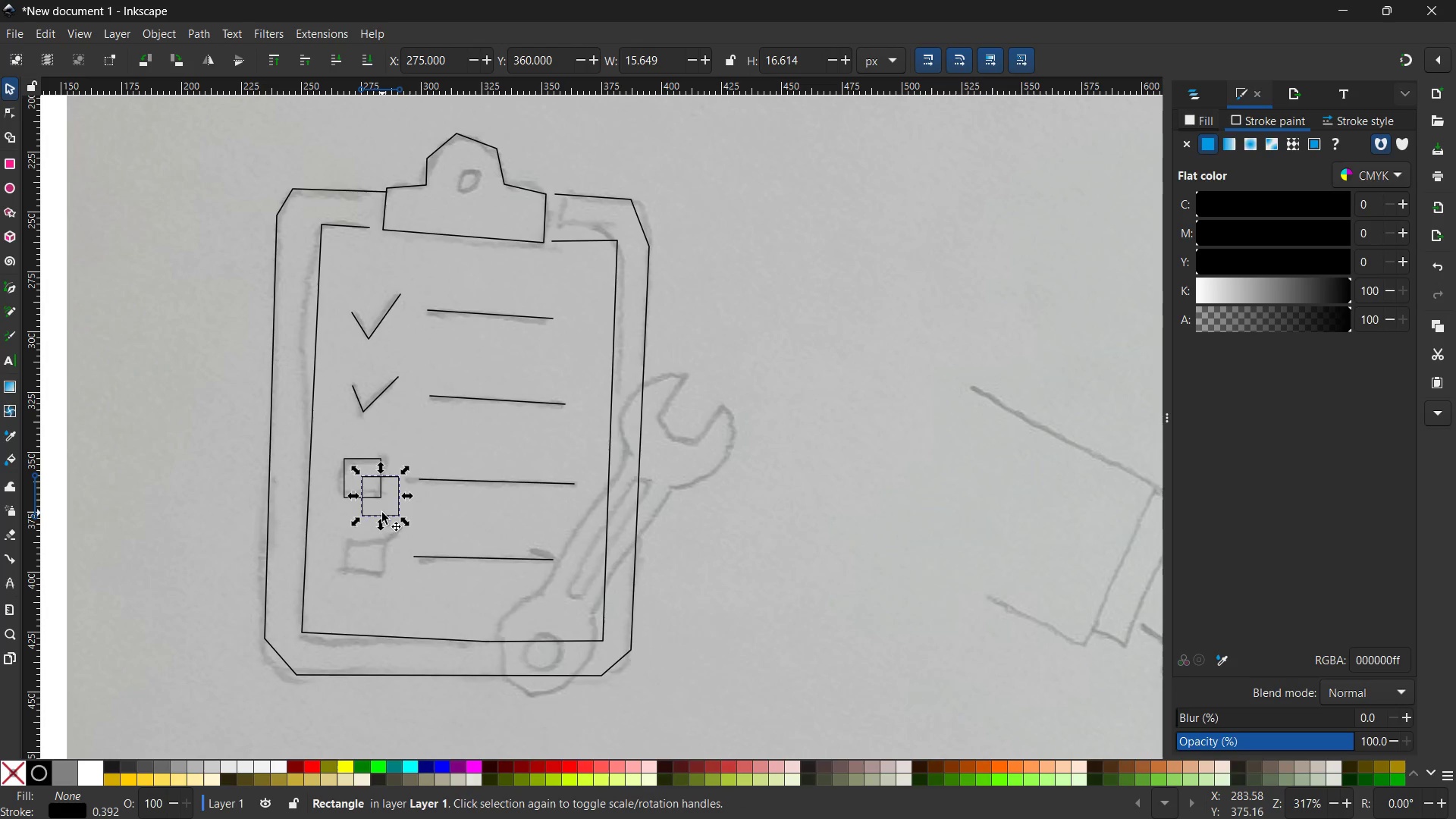 
left_click_drag(start_coordinate=[383, 516], to_coordinate=[367, 579])
 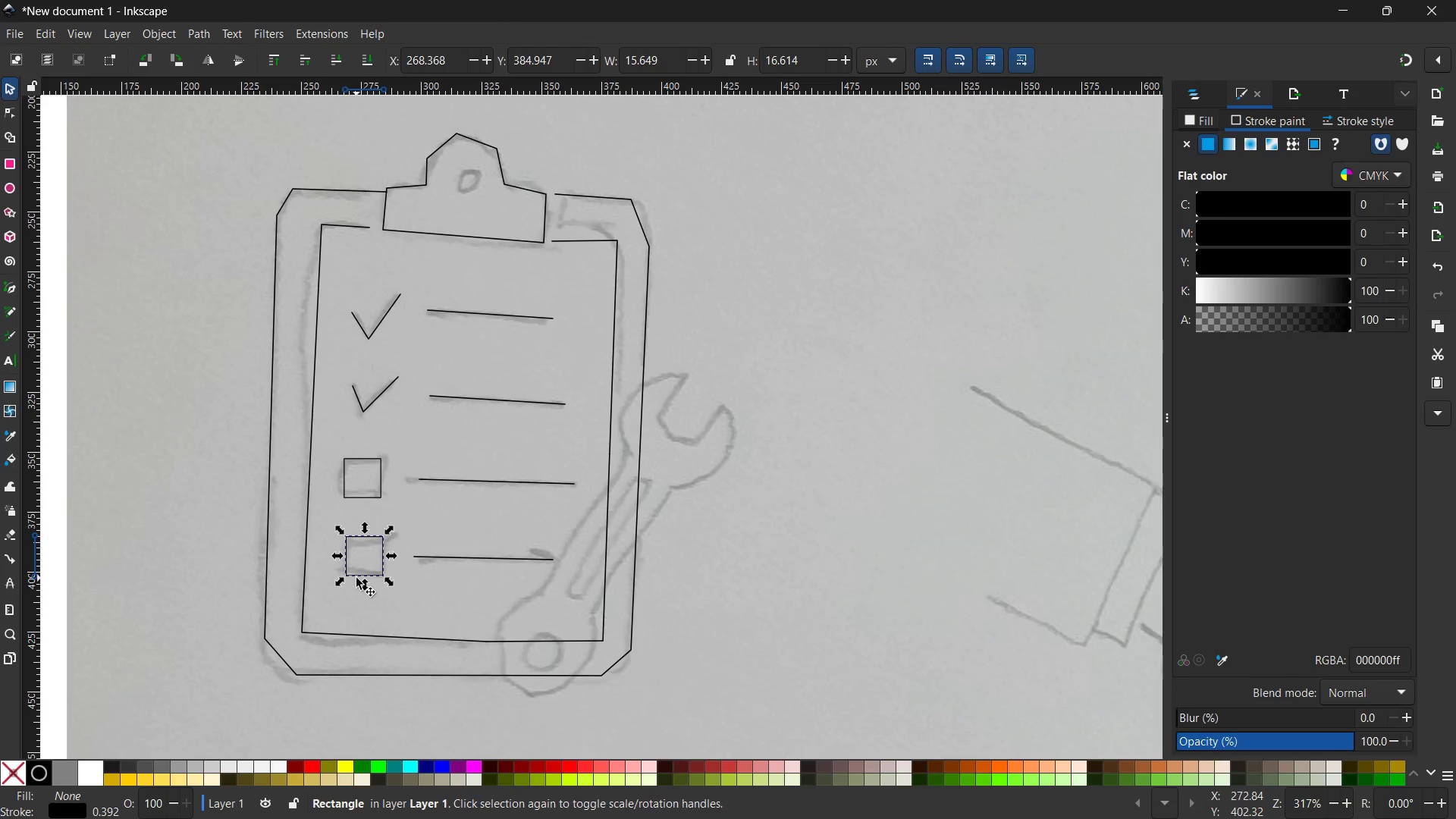 
wait(8.09)
 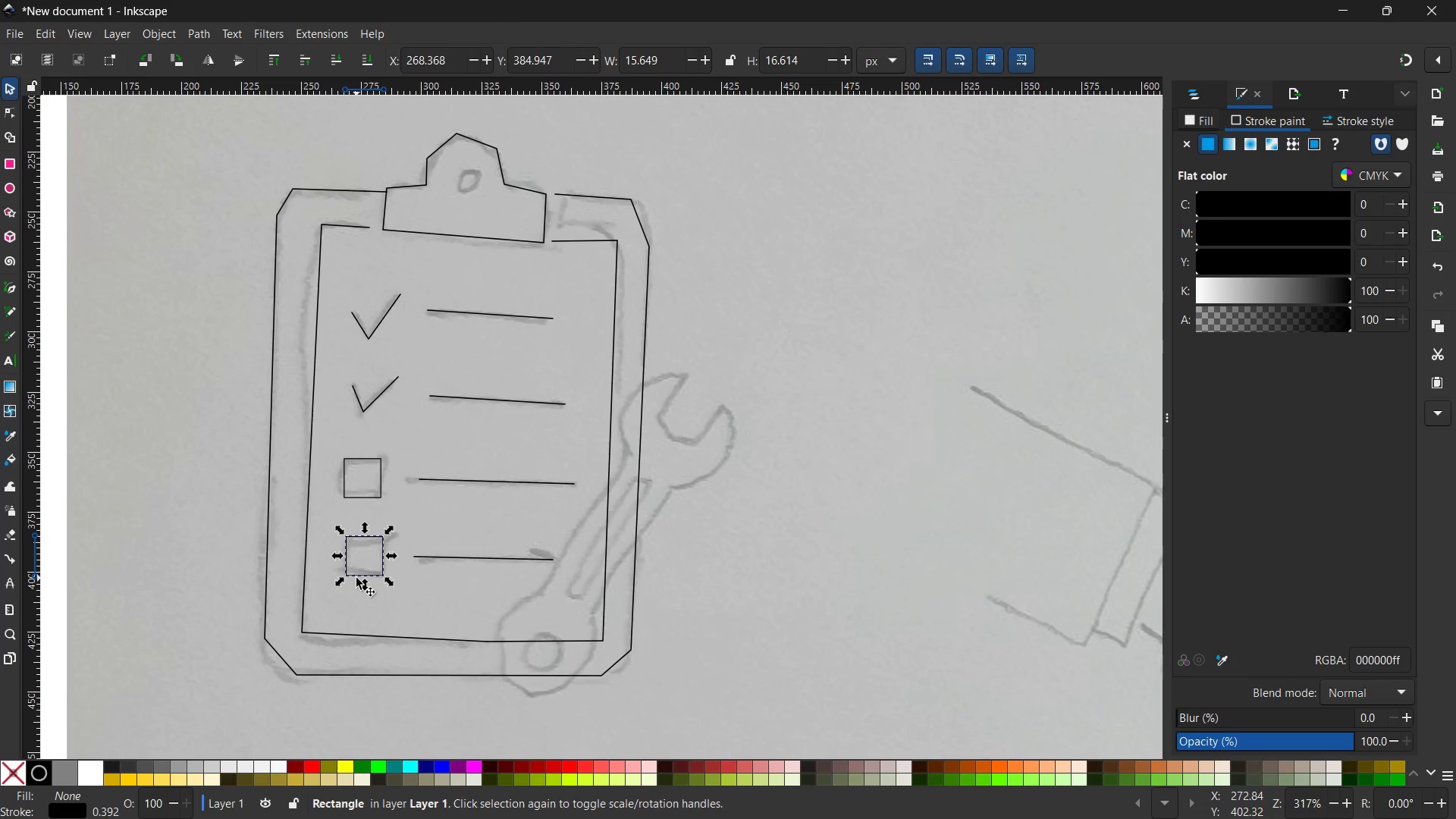 
left_click([13, 284])
 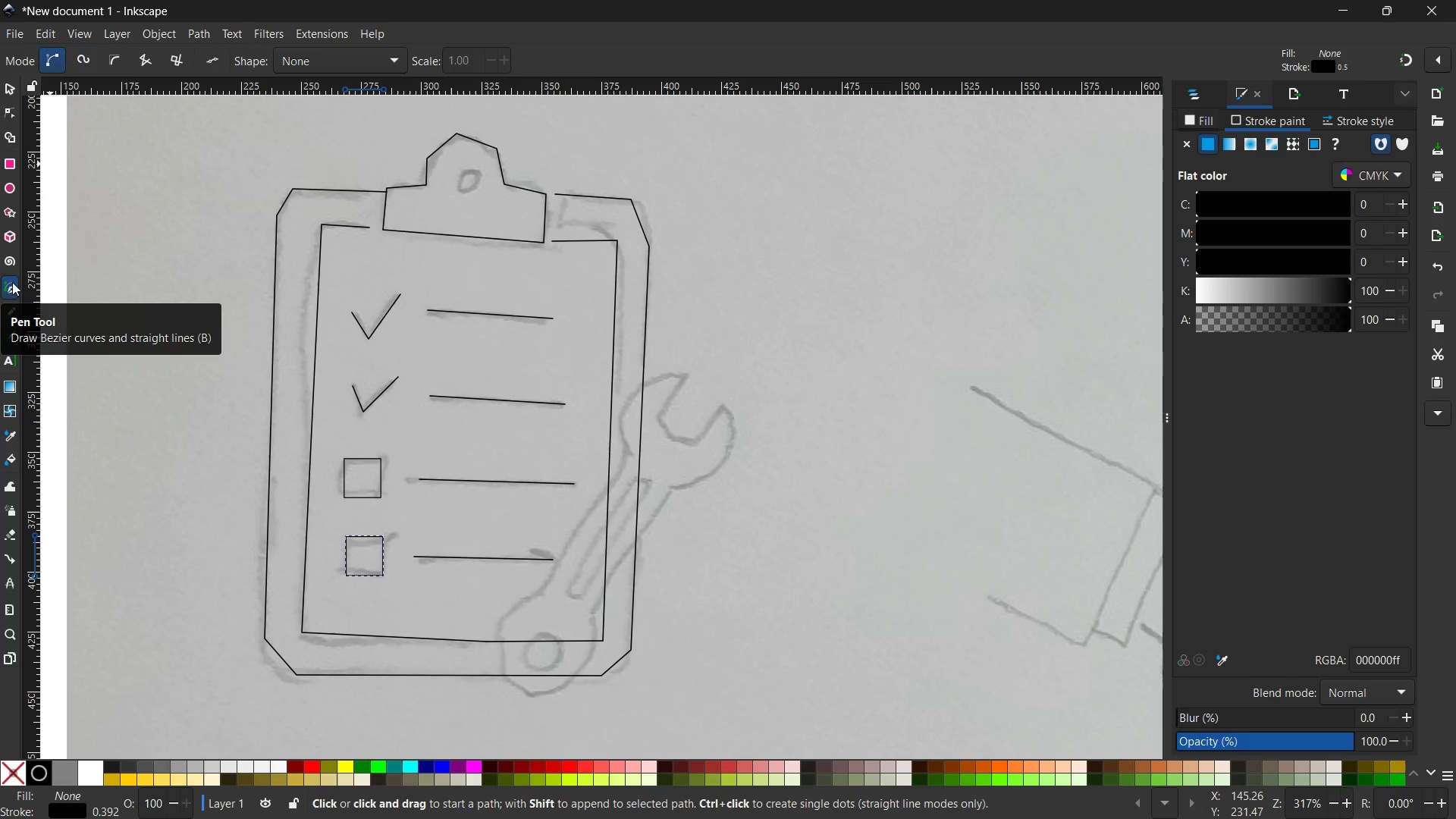 
wait(24.27)
 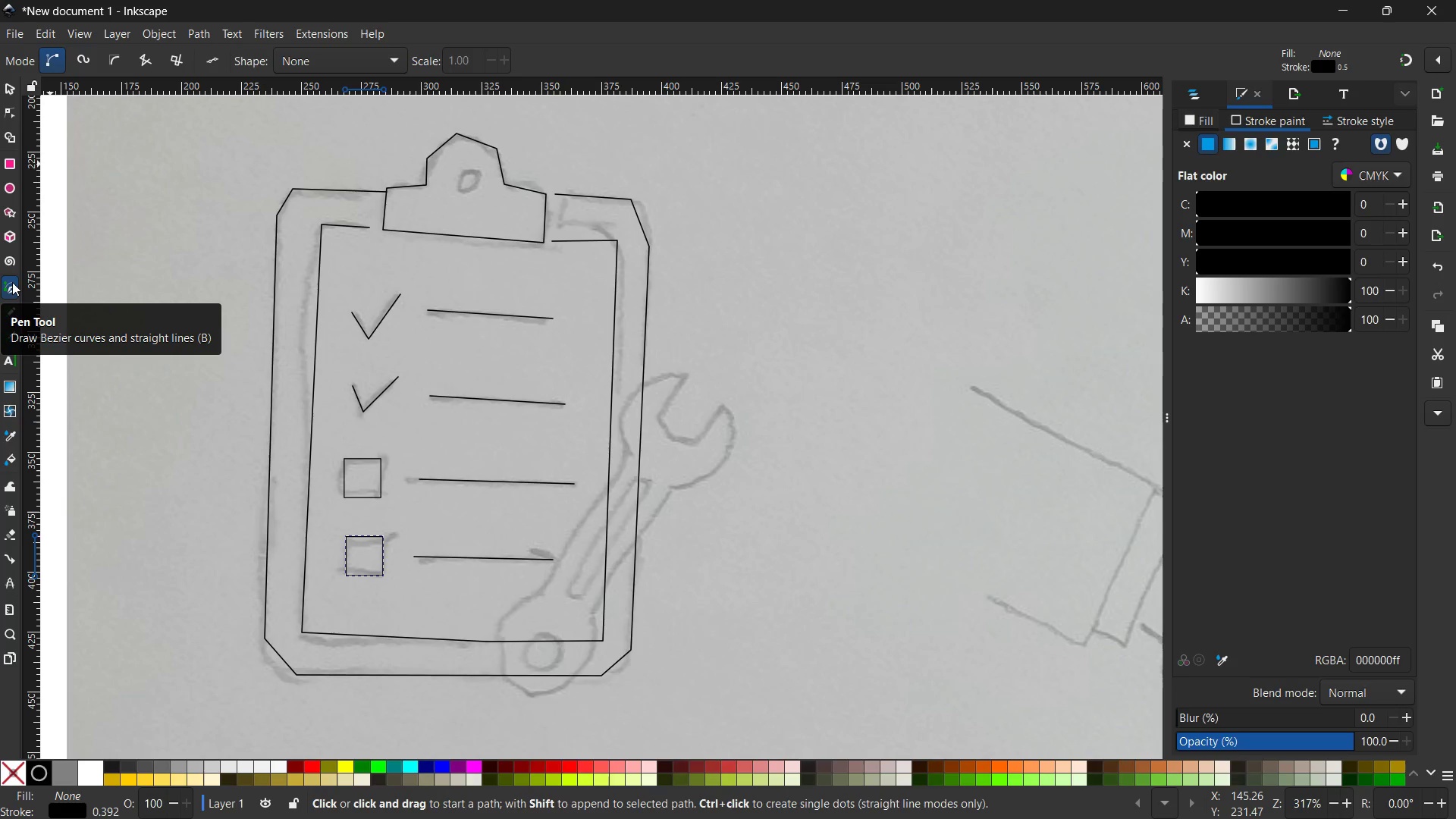 
left_click([685, 378])
 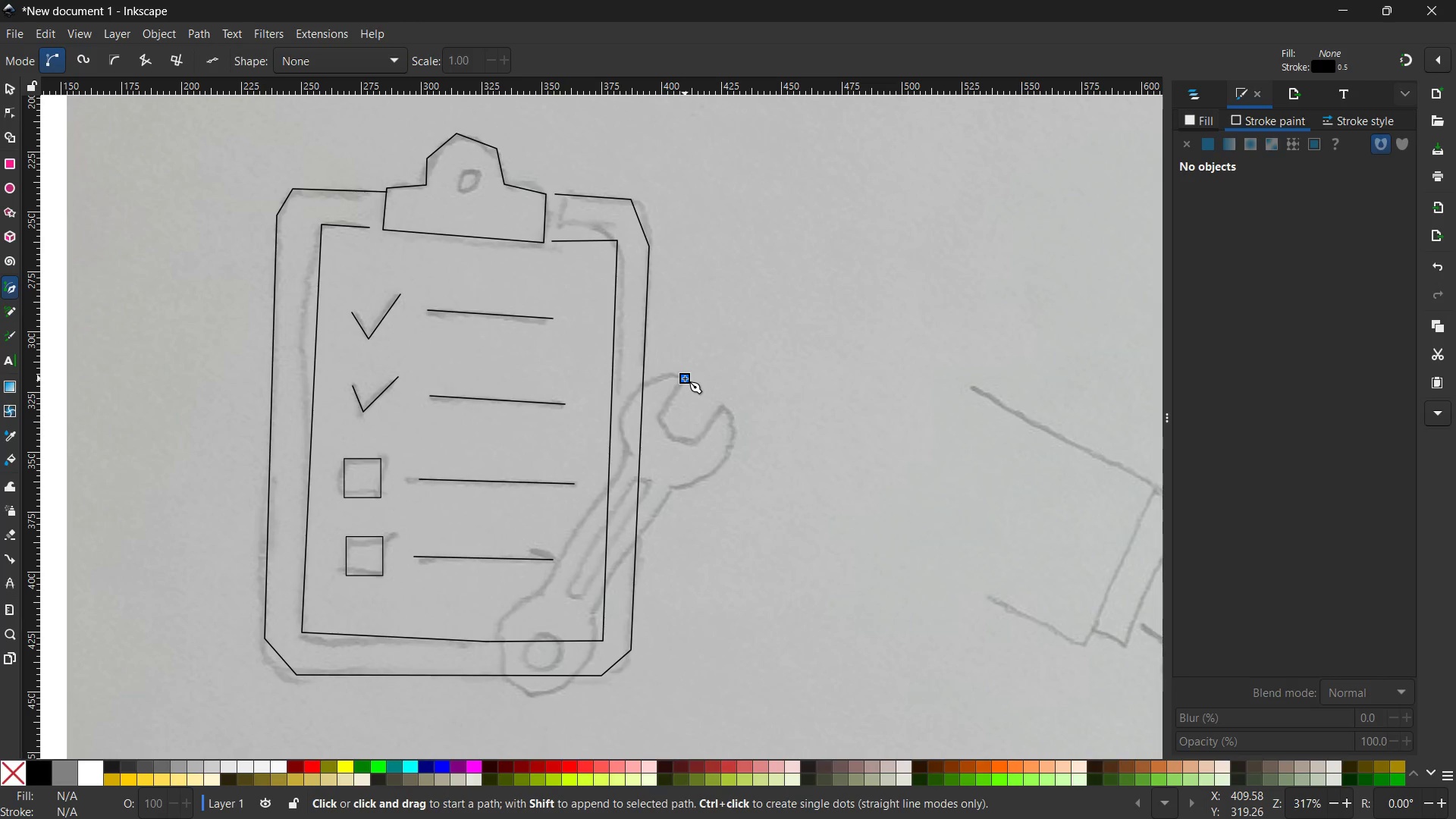 
wait(12.34)
 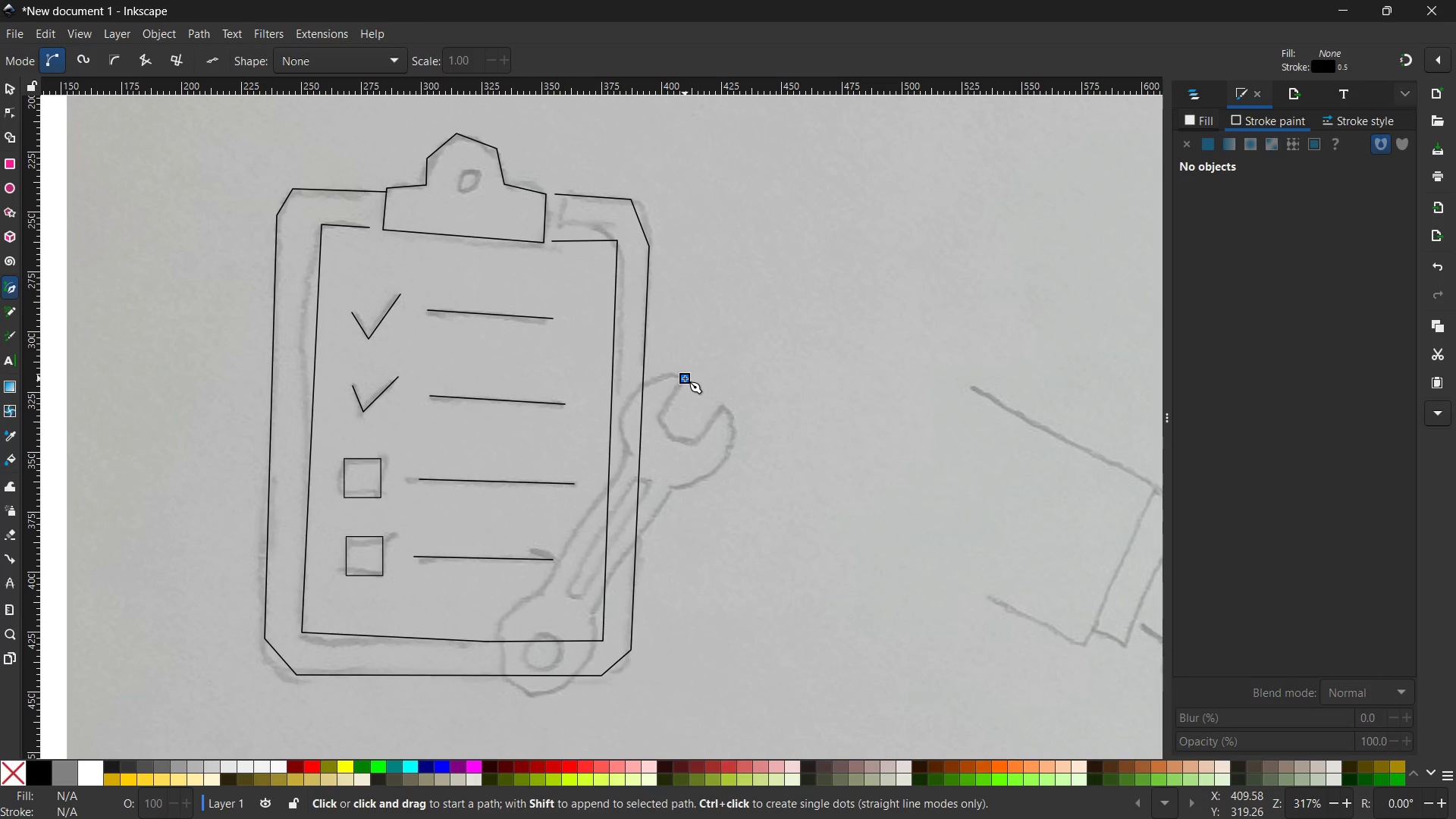 
left_click([695, 442])
 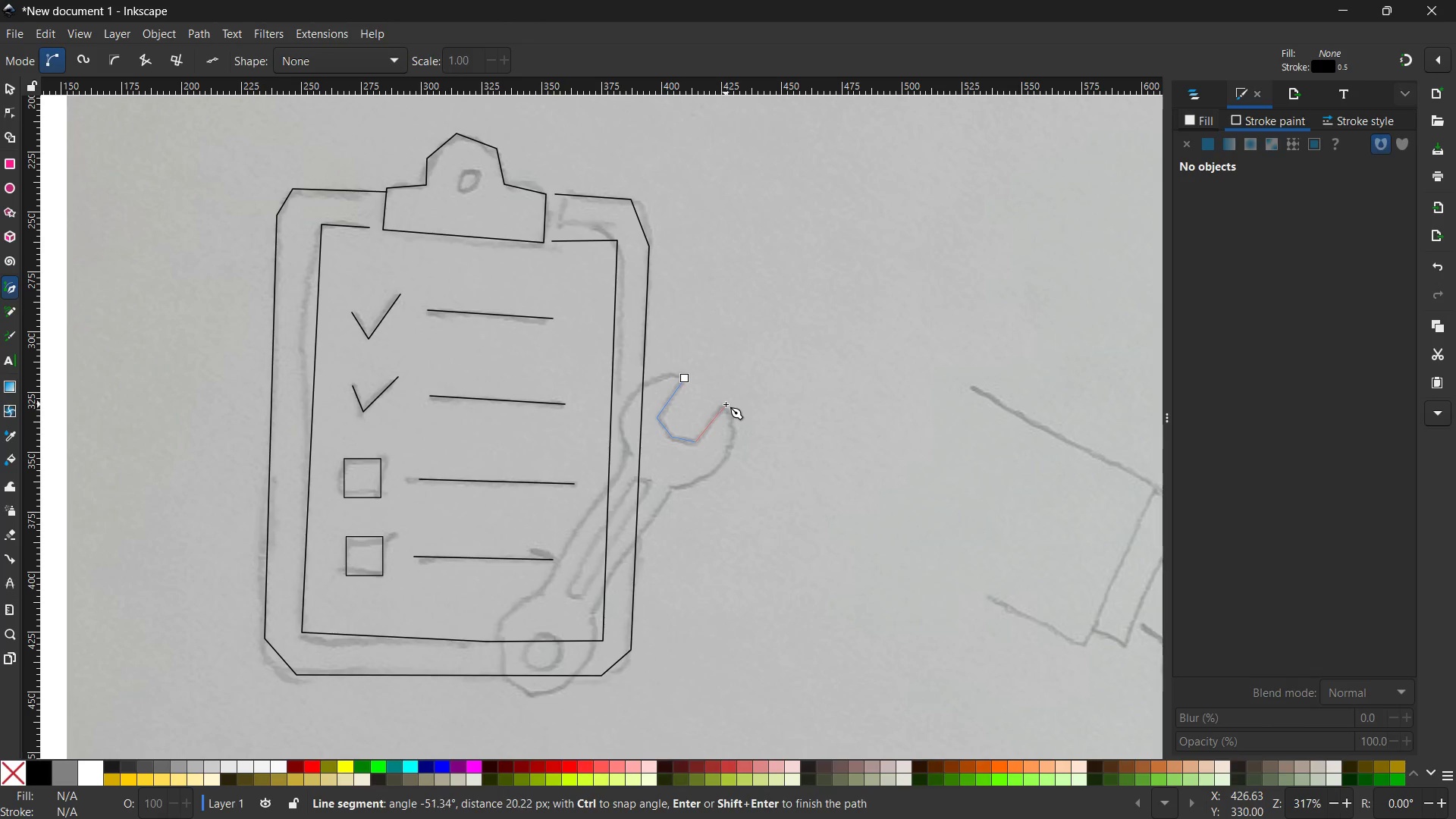 
left_click([722, 405])
 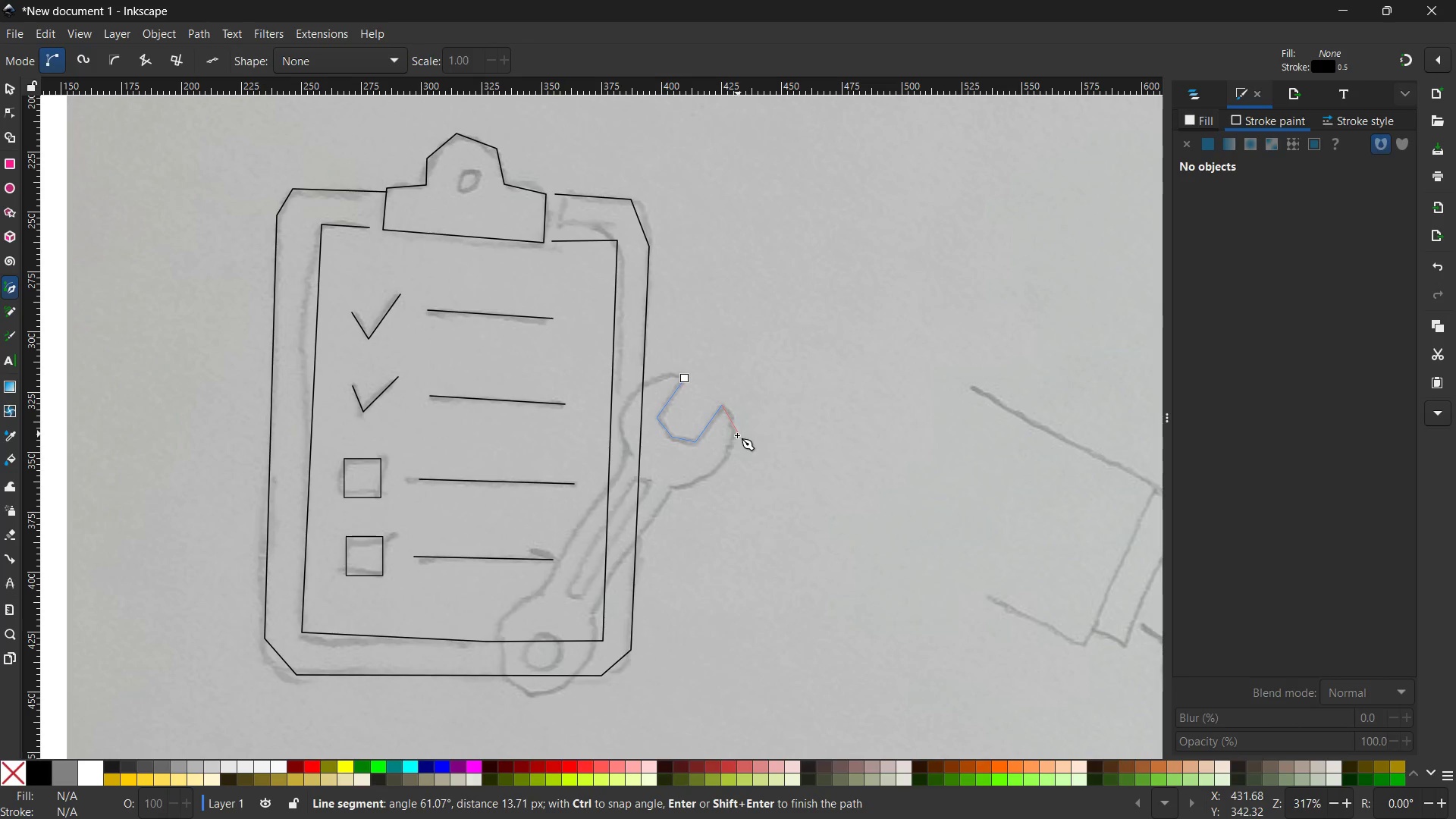 
double_click([736, 436])
 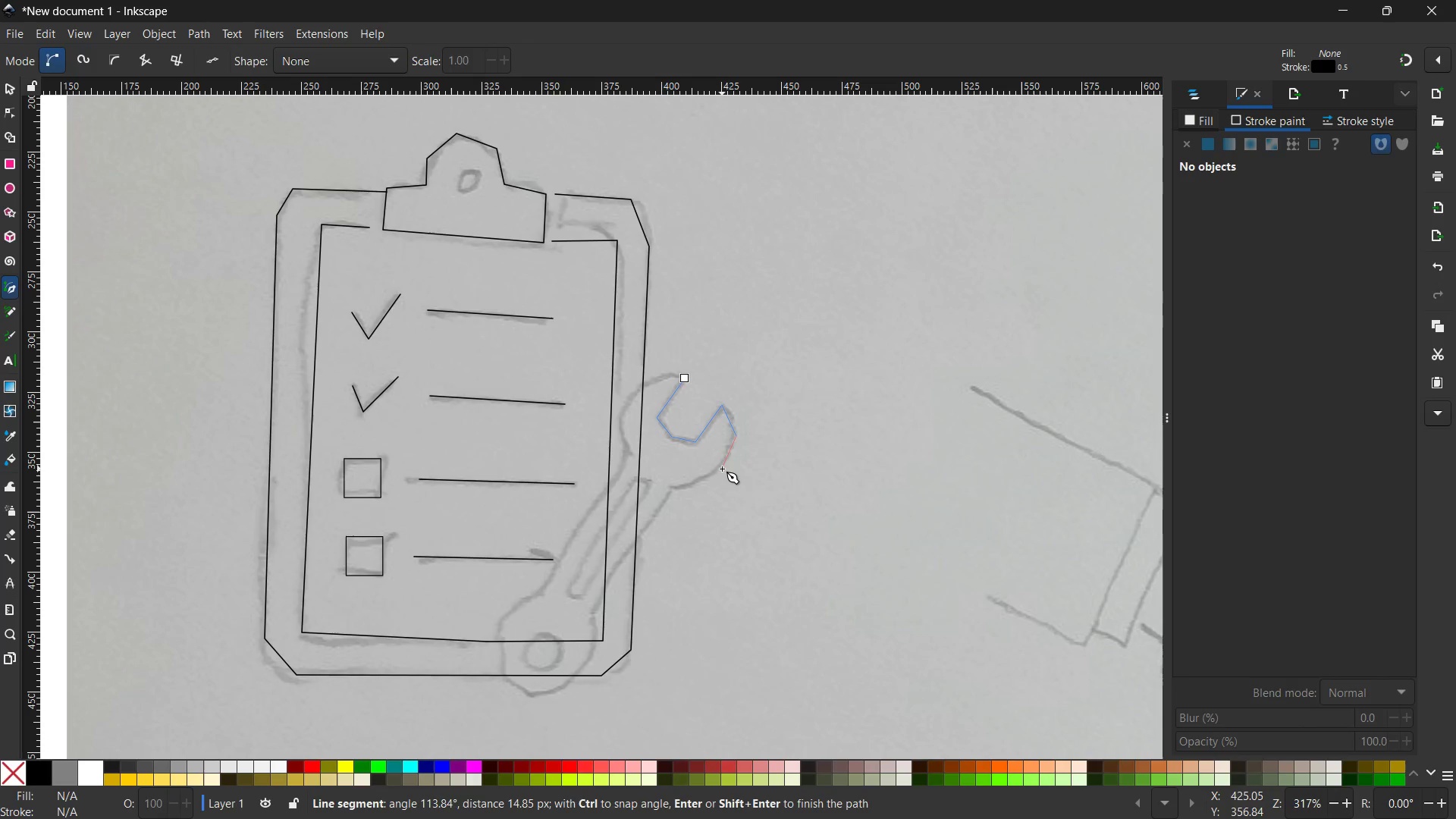 
triple_click([722, 469])
 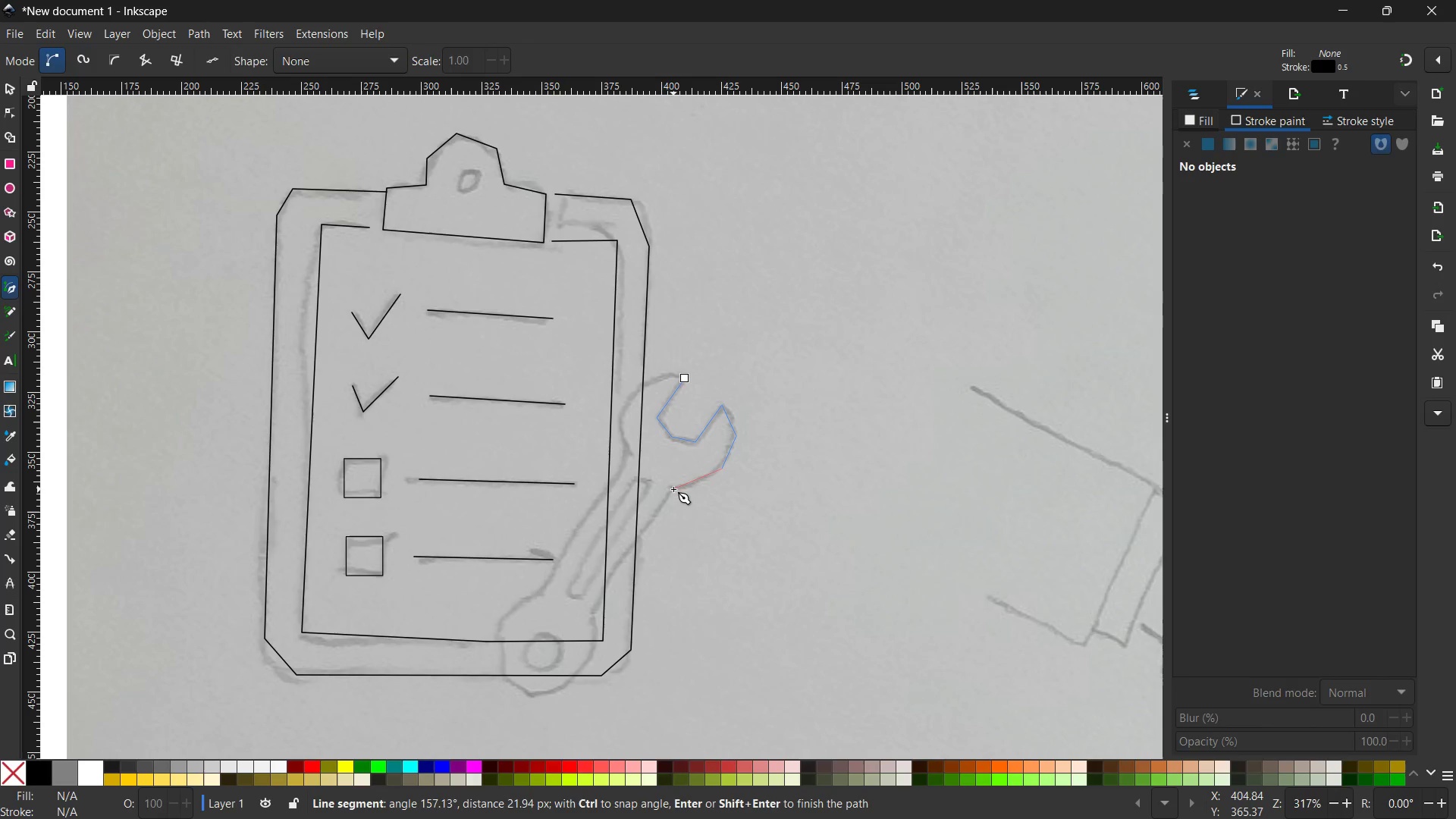 
left_click([673, 488])
 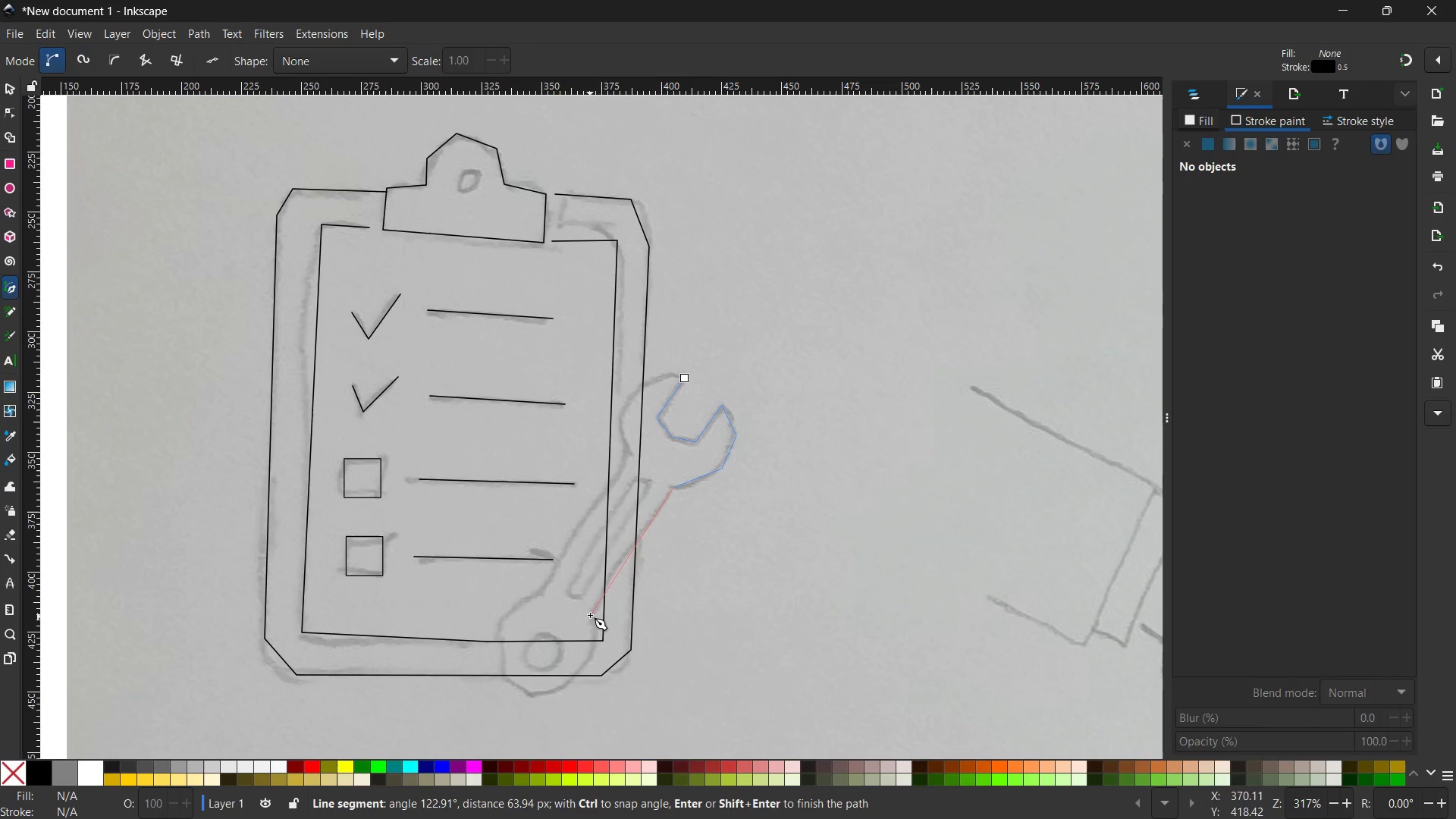 
left_click([588, 613])
 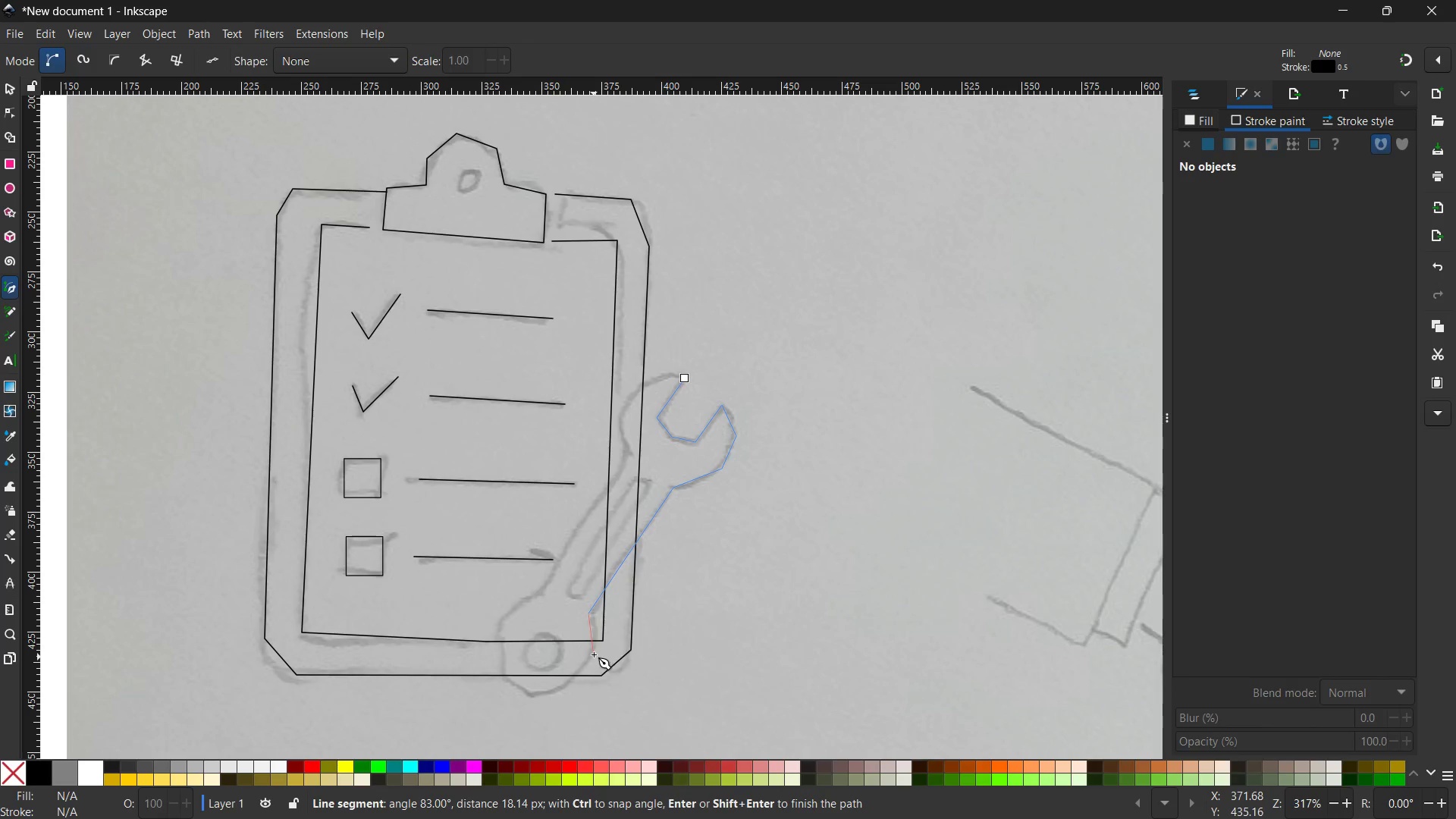 
left_click([594, 653])
 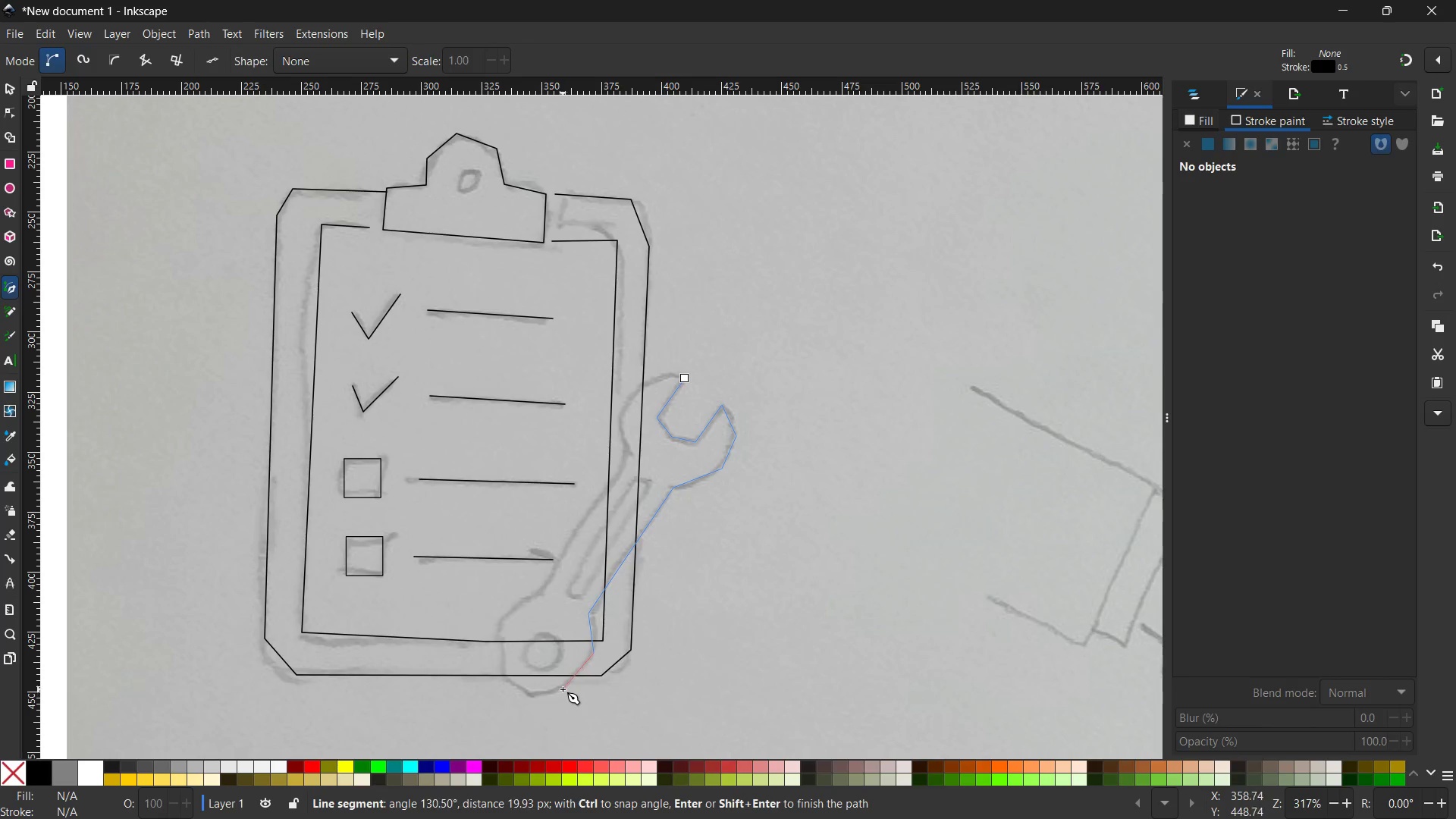 
left_click([563, 689])
 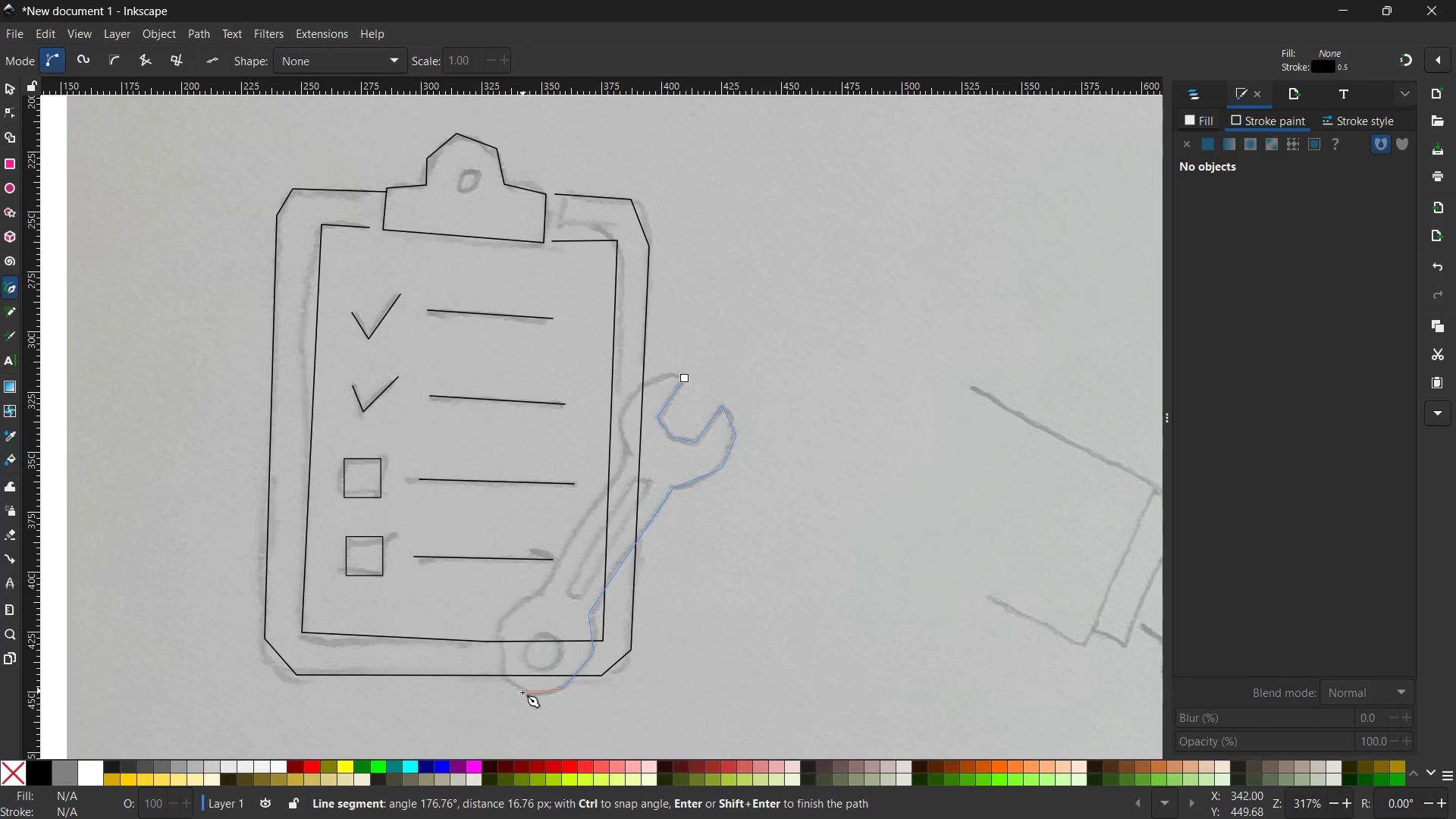 
left_click([522, 692])
 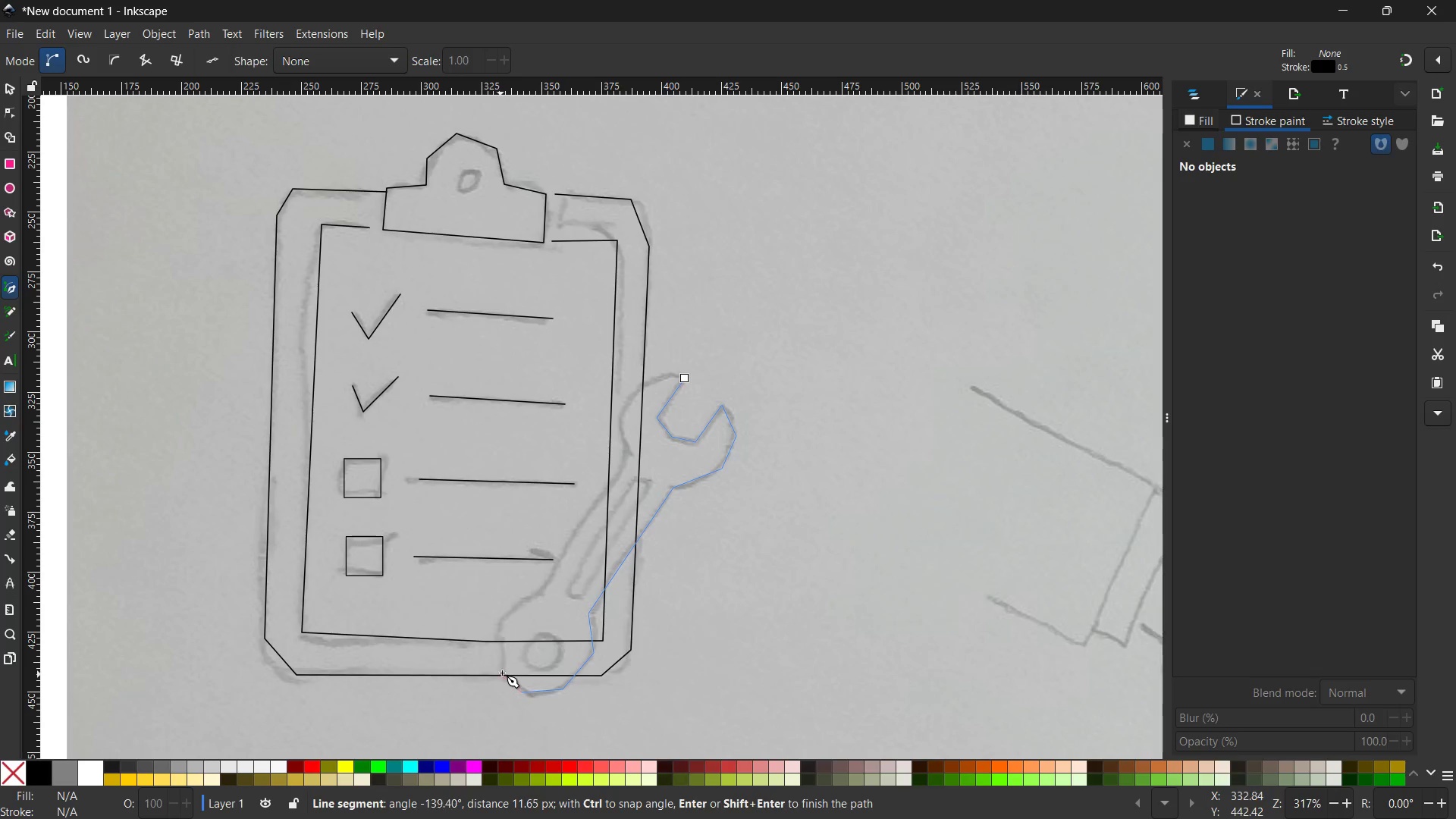 
left_click([502, 673])
 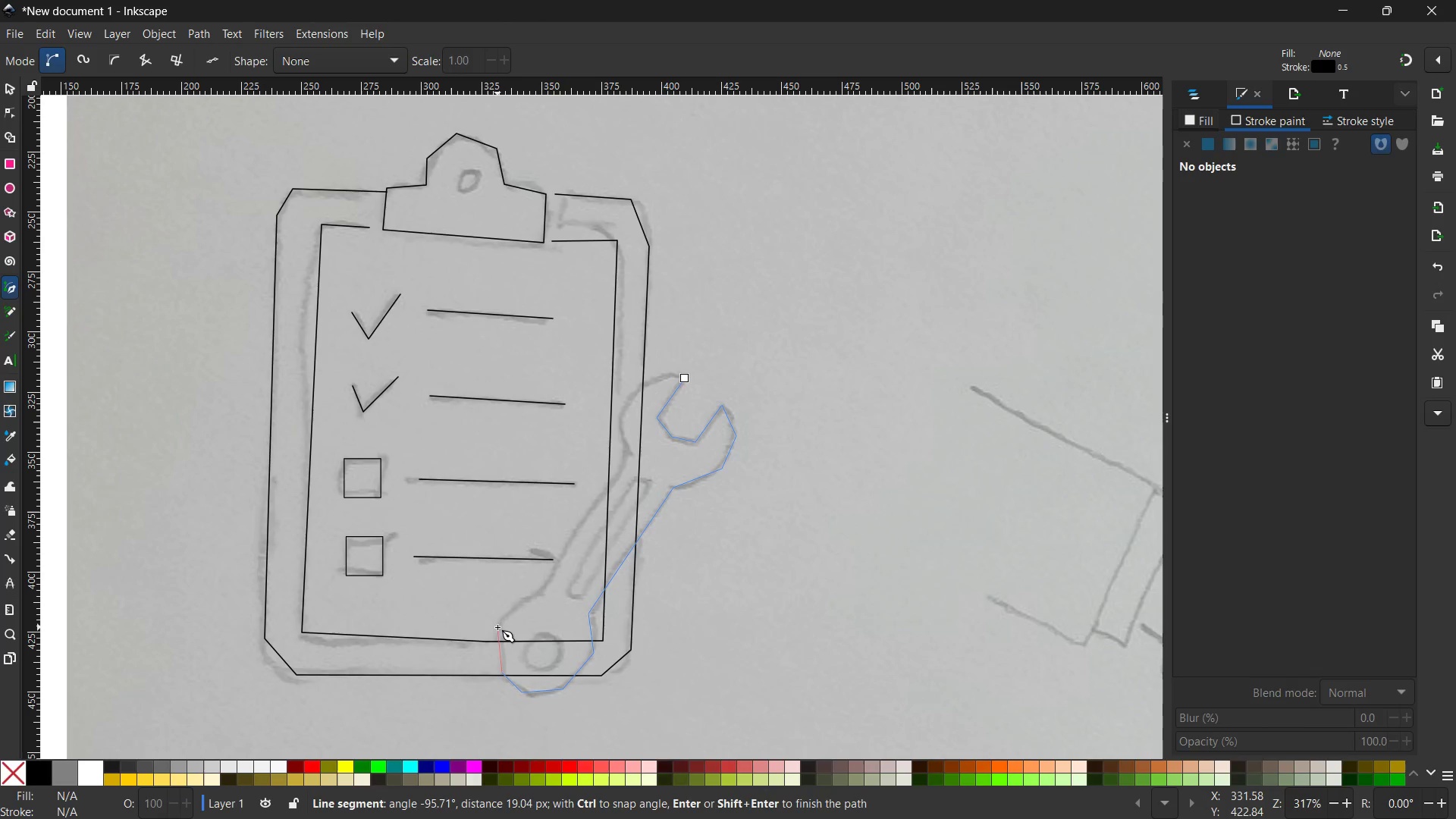 
left_click([497, 627])
 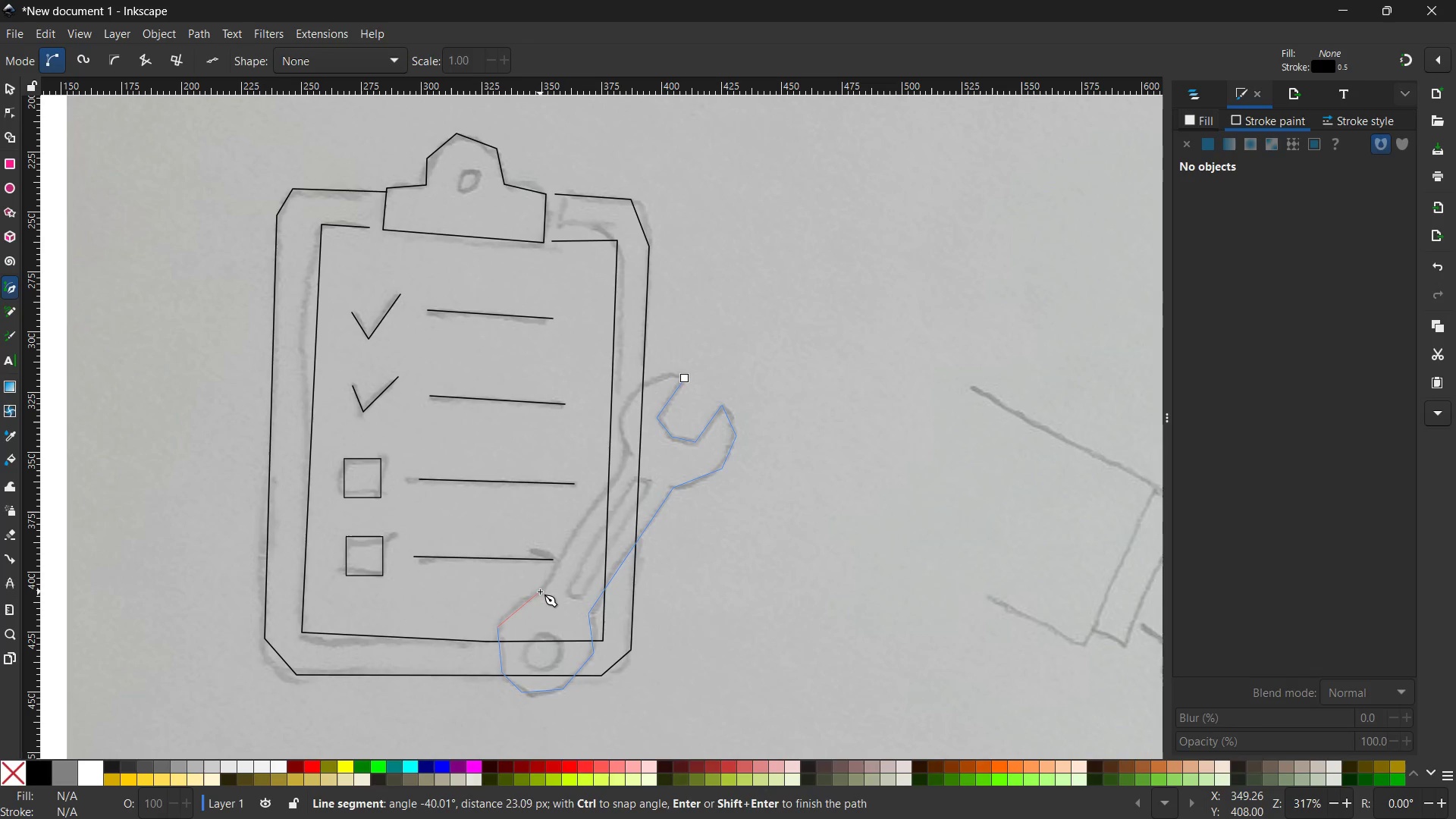 
left_click([540, 592])
 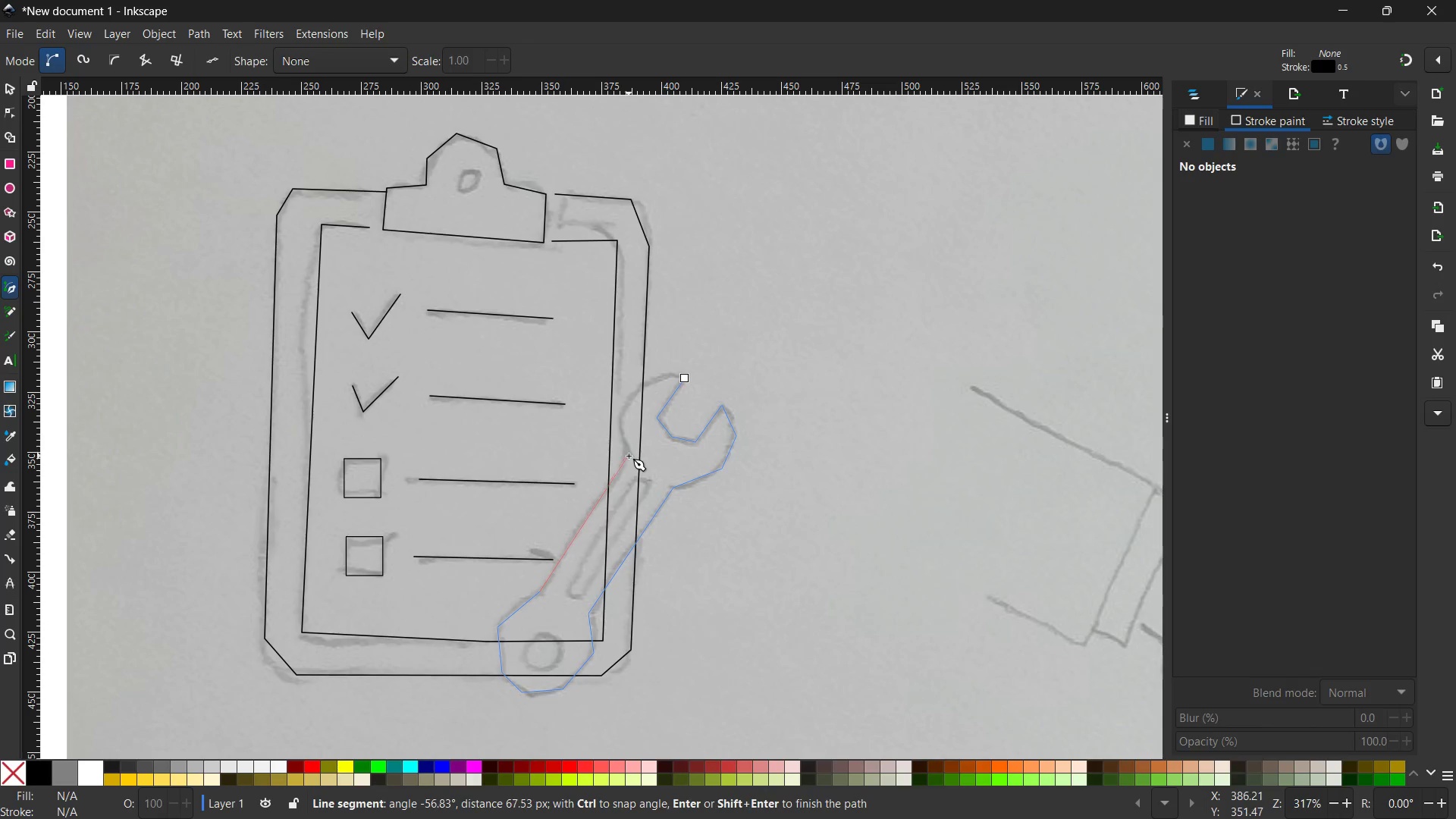 
left_click([630, 456])
 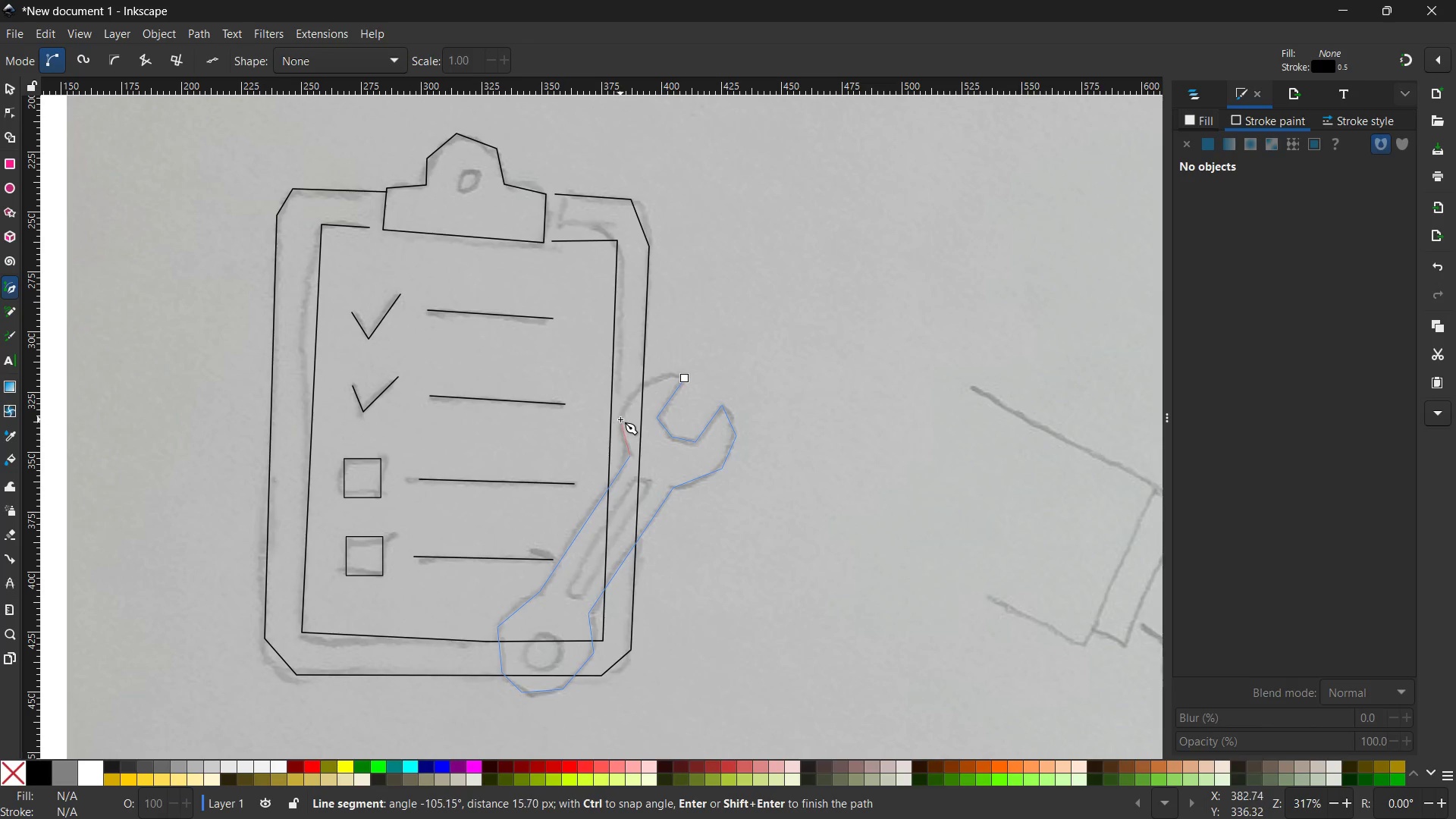 
left_click([620, 419])
 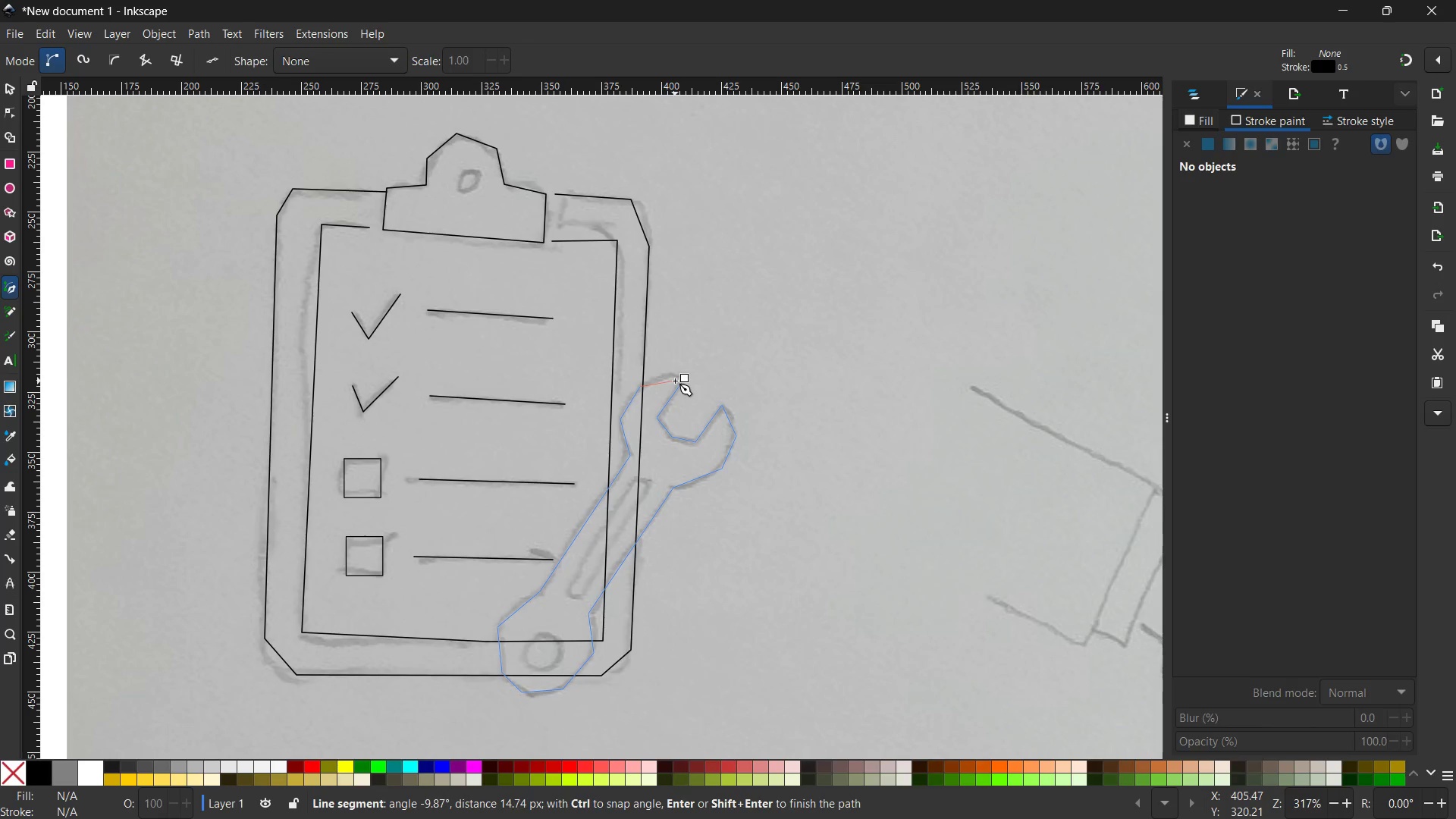 
left_click([682, 378])
 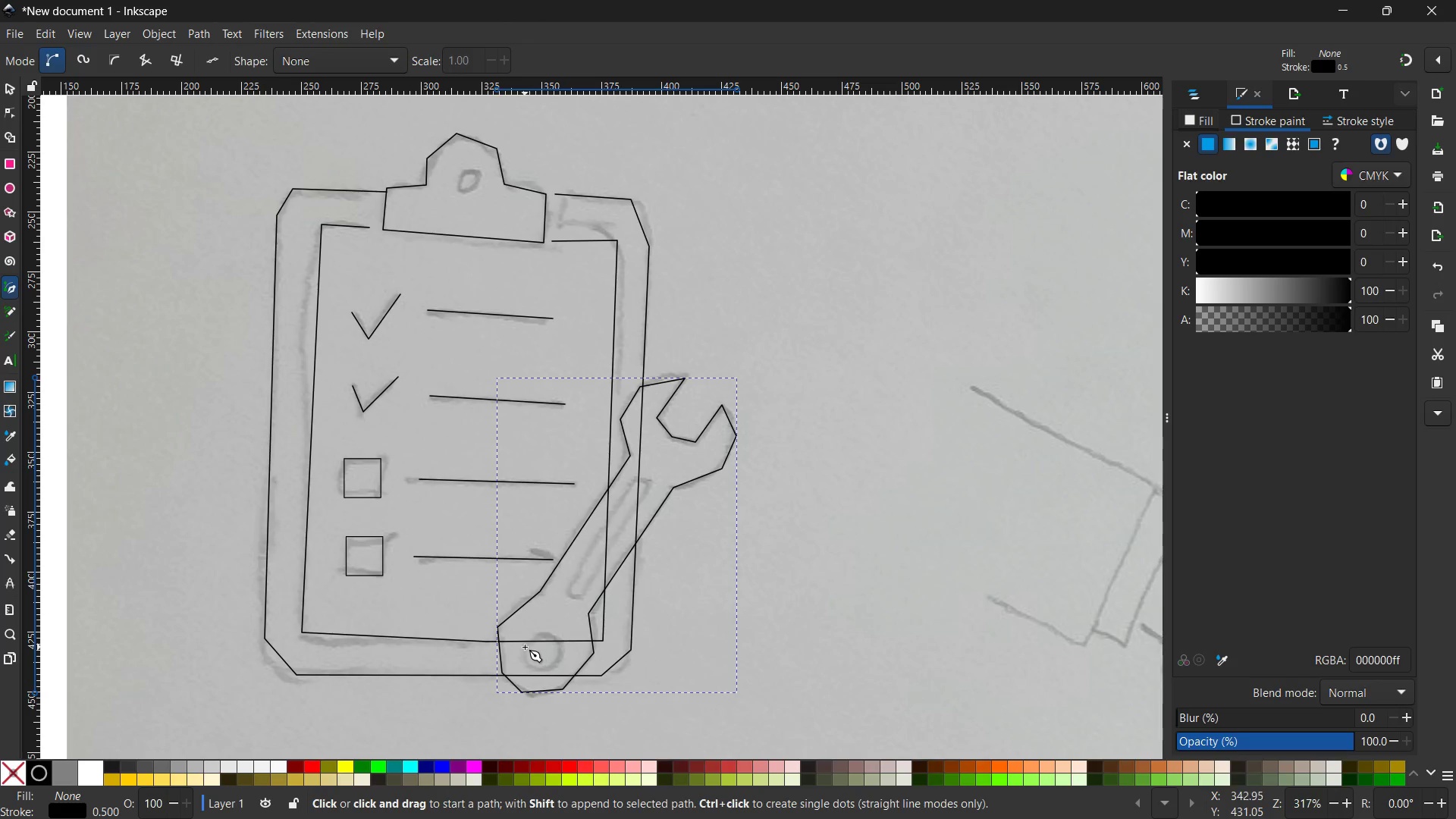 
left_click([6, 185])
 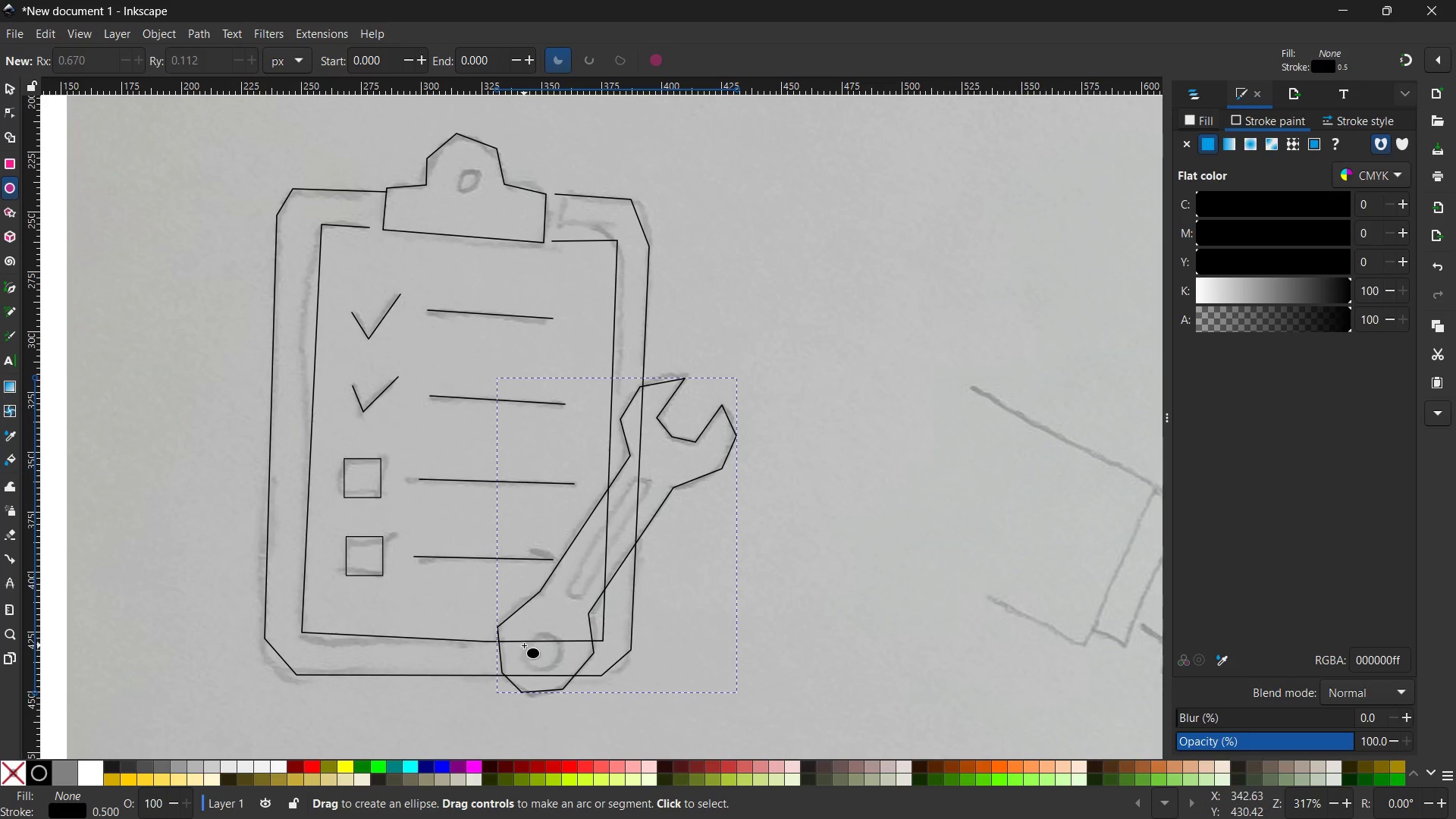 
left_click_drag(start_coordinate=[525, 642], to_coordinate=[565, 675])
 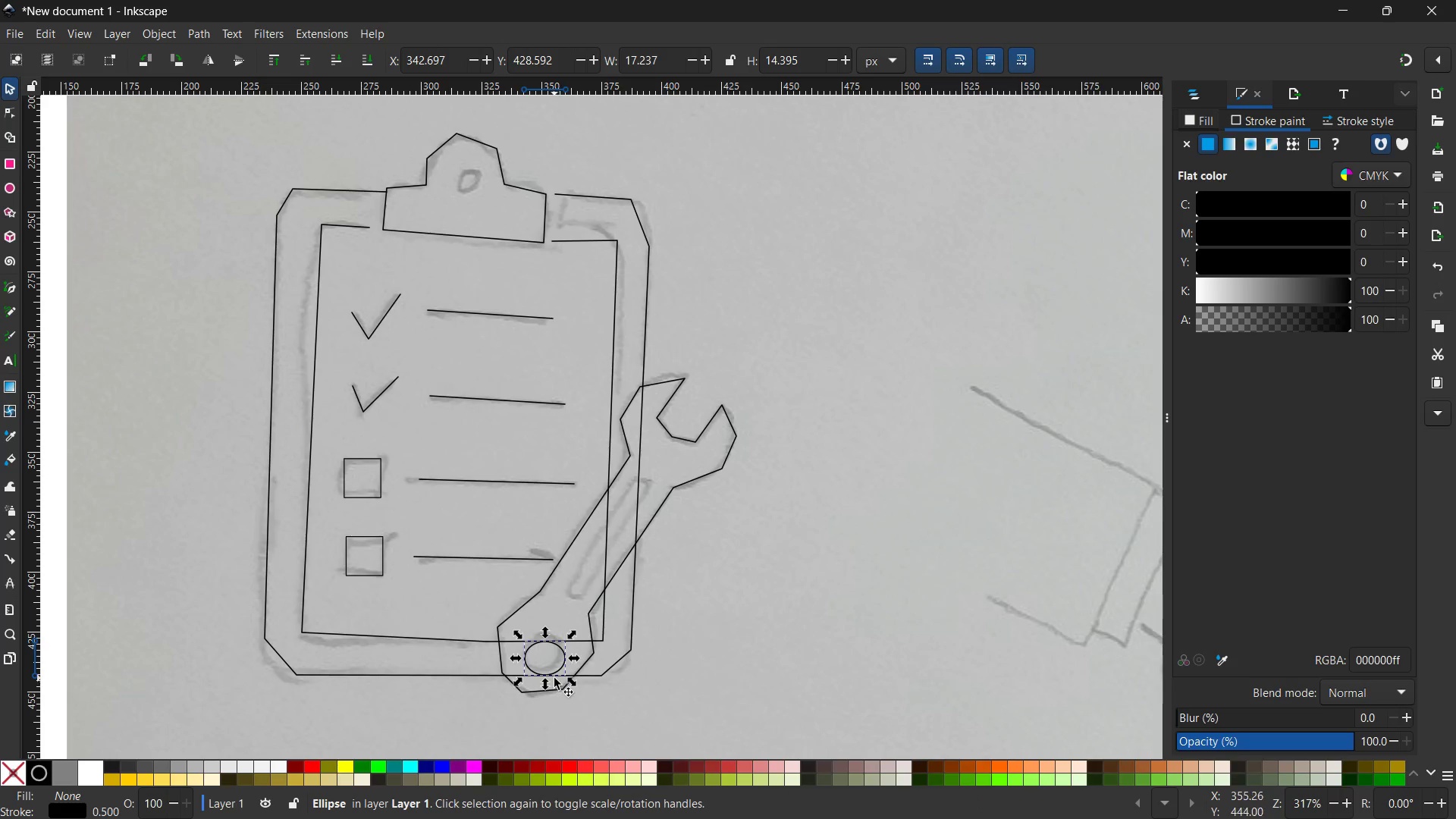 
left_click_drag(start_coordinate=[556, 673], to_coordinate=[554, 664])
 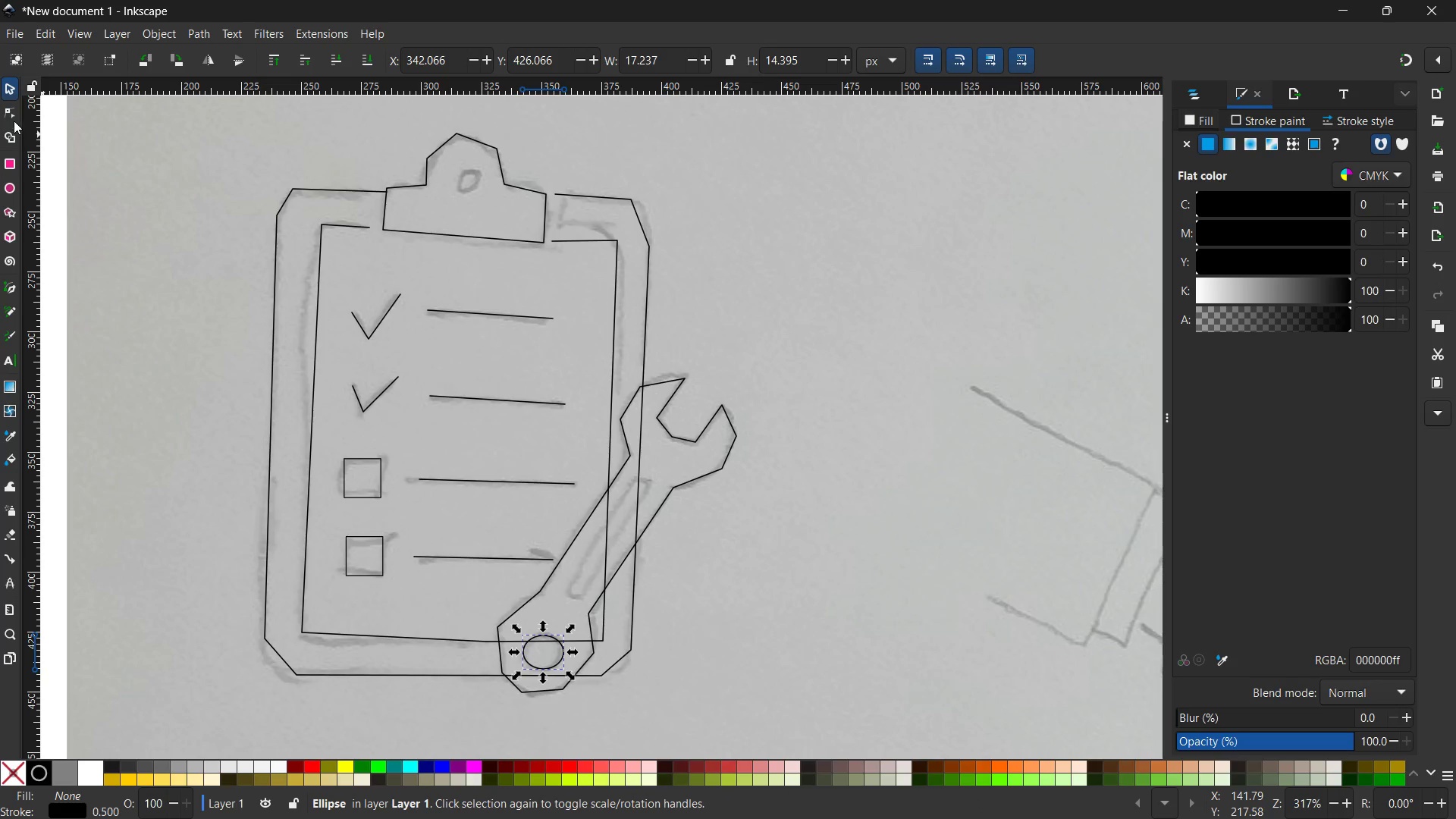 
left_click([14, 119])
 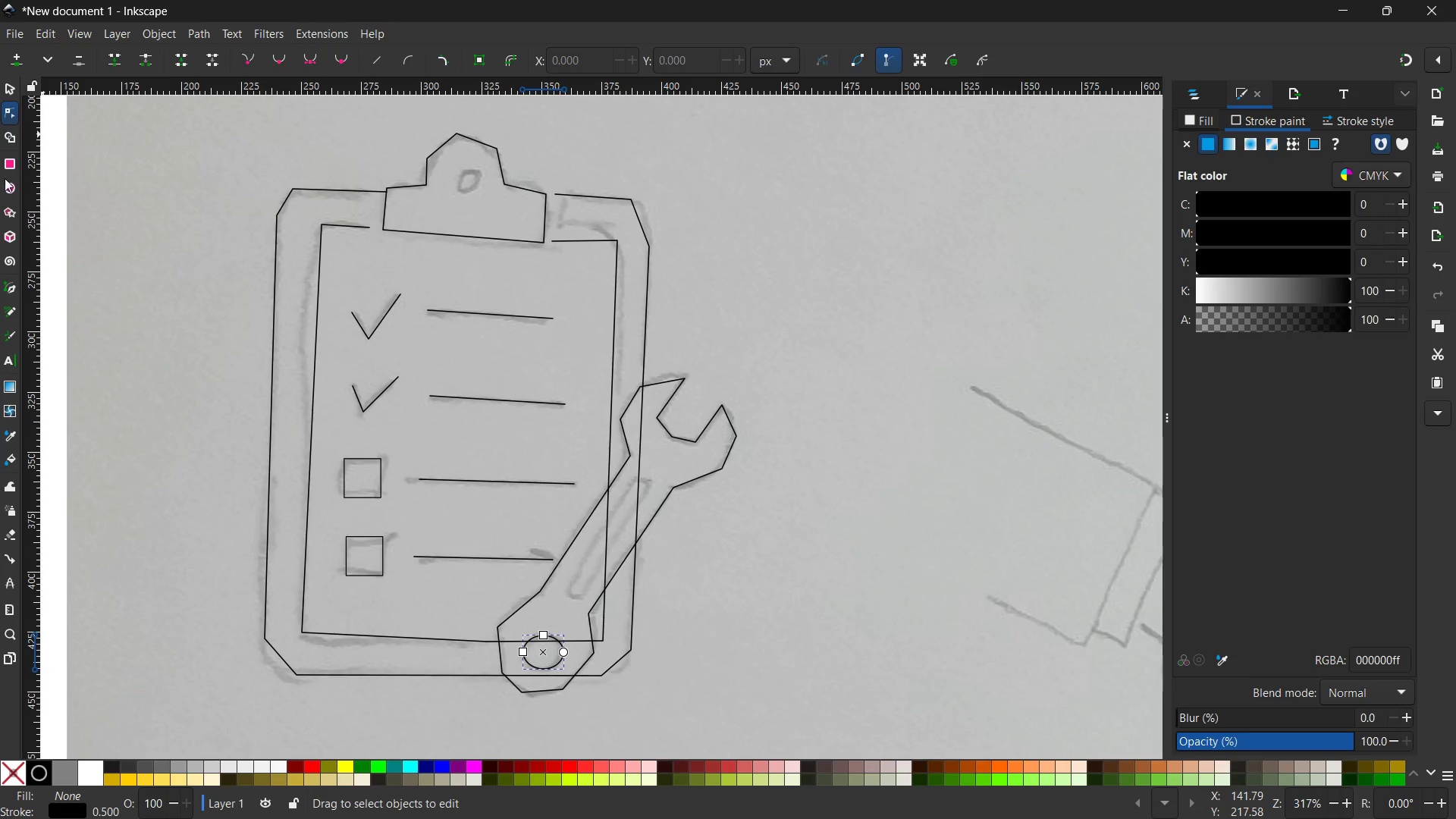 
left_click([9, 289])
 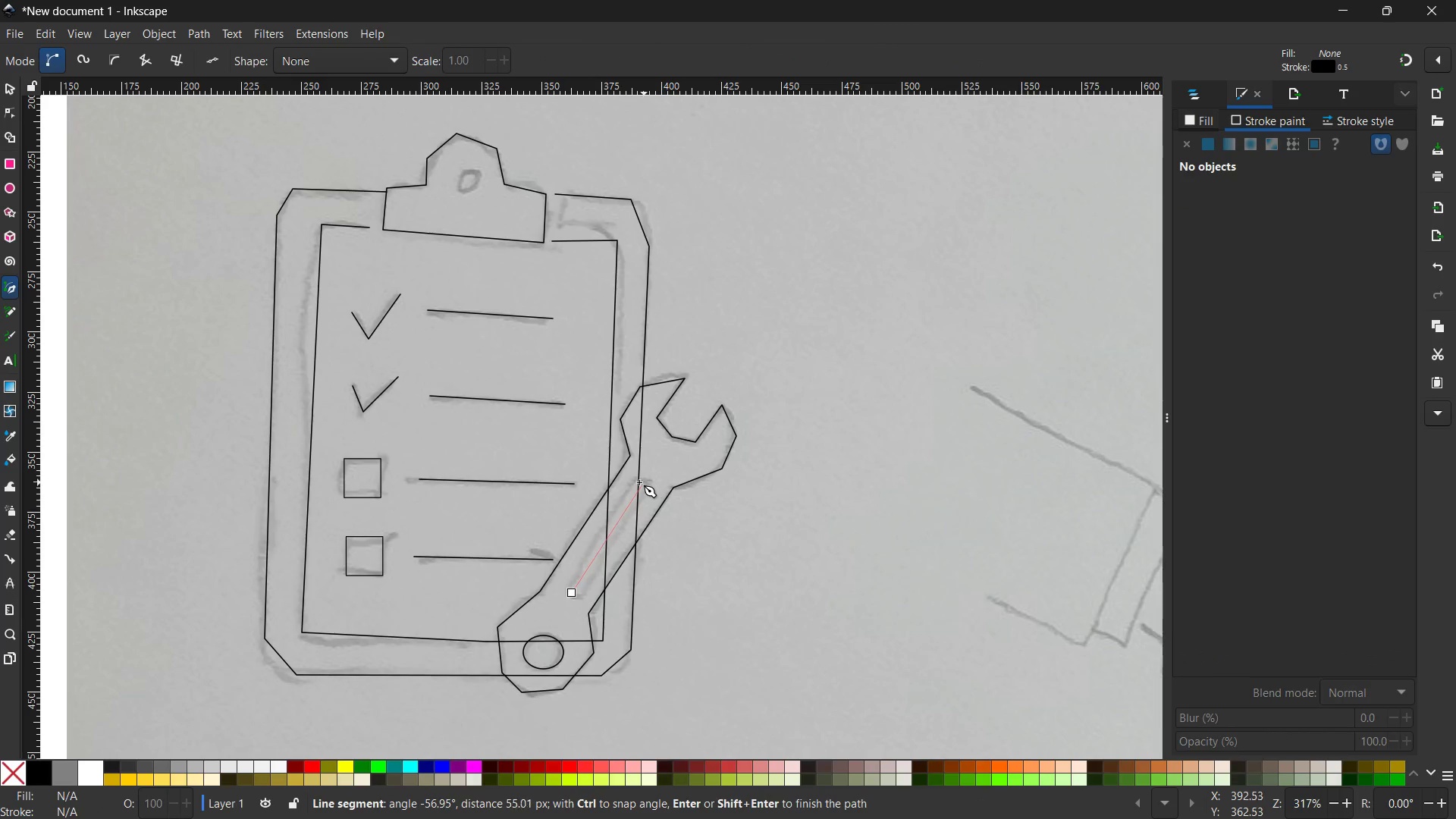 
left_click([642, 482])
 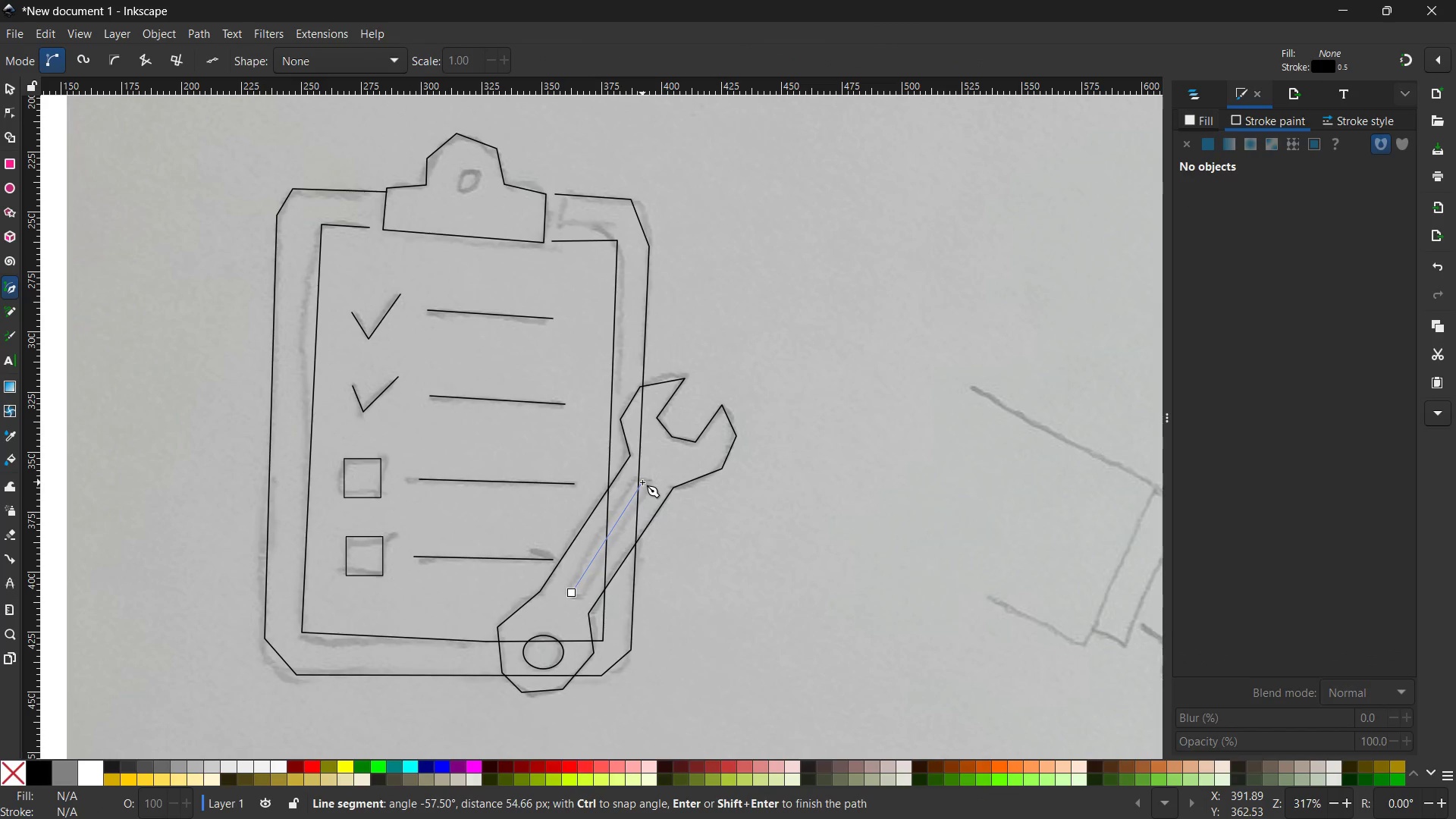 
key(Enter)
 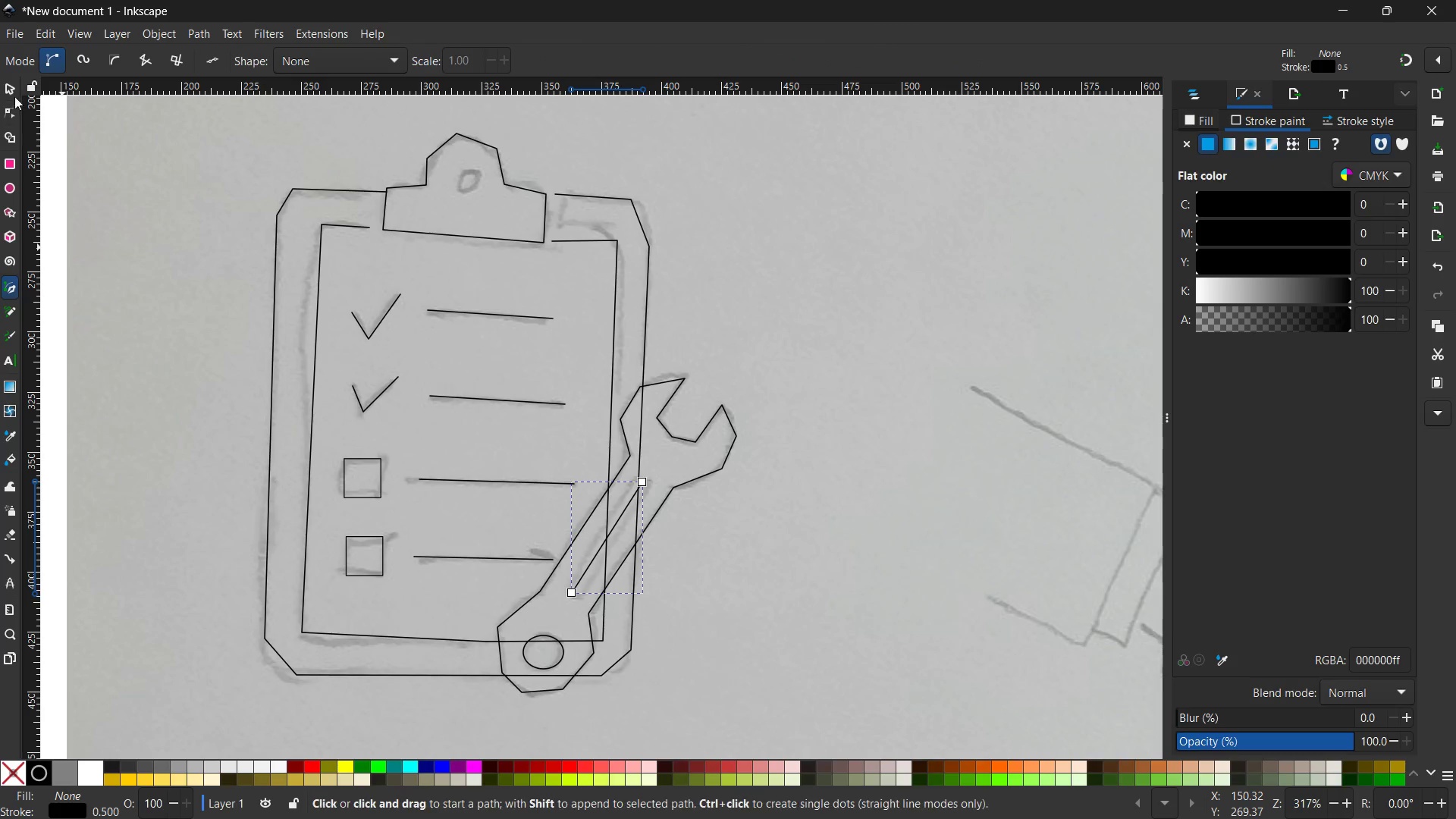 
left_click([14, 96])
 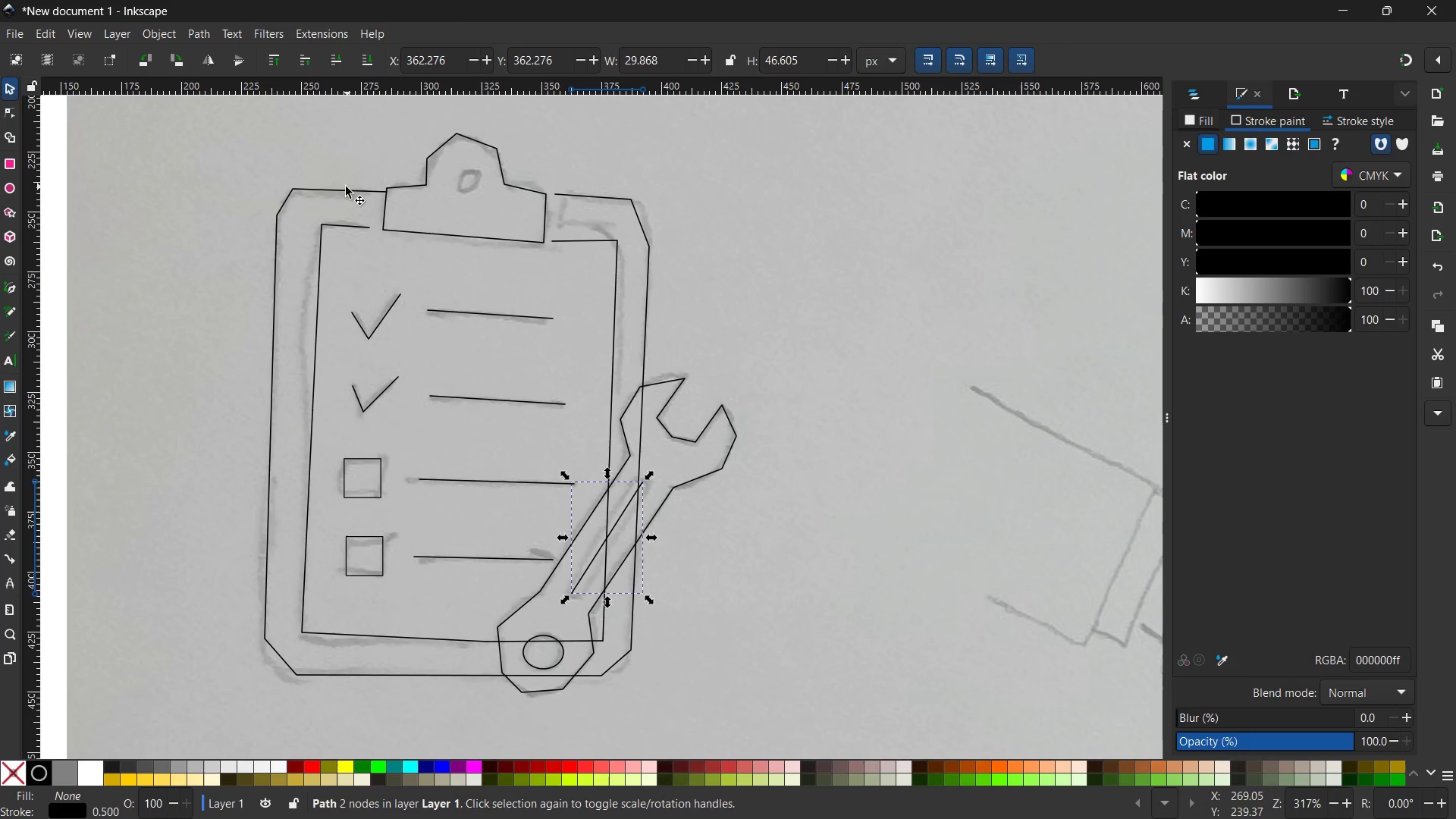 
left_click([346, 187])
 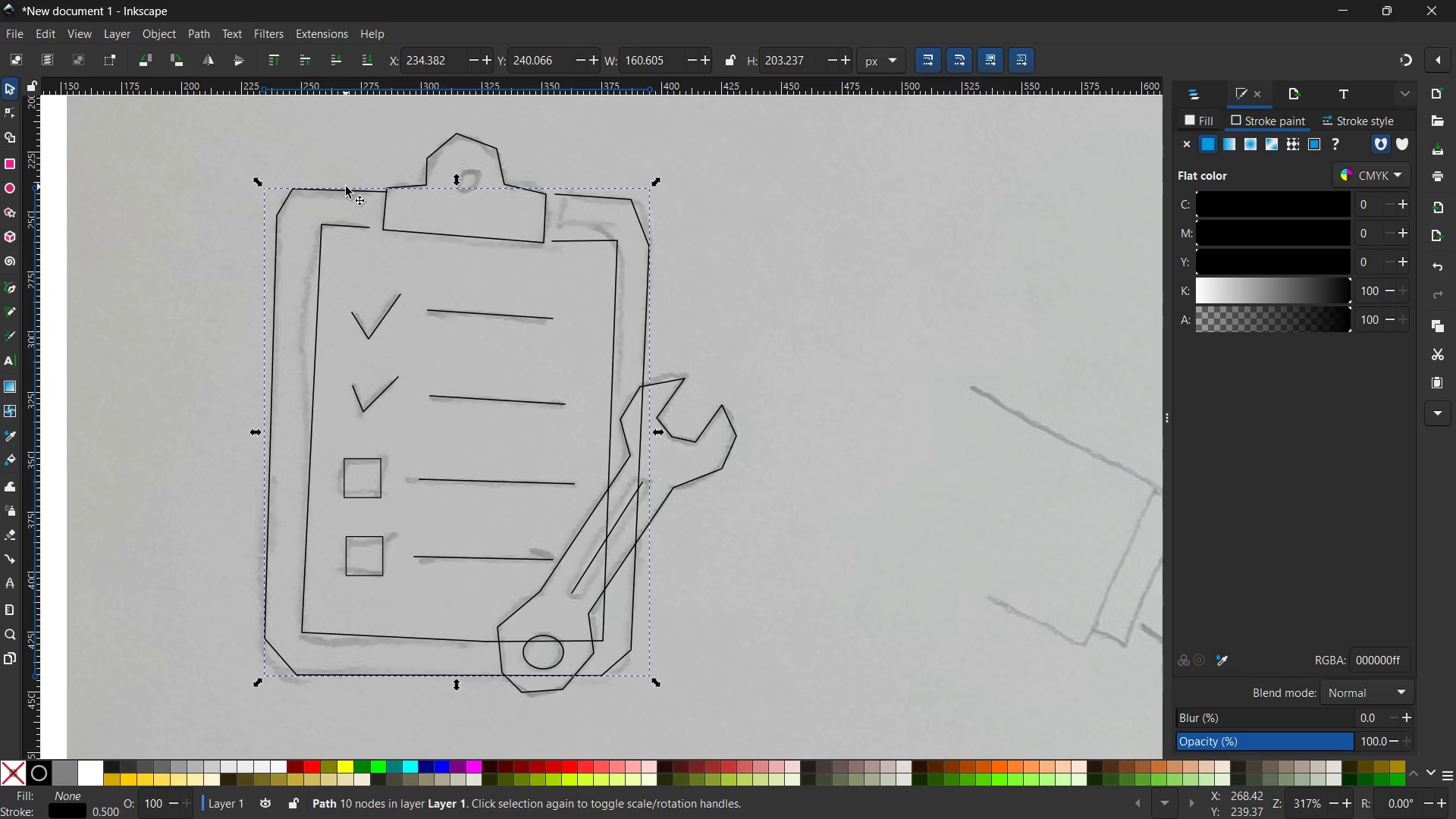 
wait(23.58)
 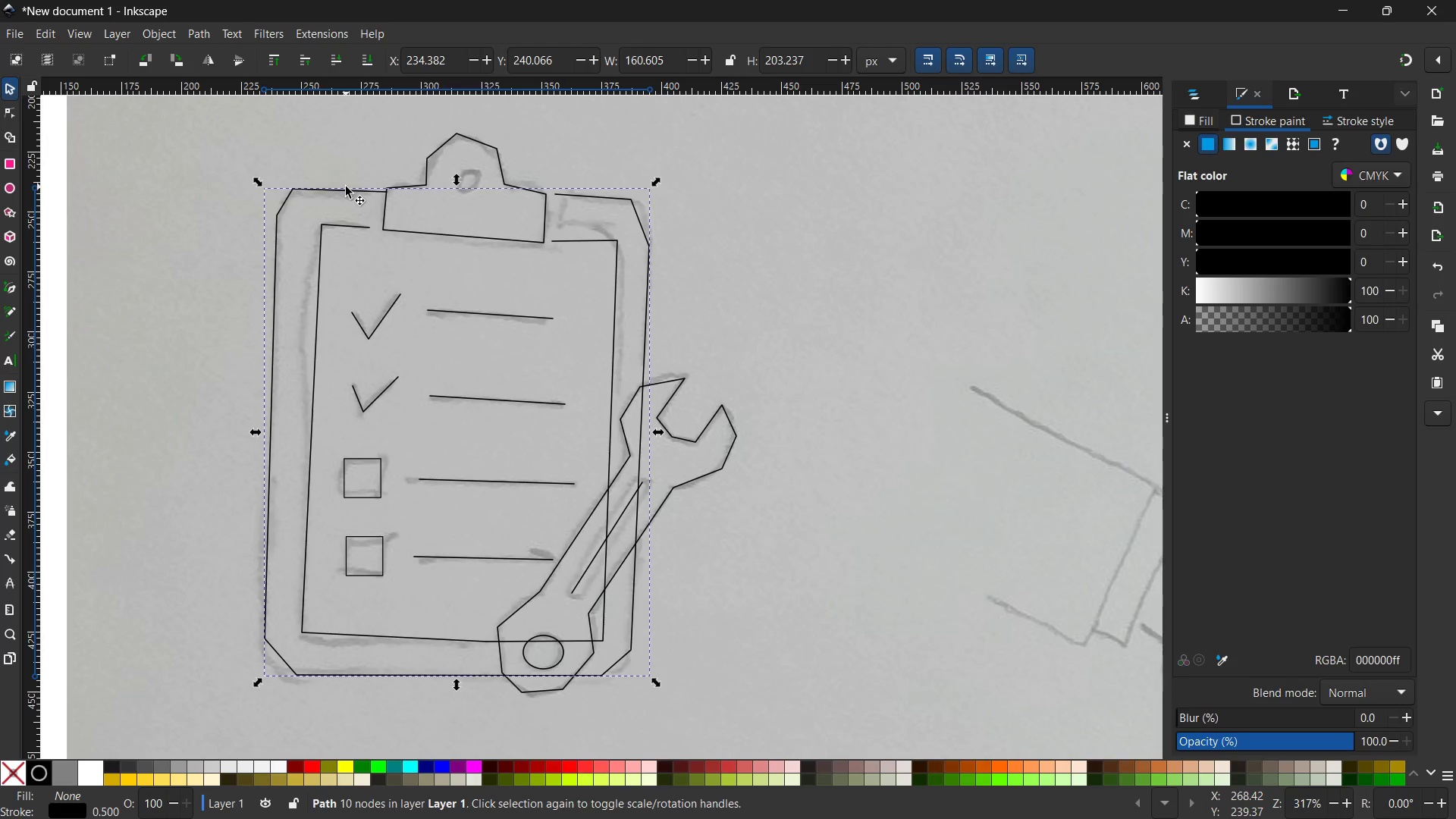 
left_click([5, 113])
 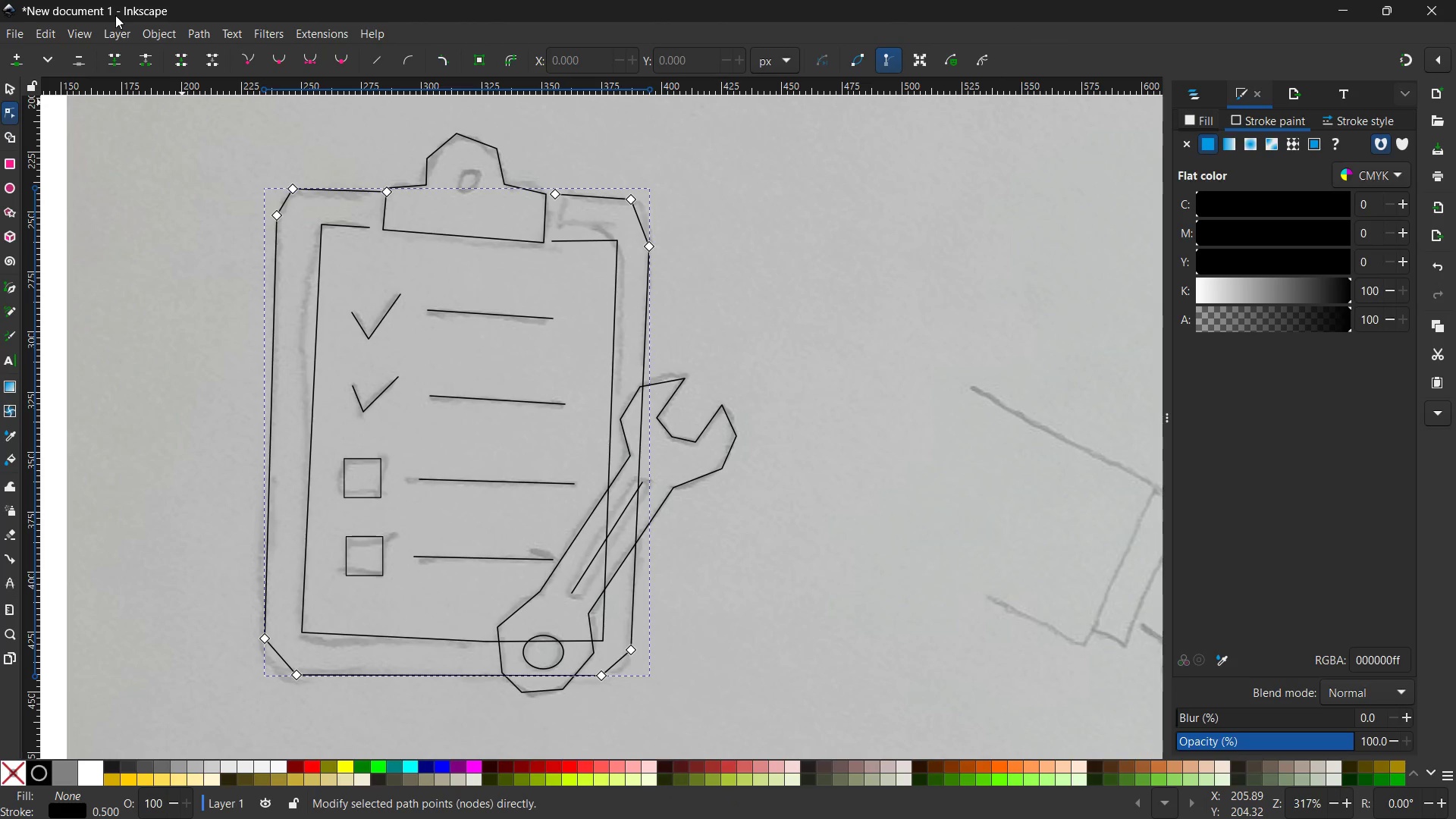 
left_click([82, 38])
 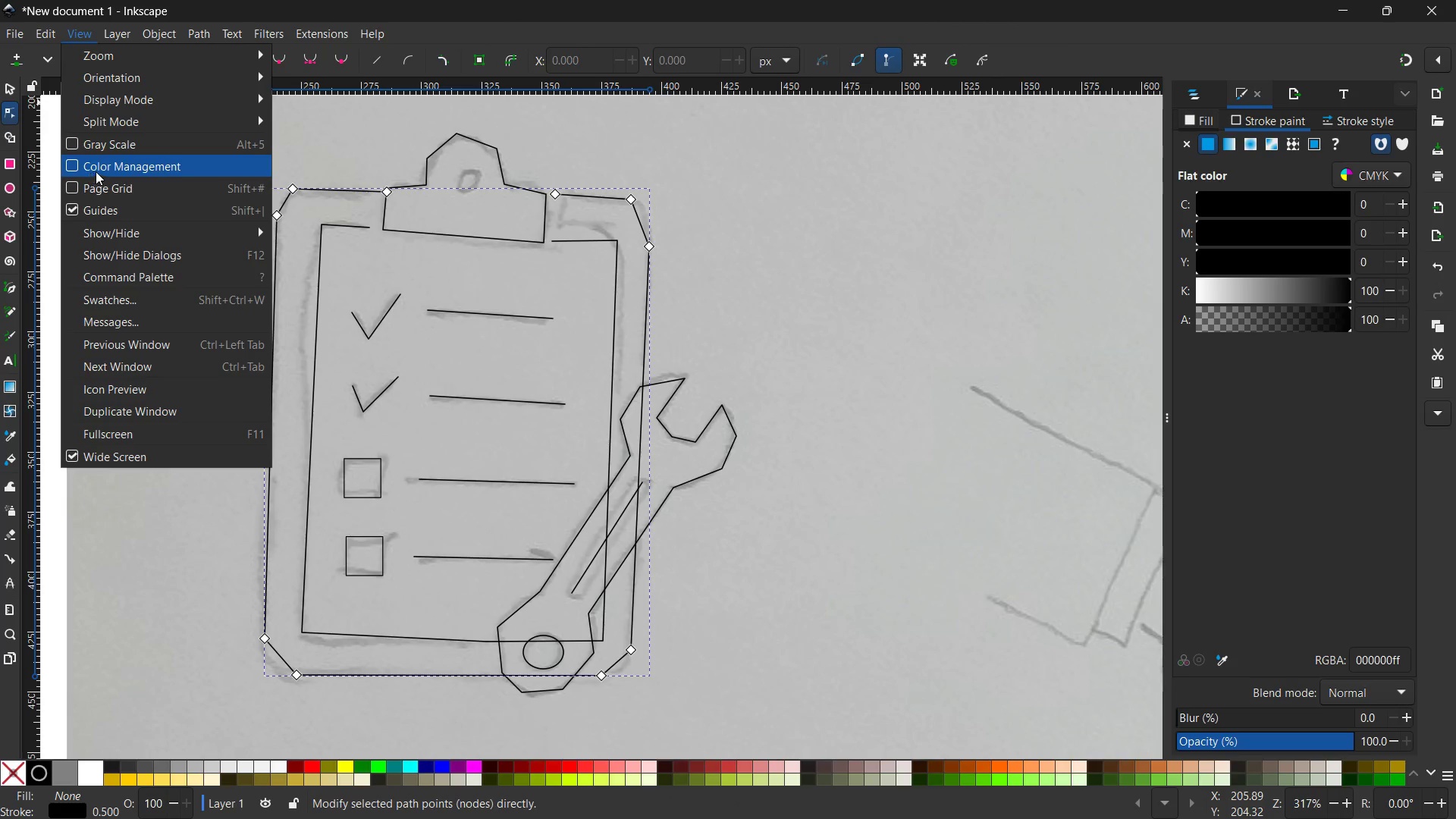 
left_click([115, 190])
 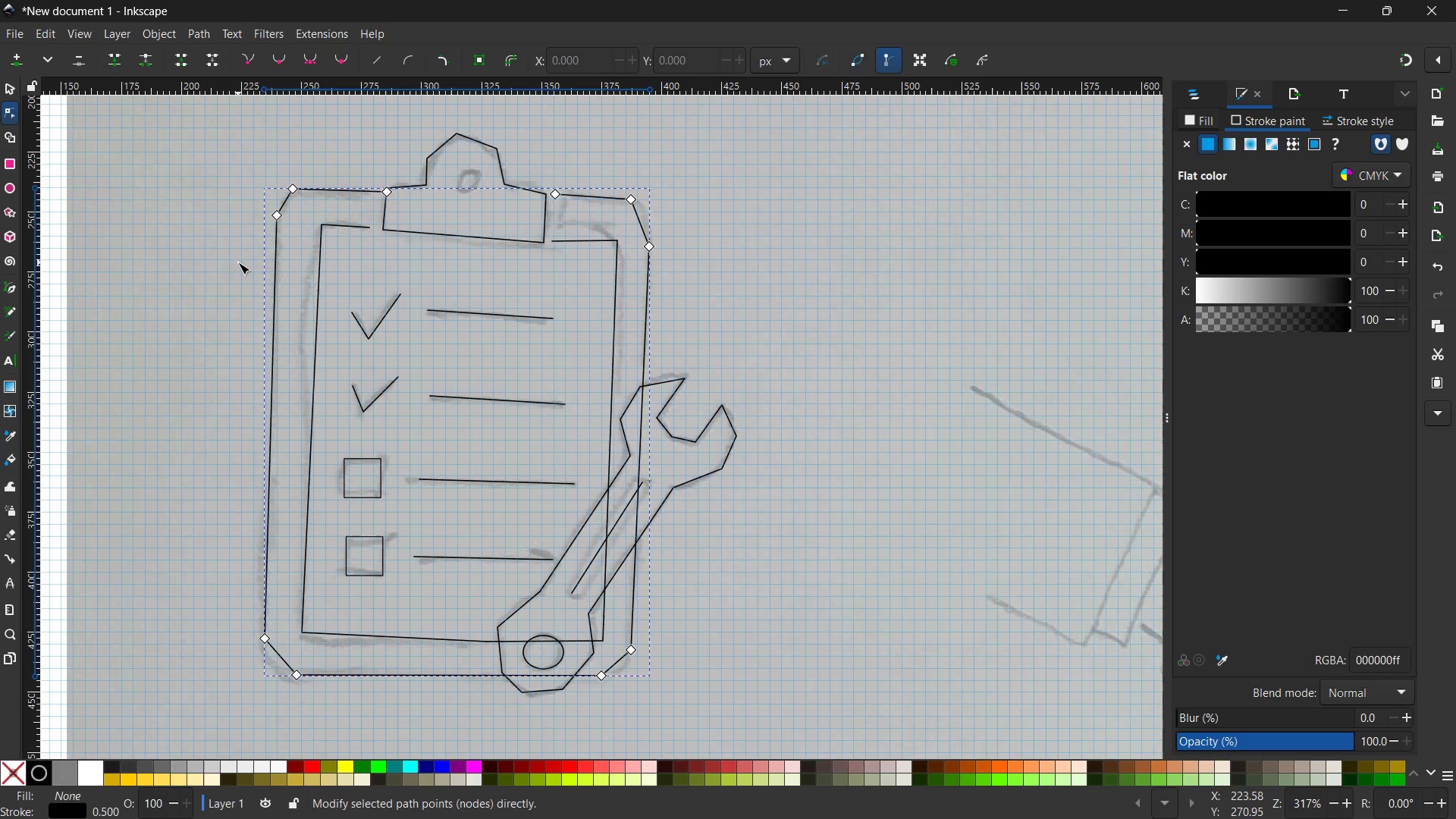 
wait(5.17)
 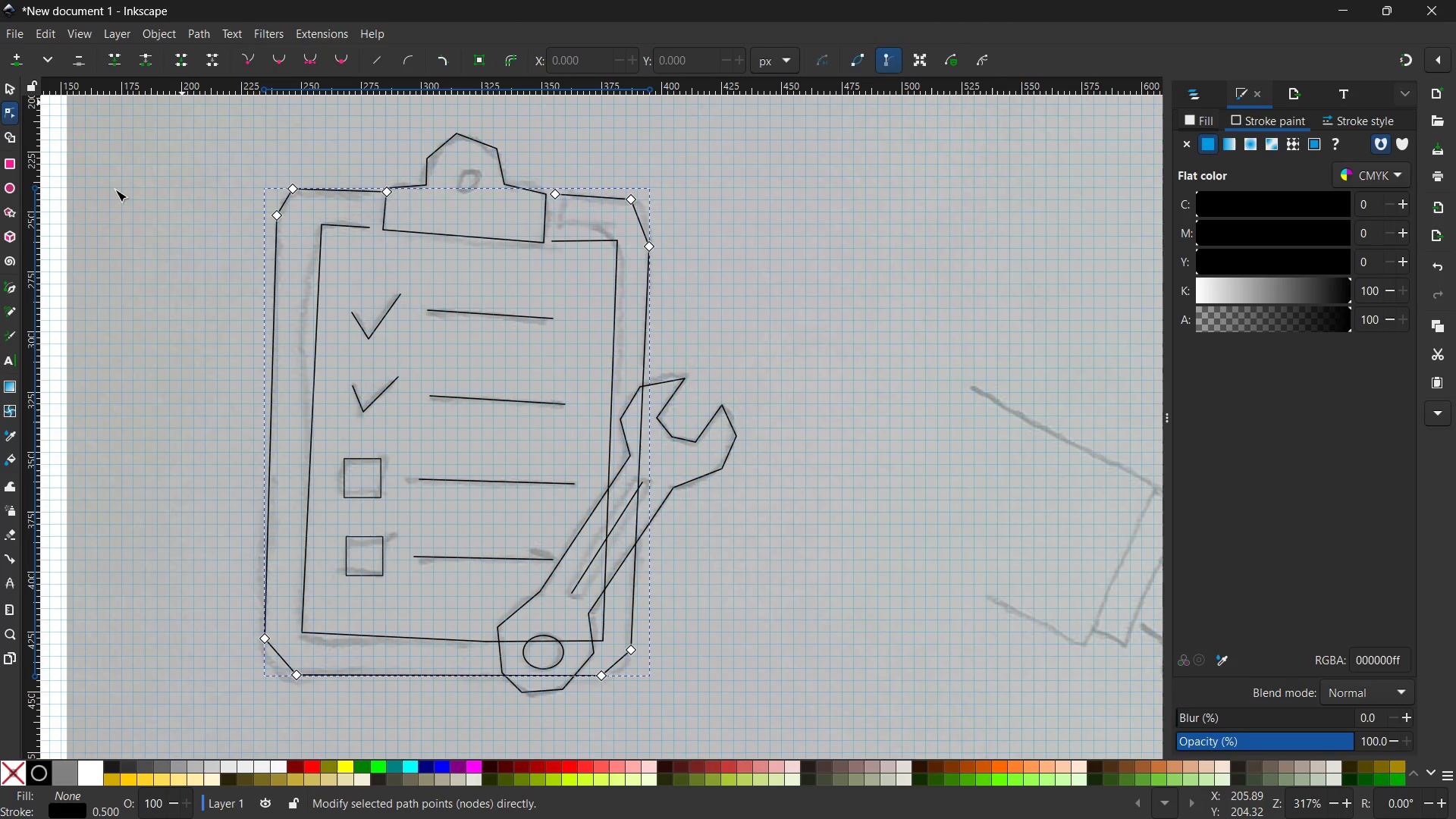 
left_click_drag(start_coordinate=[278, 221], to_coordinate=[266, 224])
 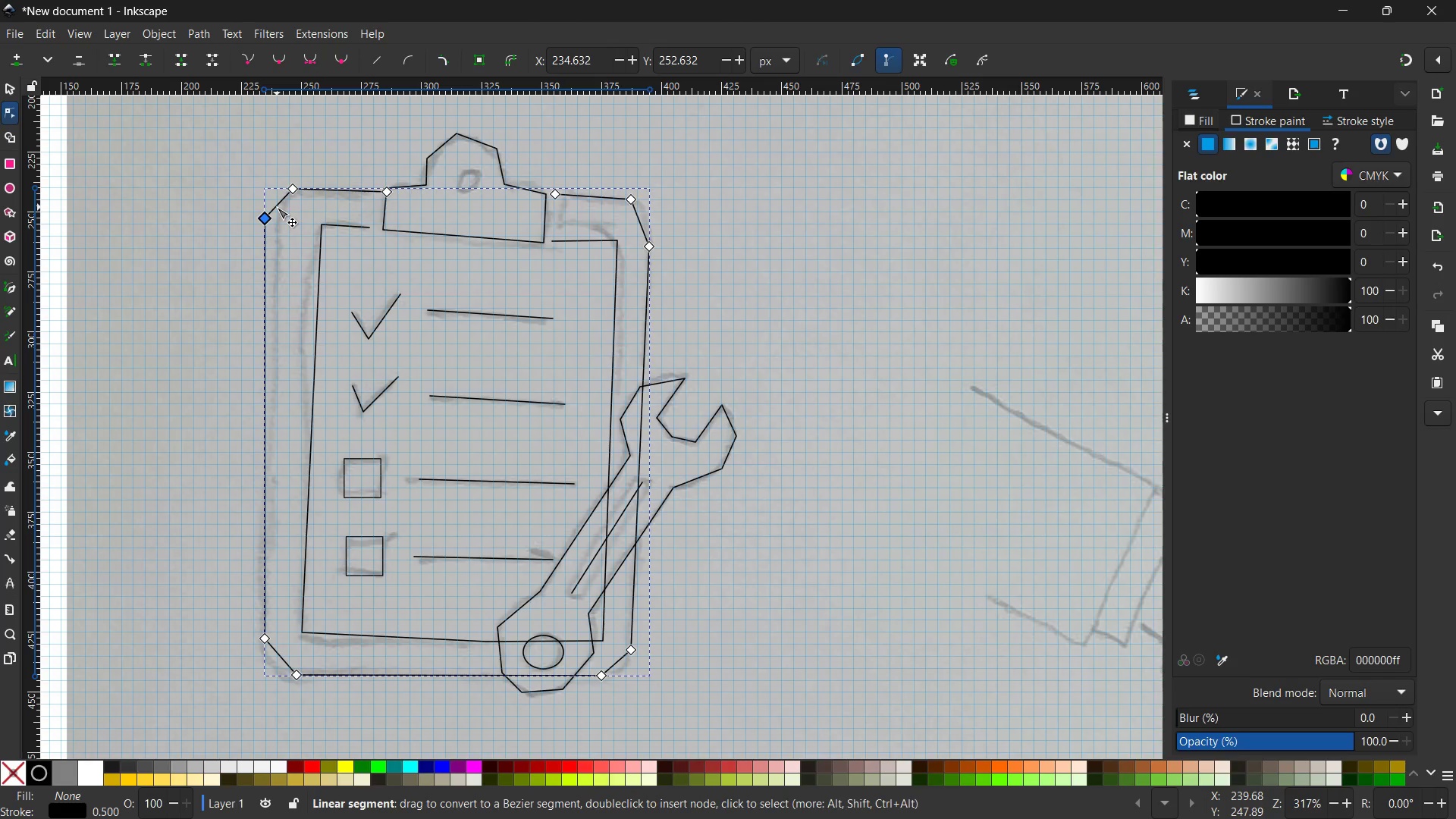 
left_click_drag(start_coordinate=[277, 207], to_coordinate=[274, 196])
 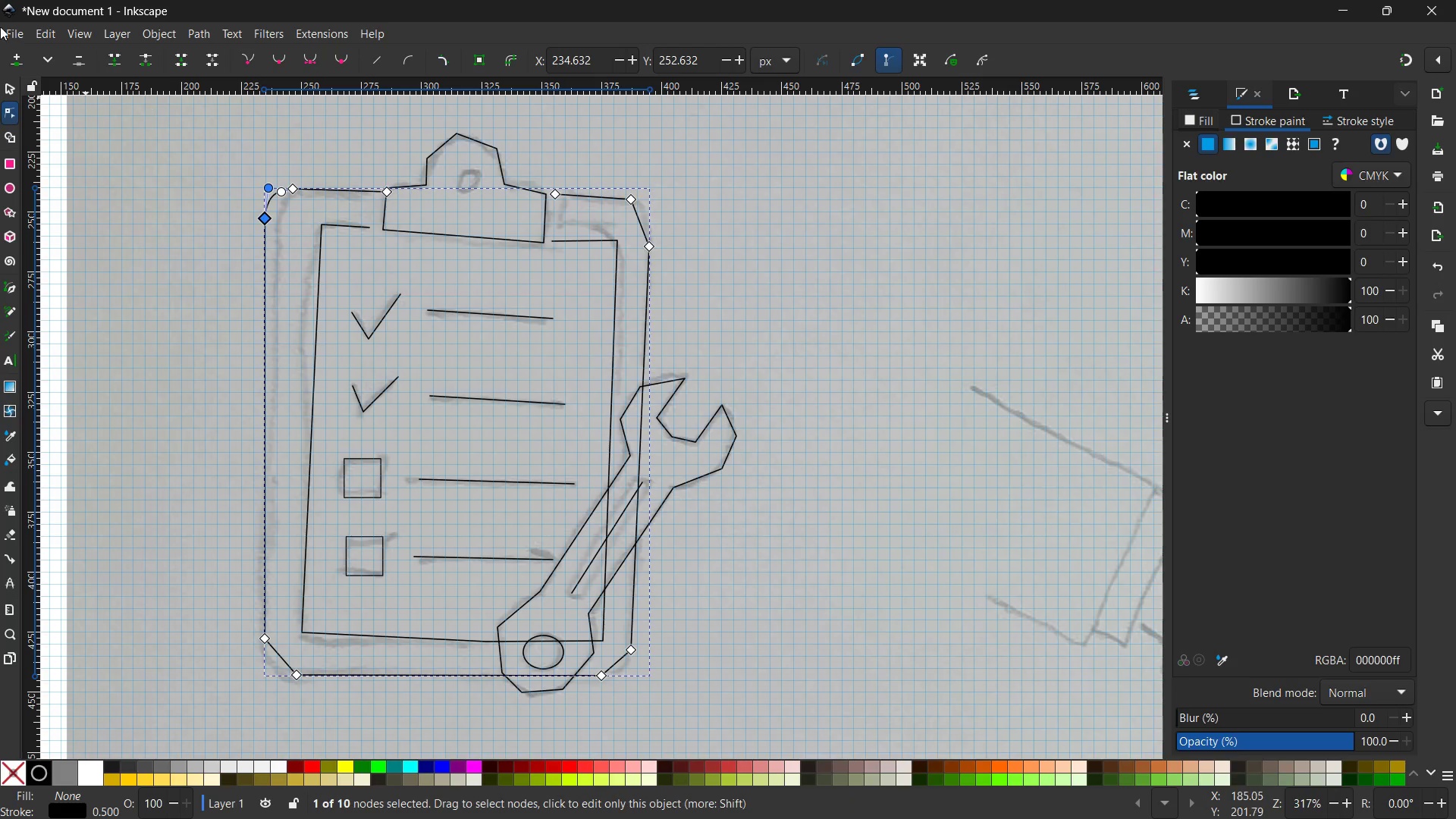 
left_click([7, 93])
 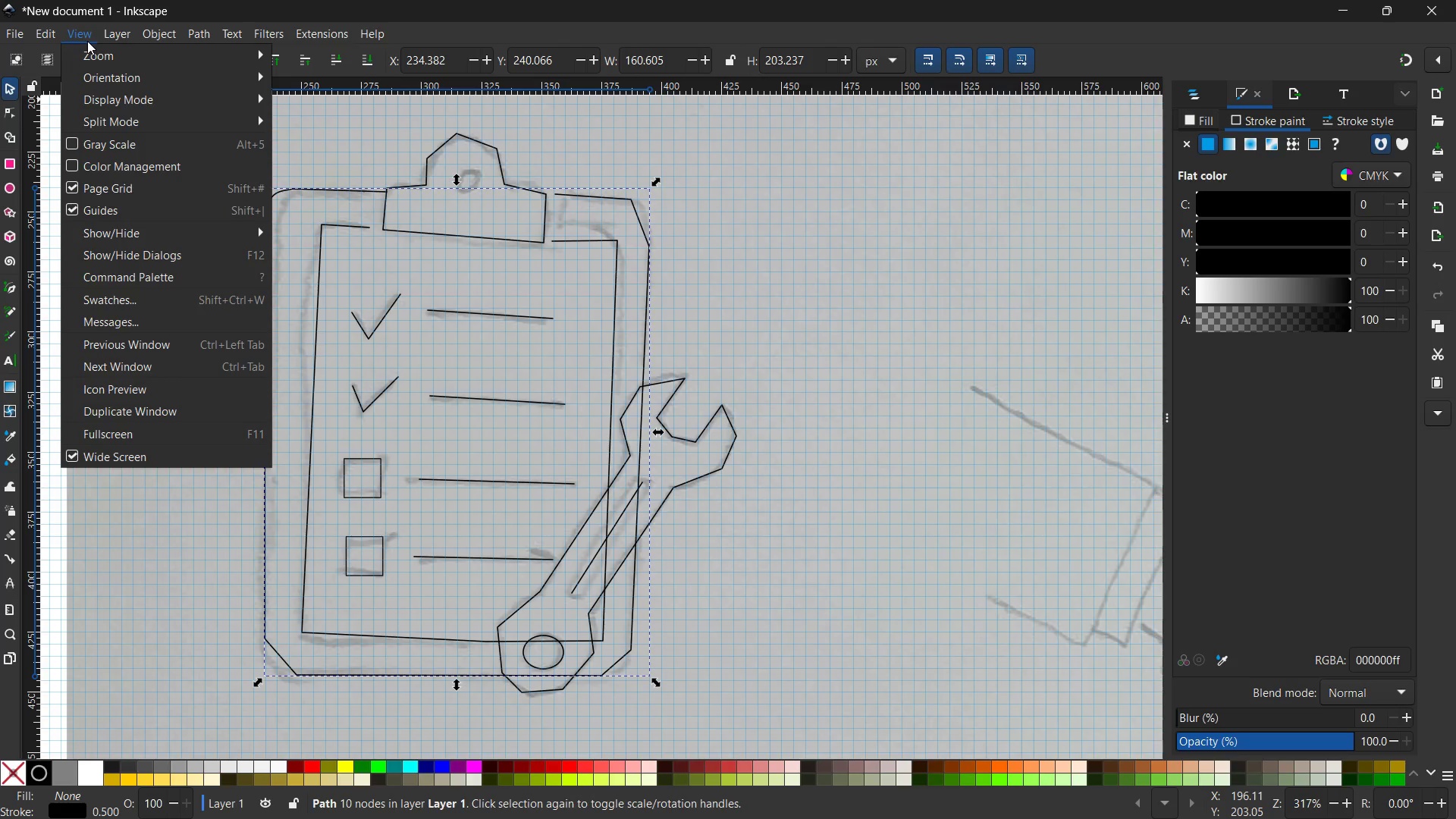 
left_click([122, 196])
 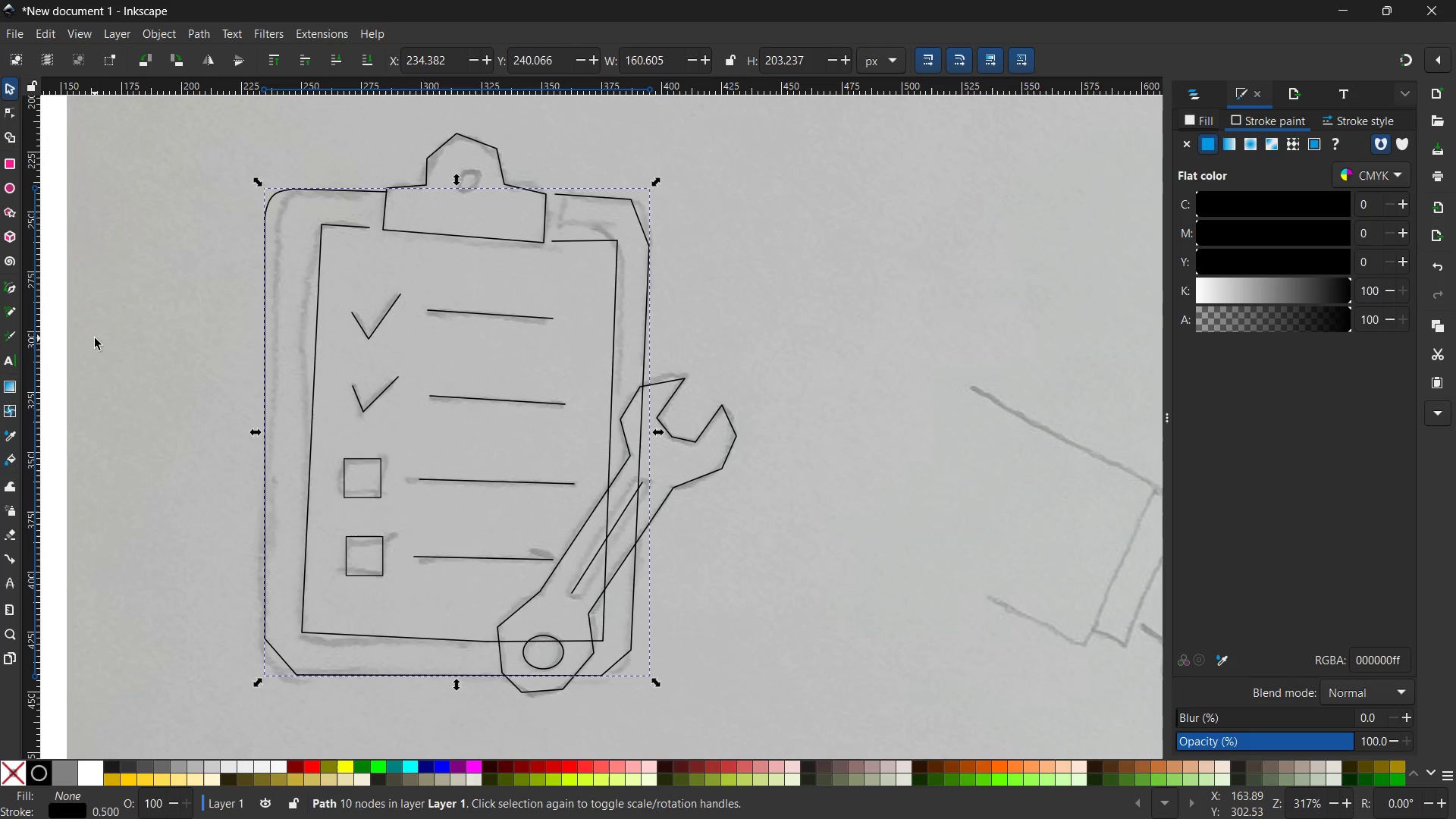 
wait(16.75)
 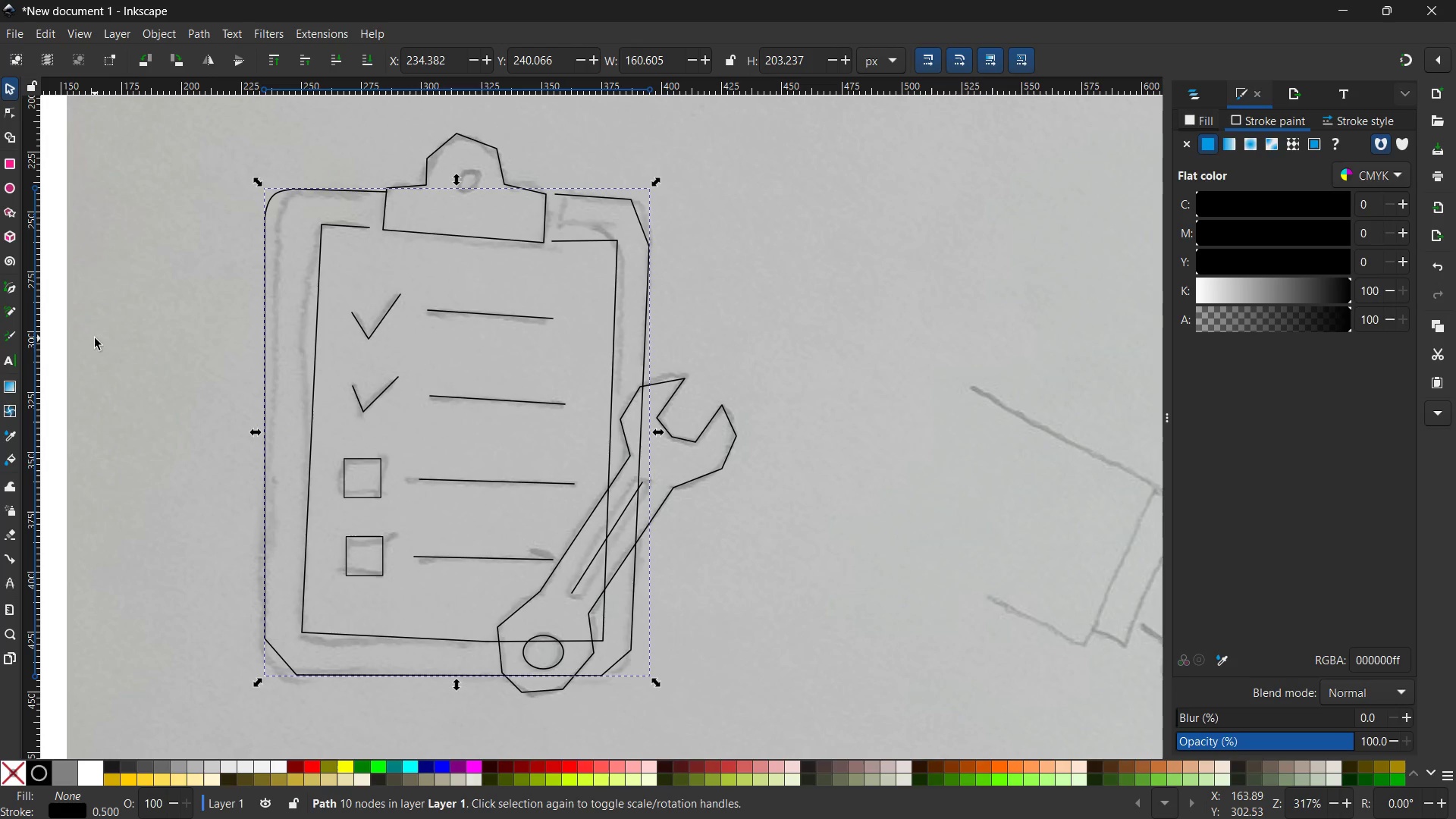 
left_click([5, 119])
 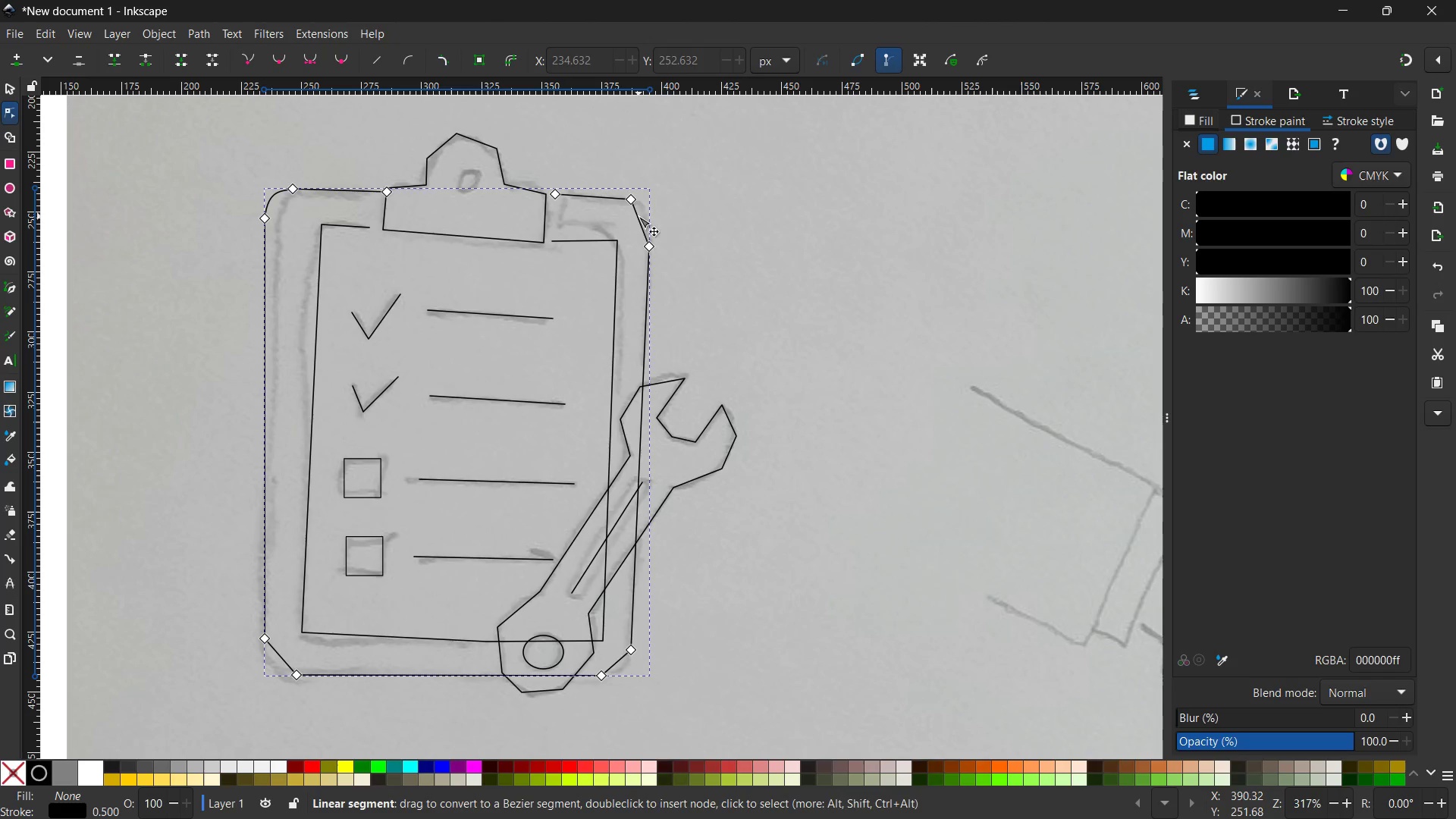 
left_click_drag(start_coordinate=[637, 217], to_coordinate=[645, 208])
 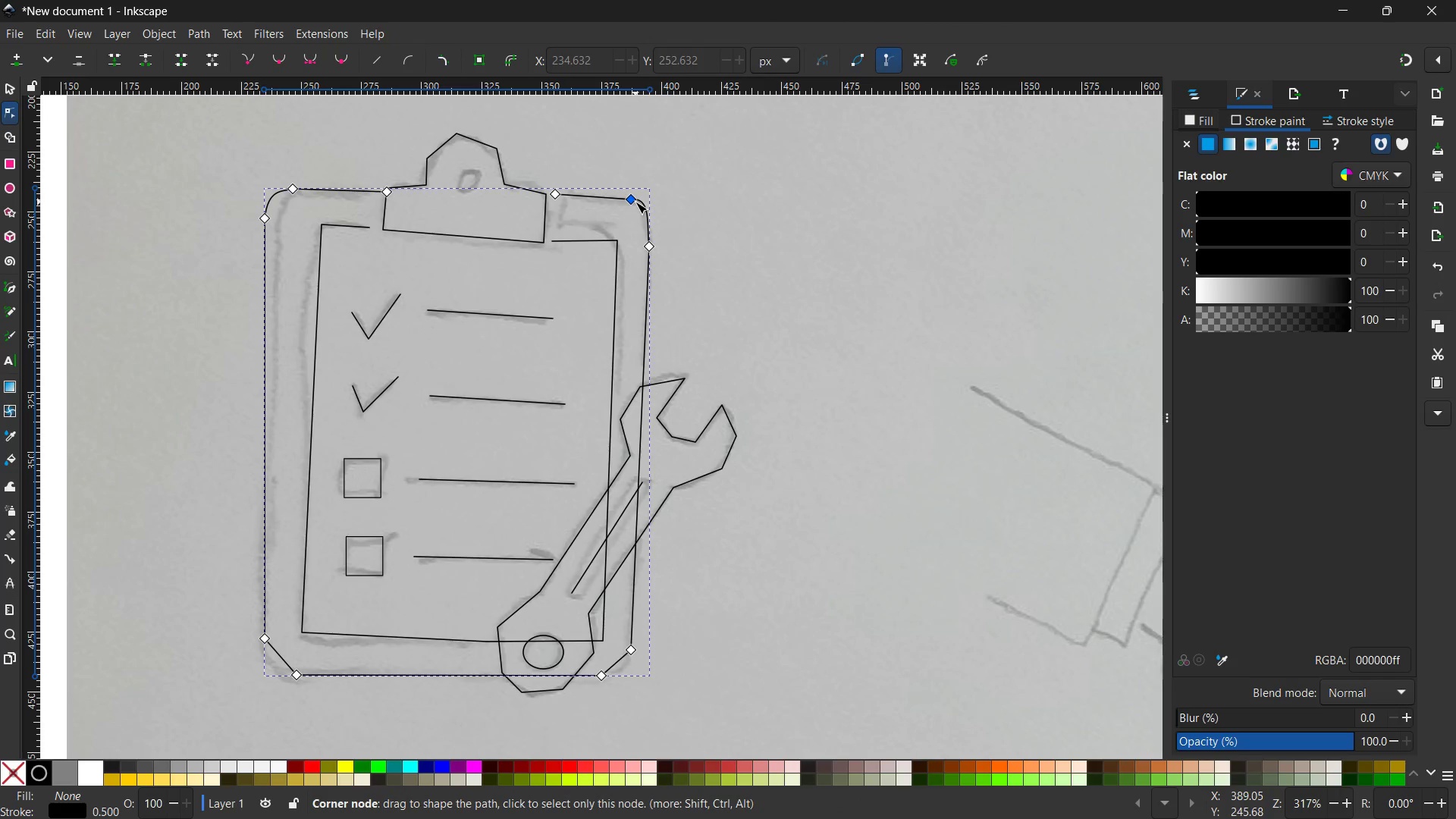 
left_click_drag(start_coordinate=[635, 202], to_coordinate=[620, 196])
 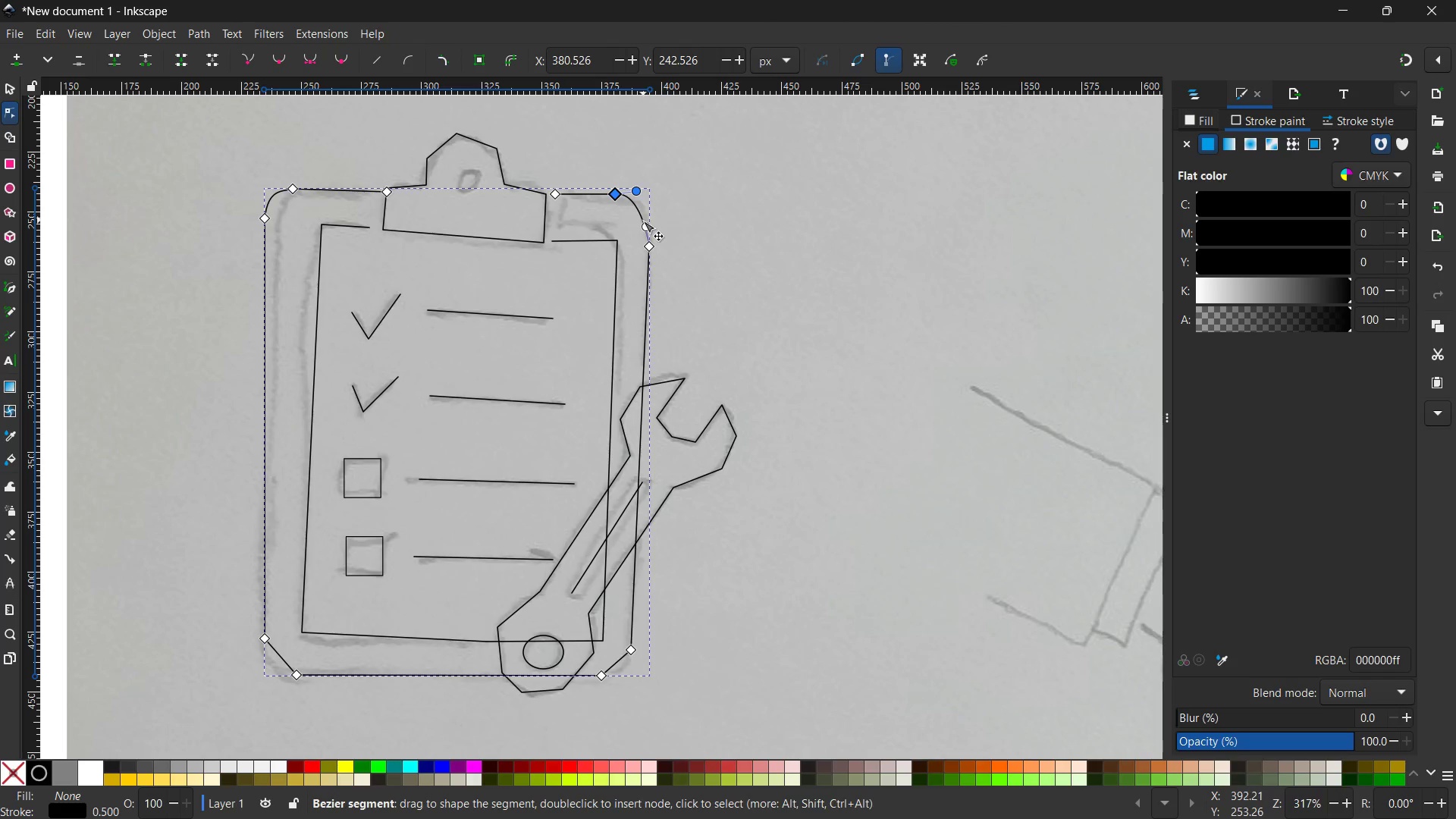 
left_click_drag(start_coordinate=[643, 221], to_coordinate=[647, 218])
 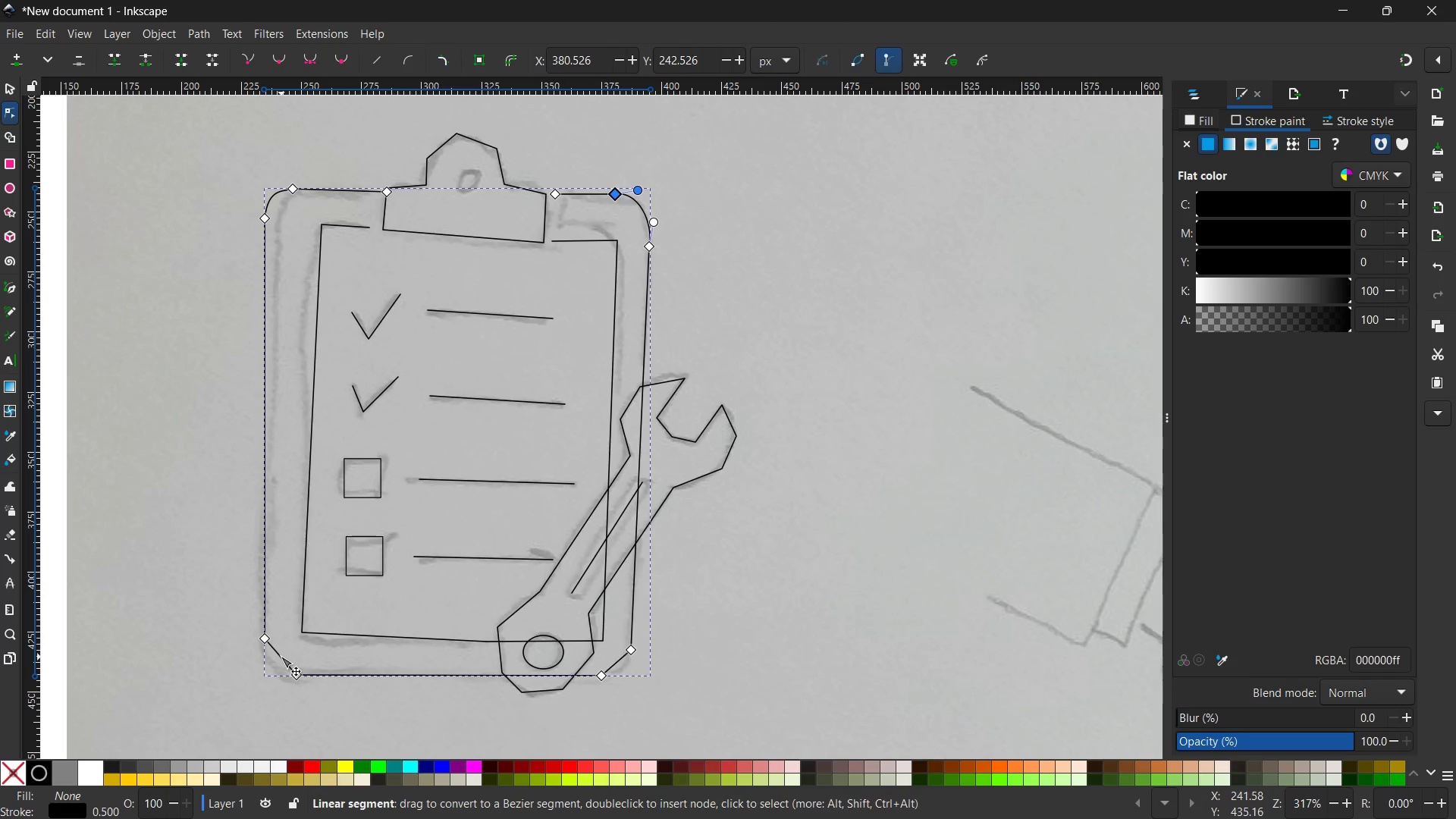 
left_click_drag(start_coordinate=[281, 656], to_coordinate=[270, 668])
 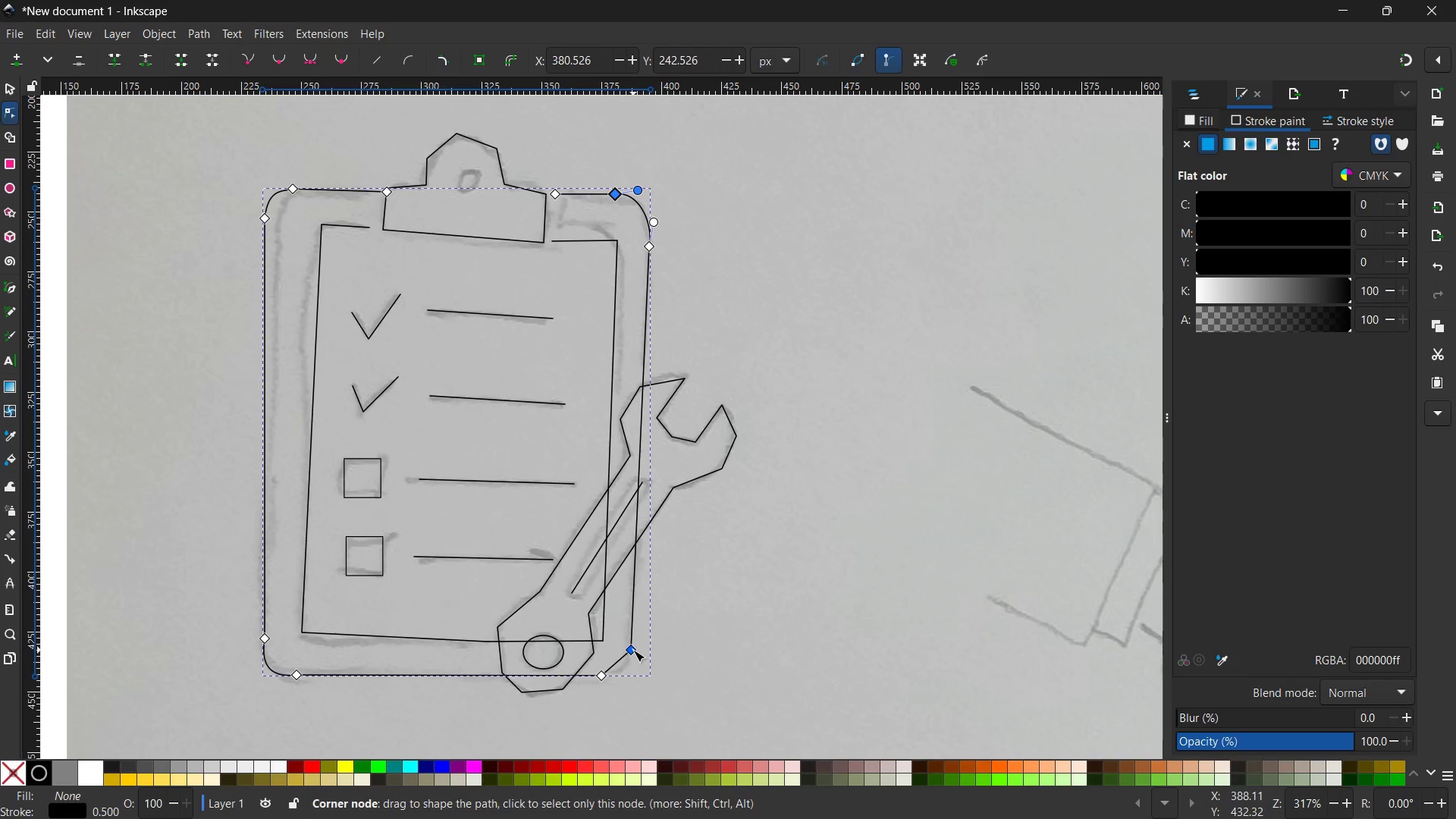 
left_click_drag(start_coordinate=[634, 650], to_coordinate=[639, 638])
 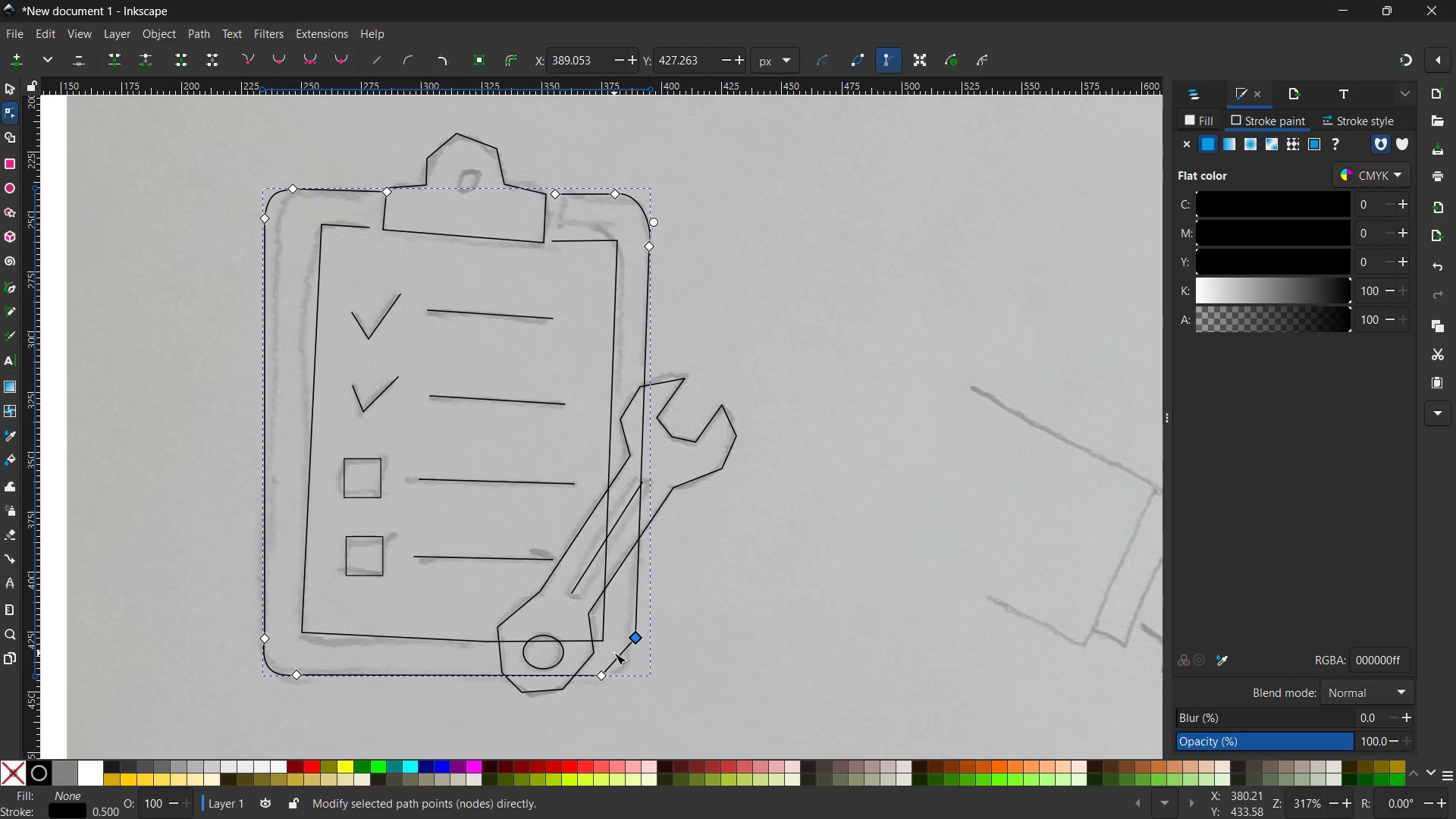 
left_click_drag(start_coordinate=[614, 653], to_coordinate=[626, 666])
 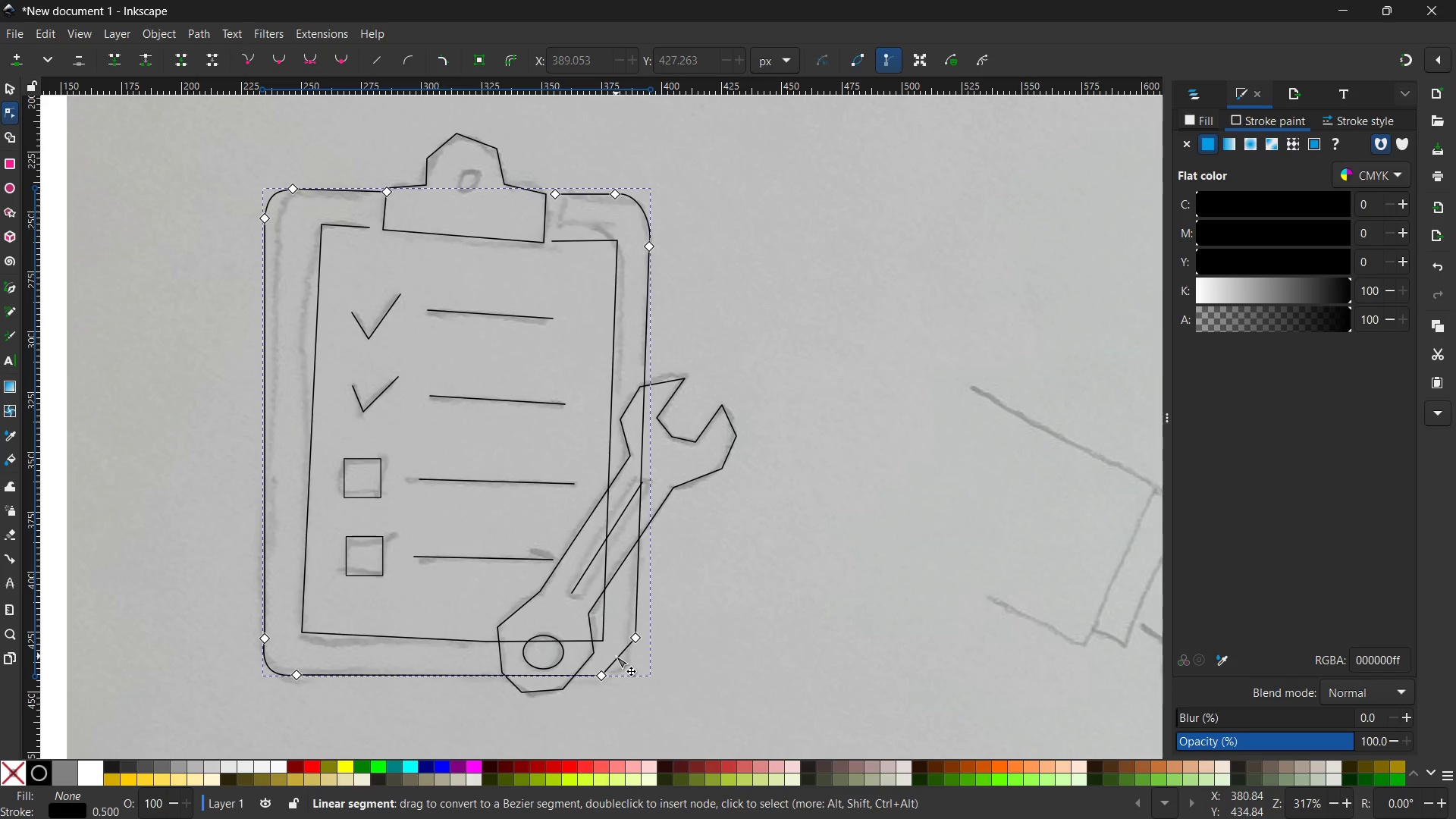 
left_click_drag(start_coordinate=[616, 656], to_coordinate=[630, 665])
 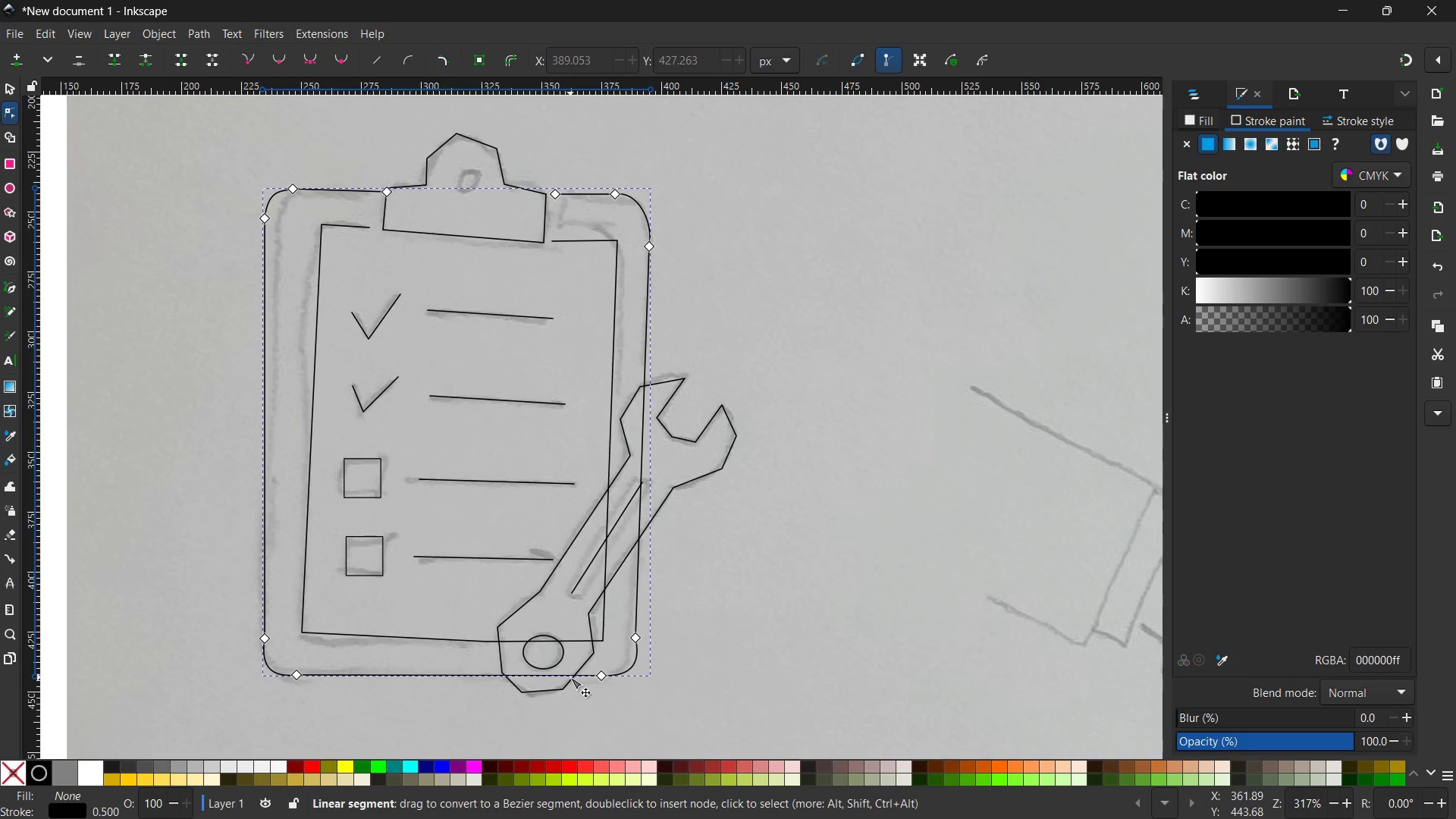 
left_click([570, 677])
 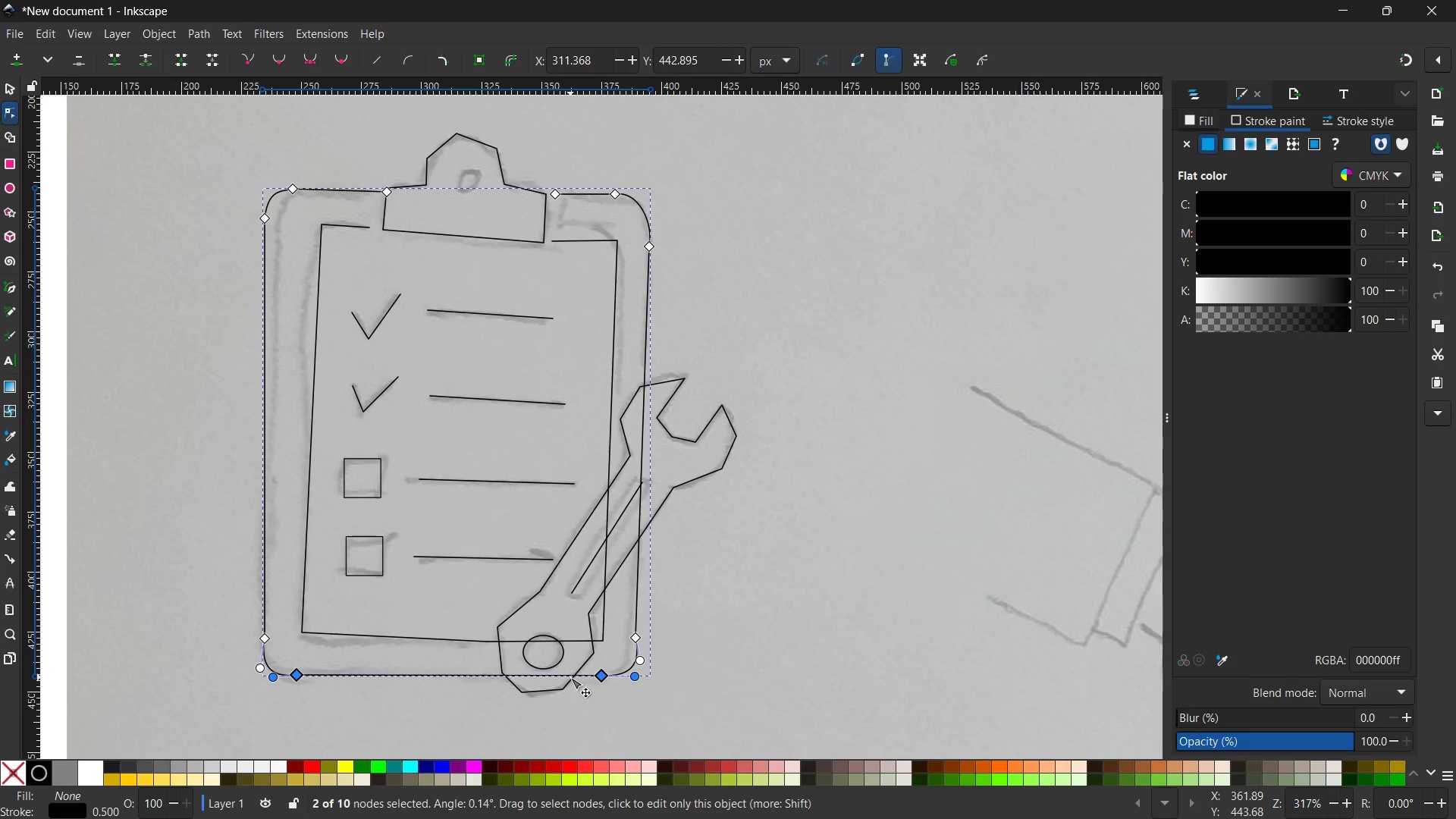 
wait(16.11)
 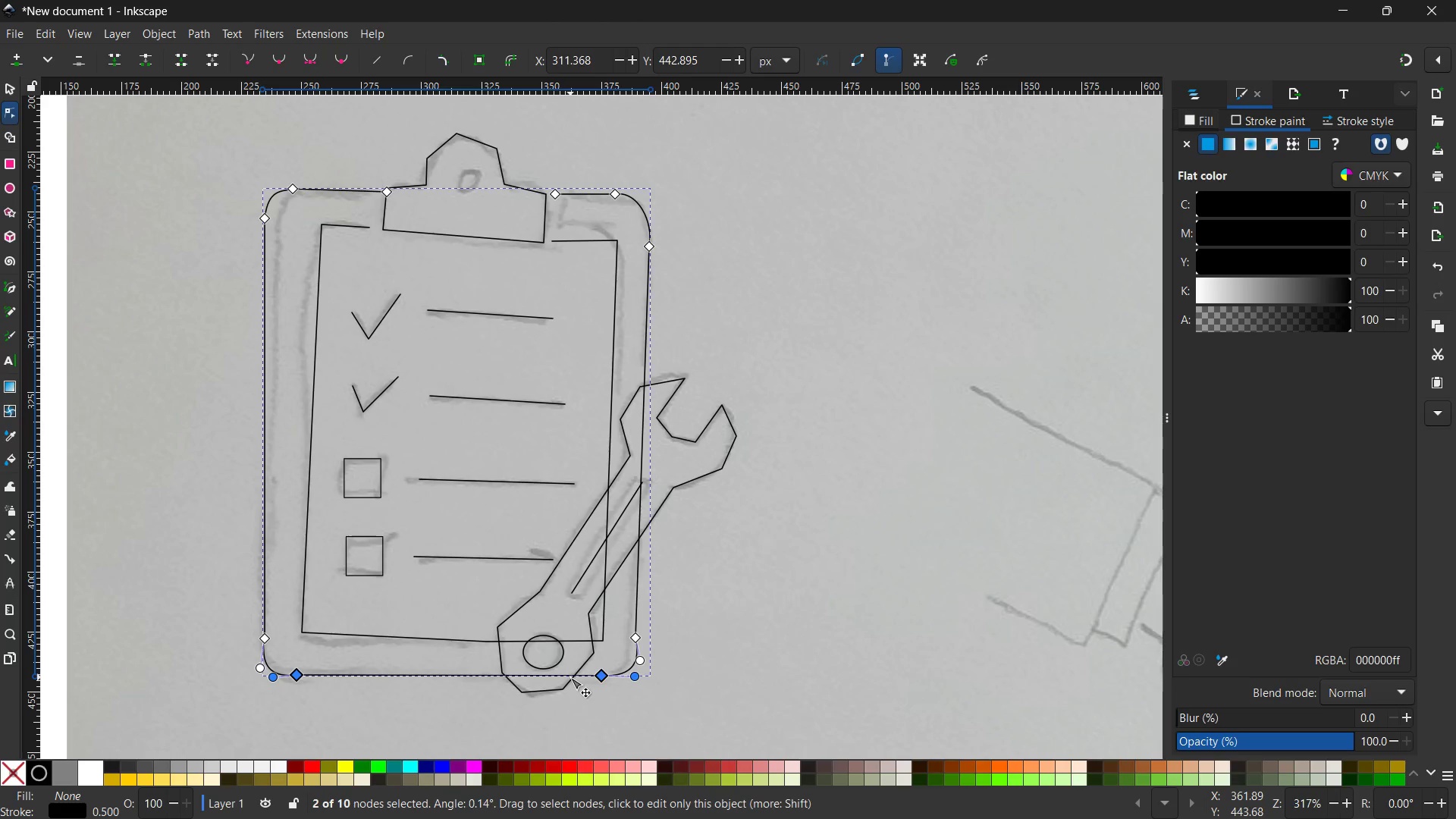 
left_click([560, 689])
 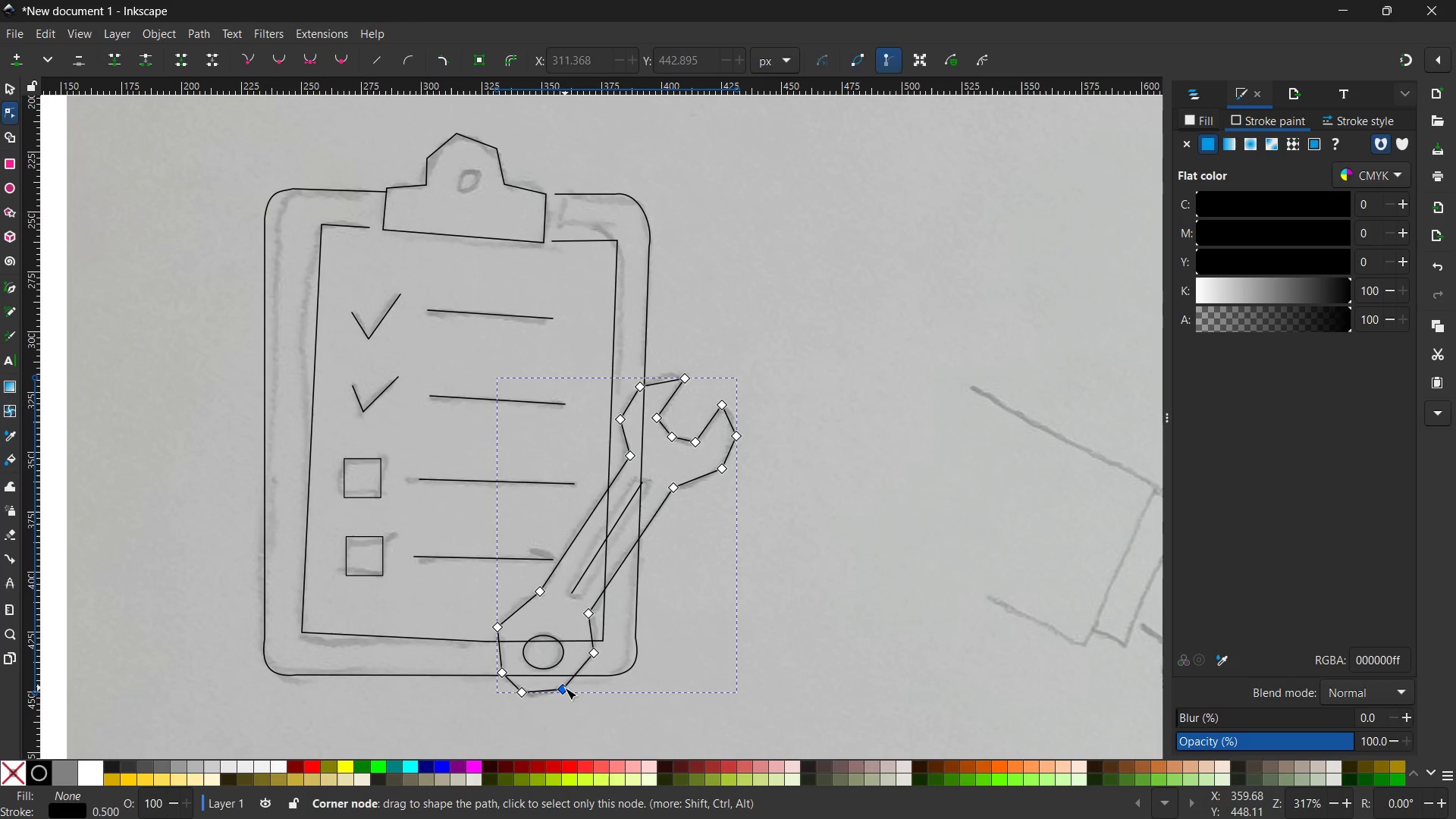 
left_click([565, 688])
 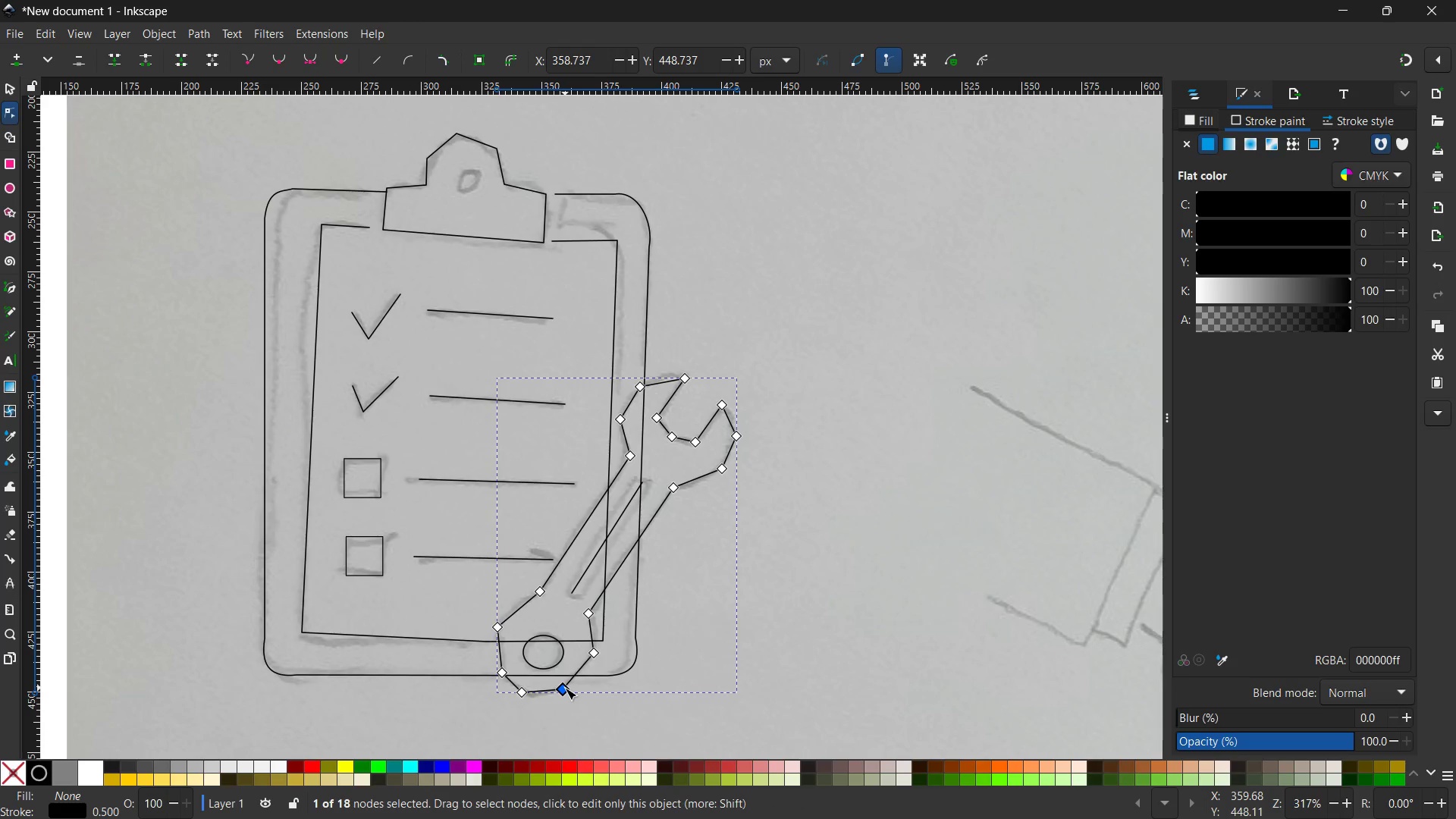 
key(Backspace)
 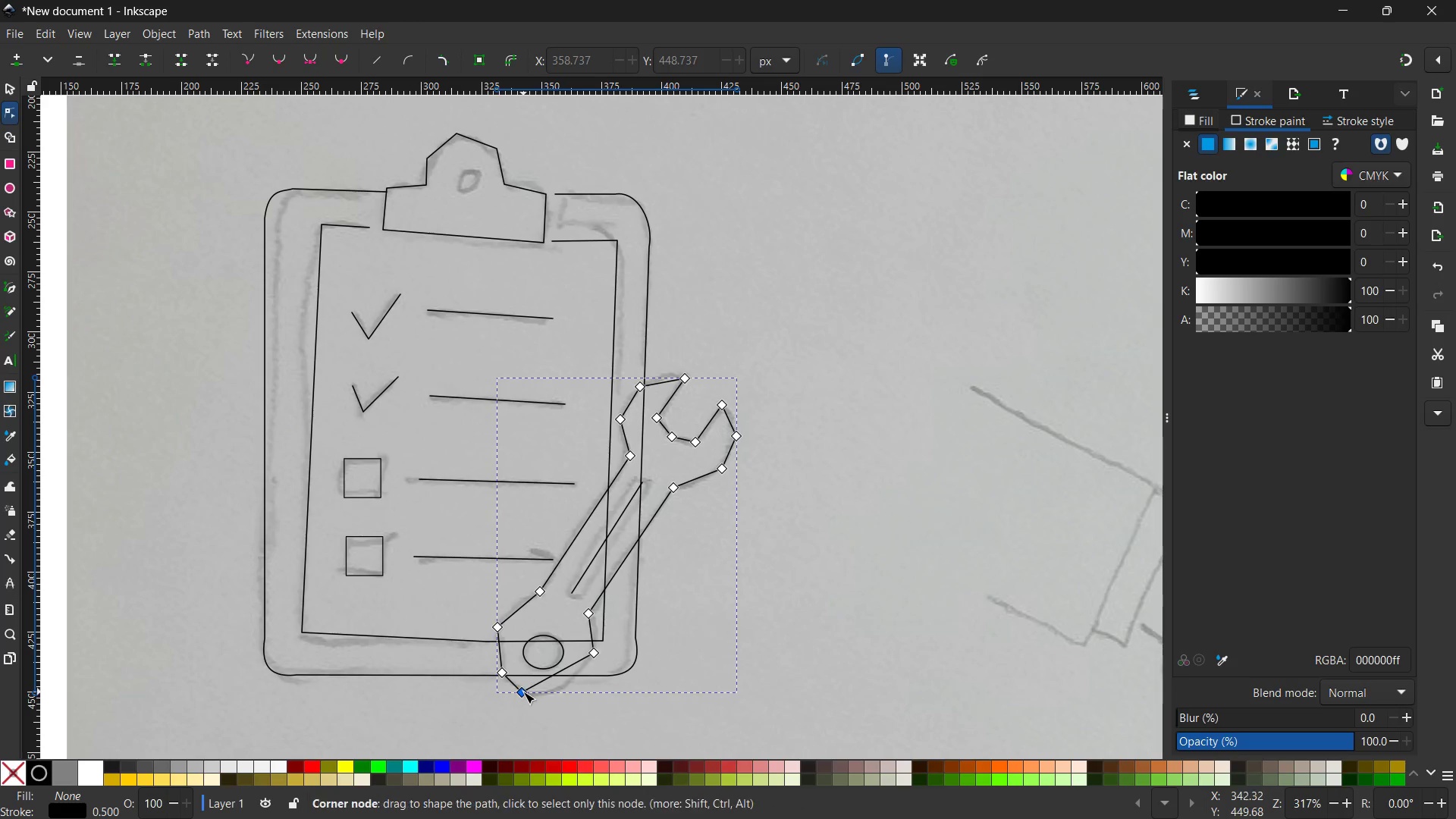 
left_click([523, 692])
 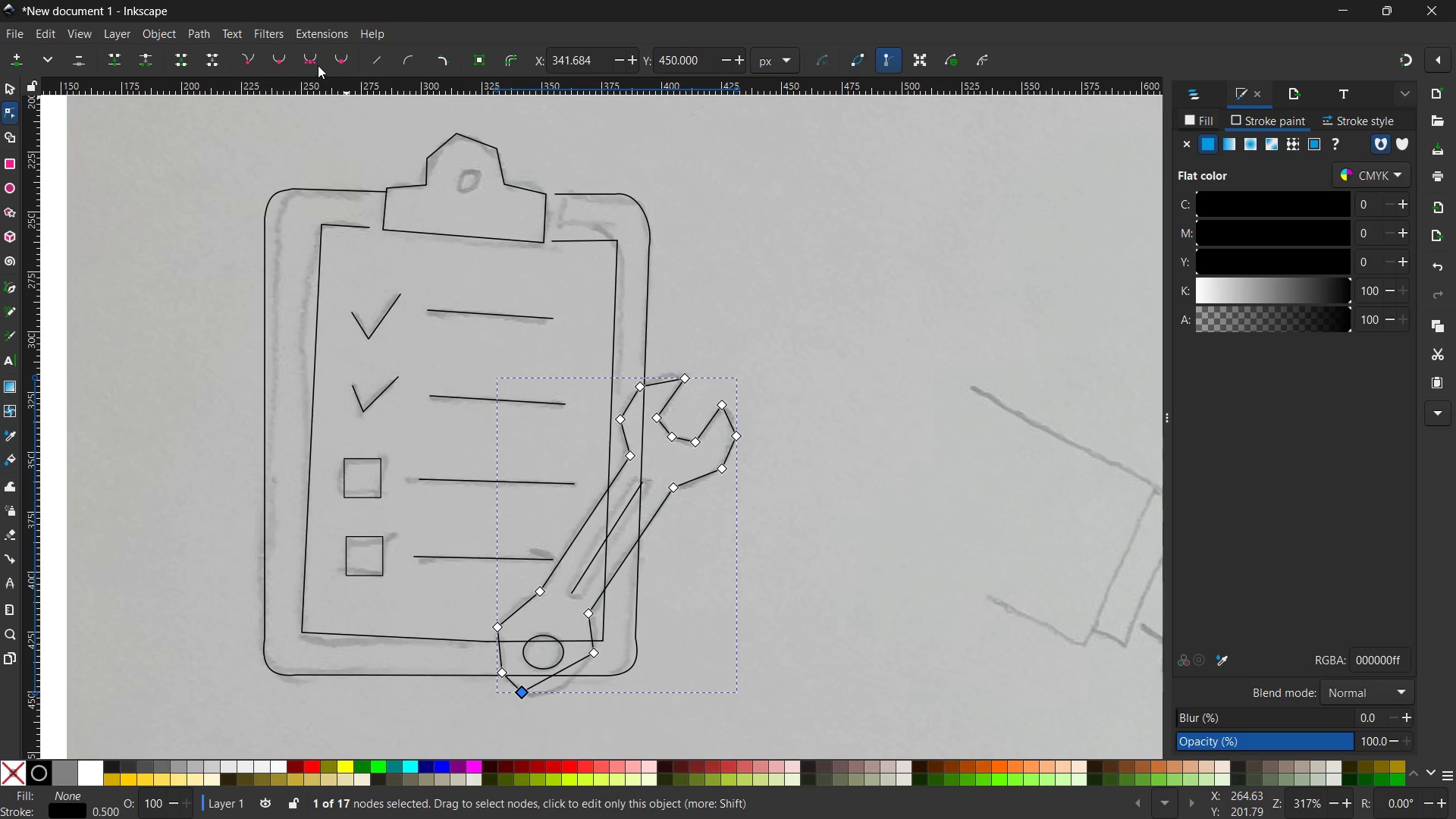 
left_click([310, 64])
 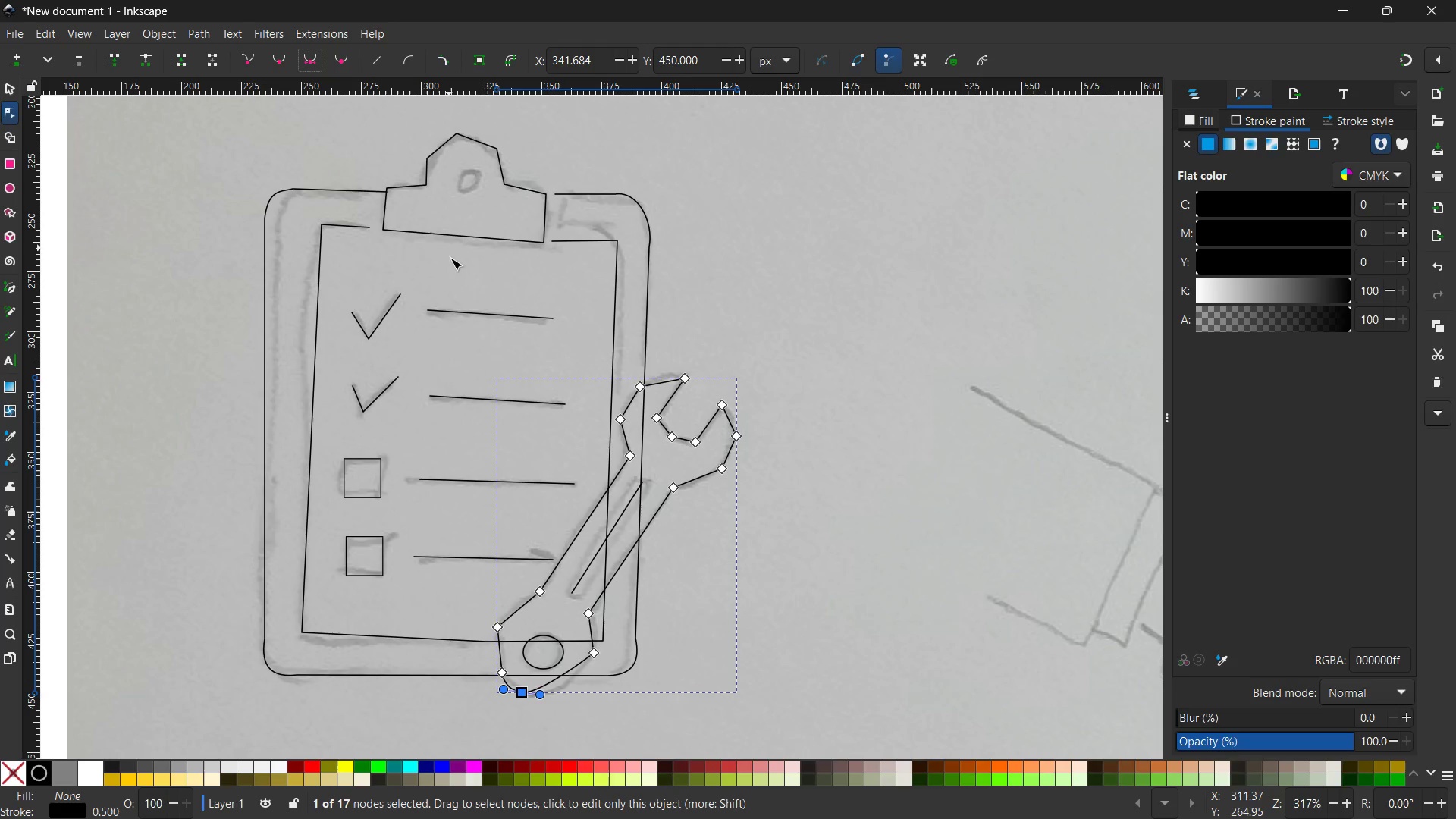 
wait(5.48)
 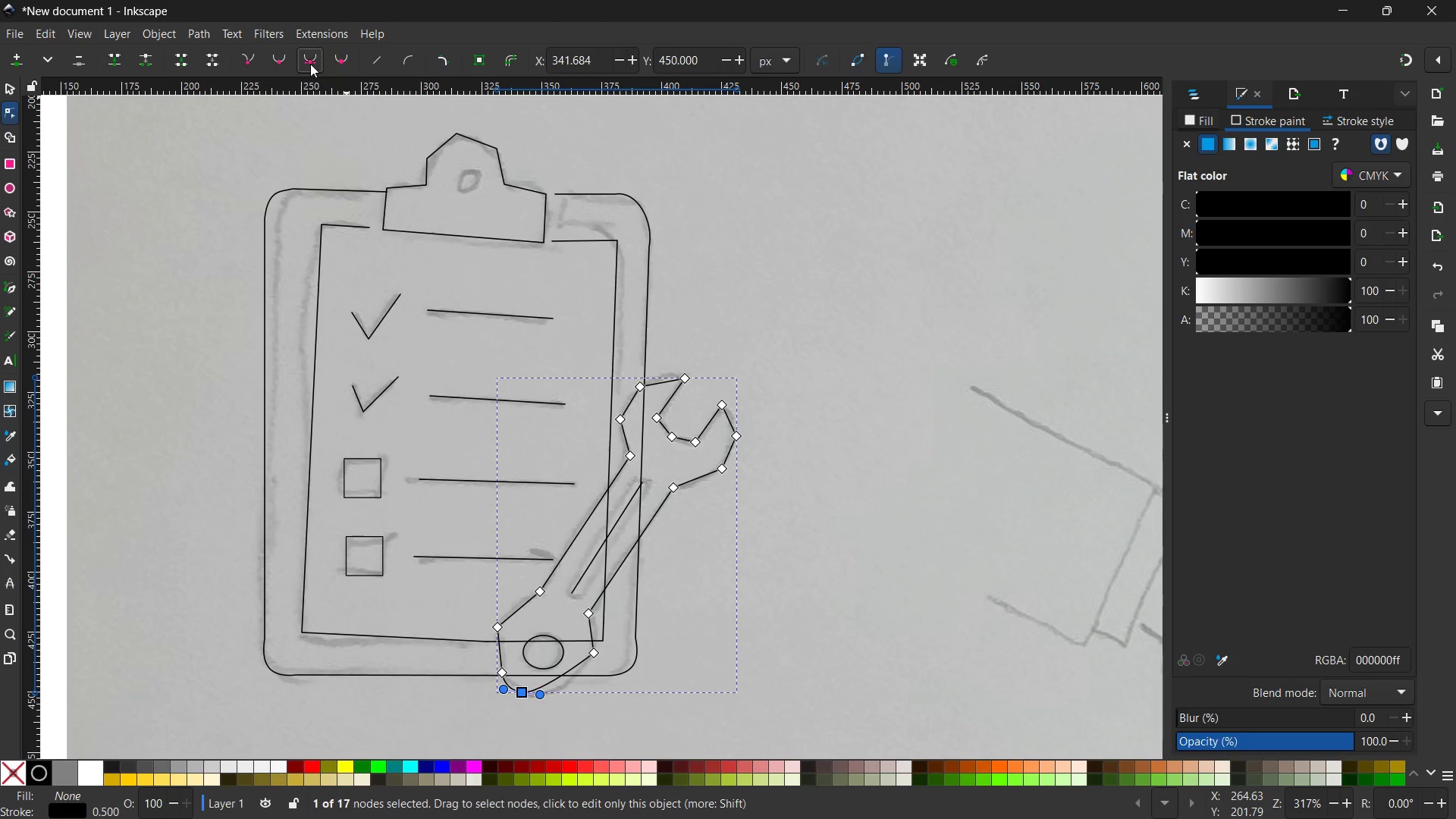 
left_click([504, 672])
 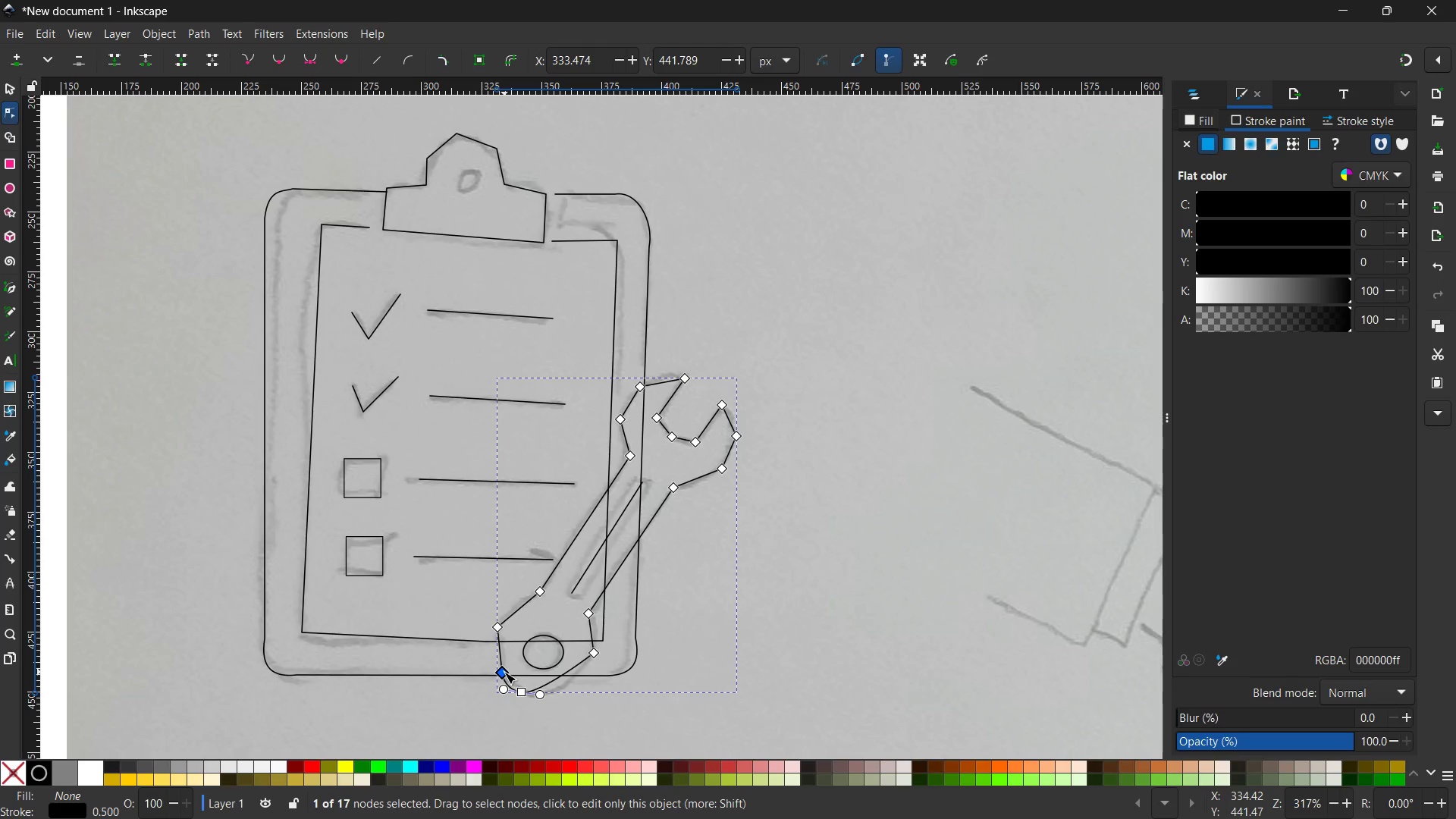 
key(Backspace)
 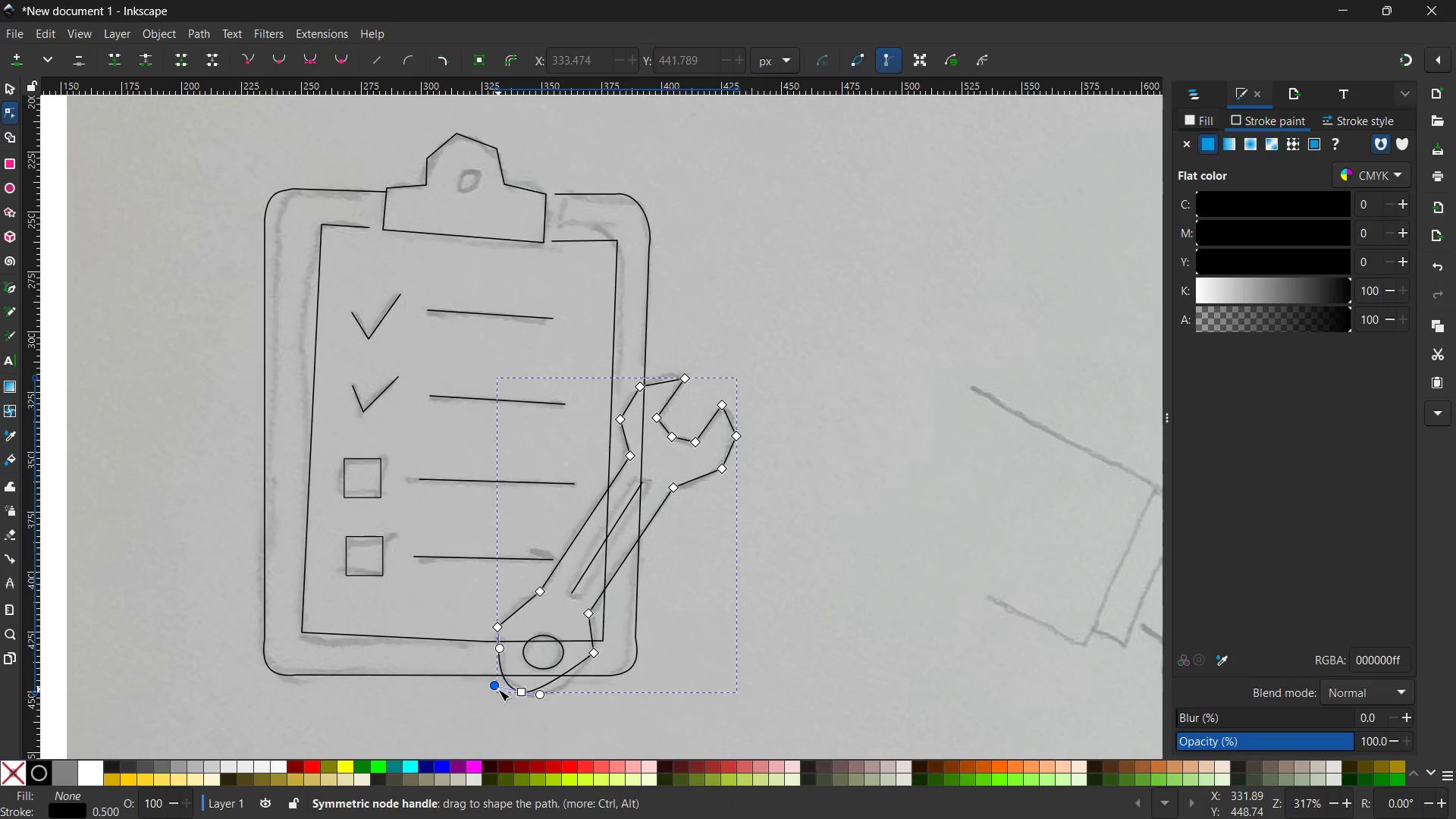 
left_click_drag(start_coordinate=[497, 686], to_coordinate=[472, 667])
 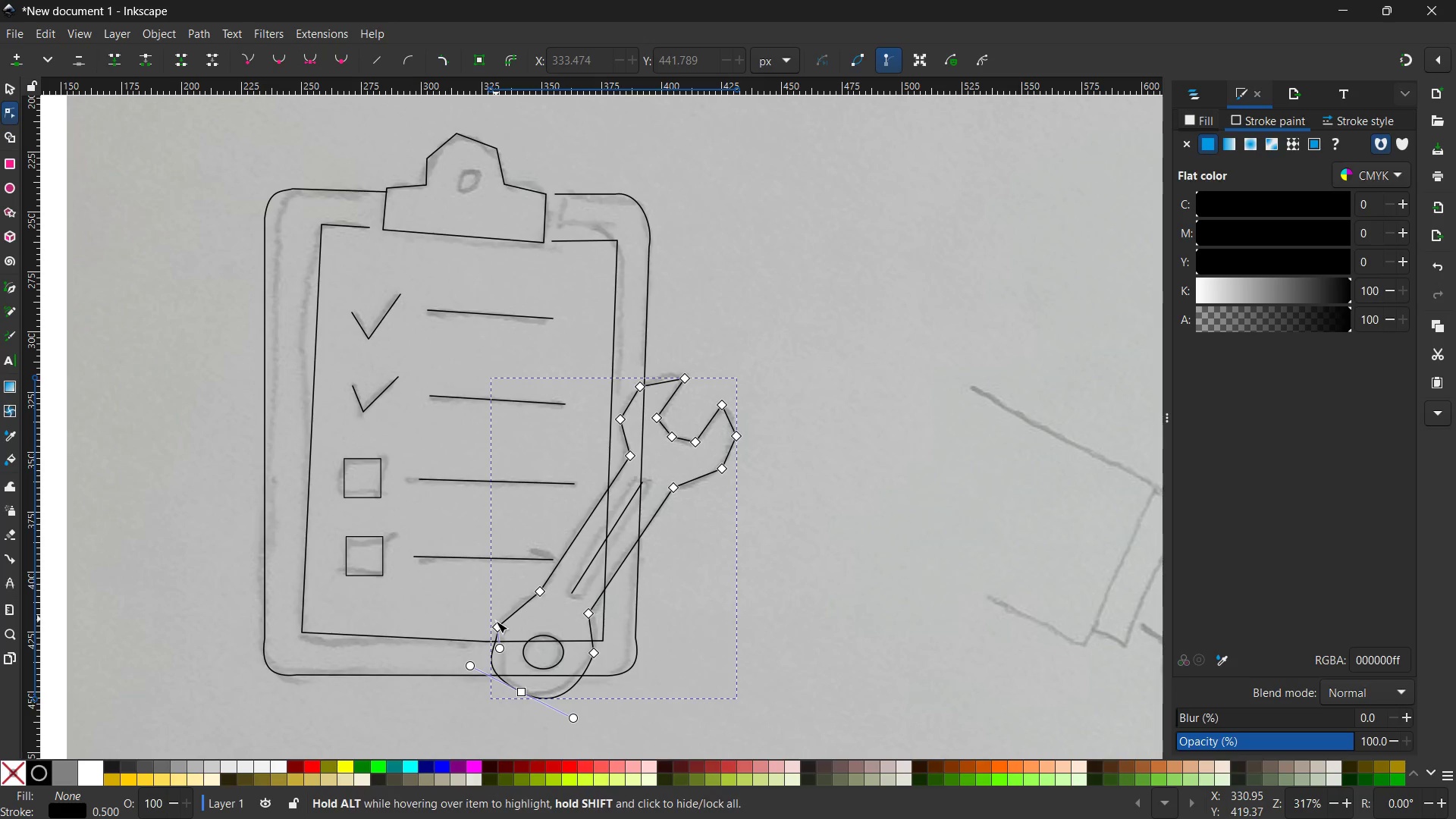 
left_click([496, 623])
 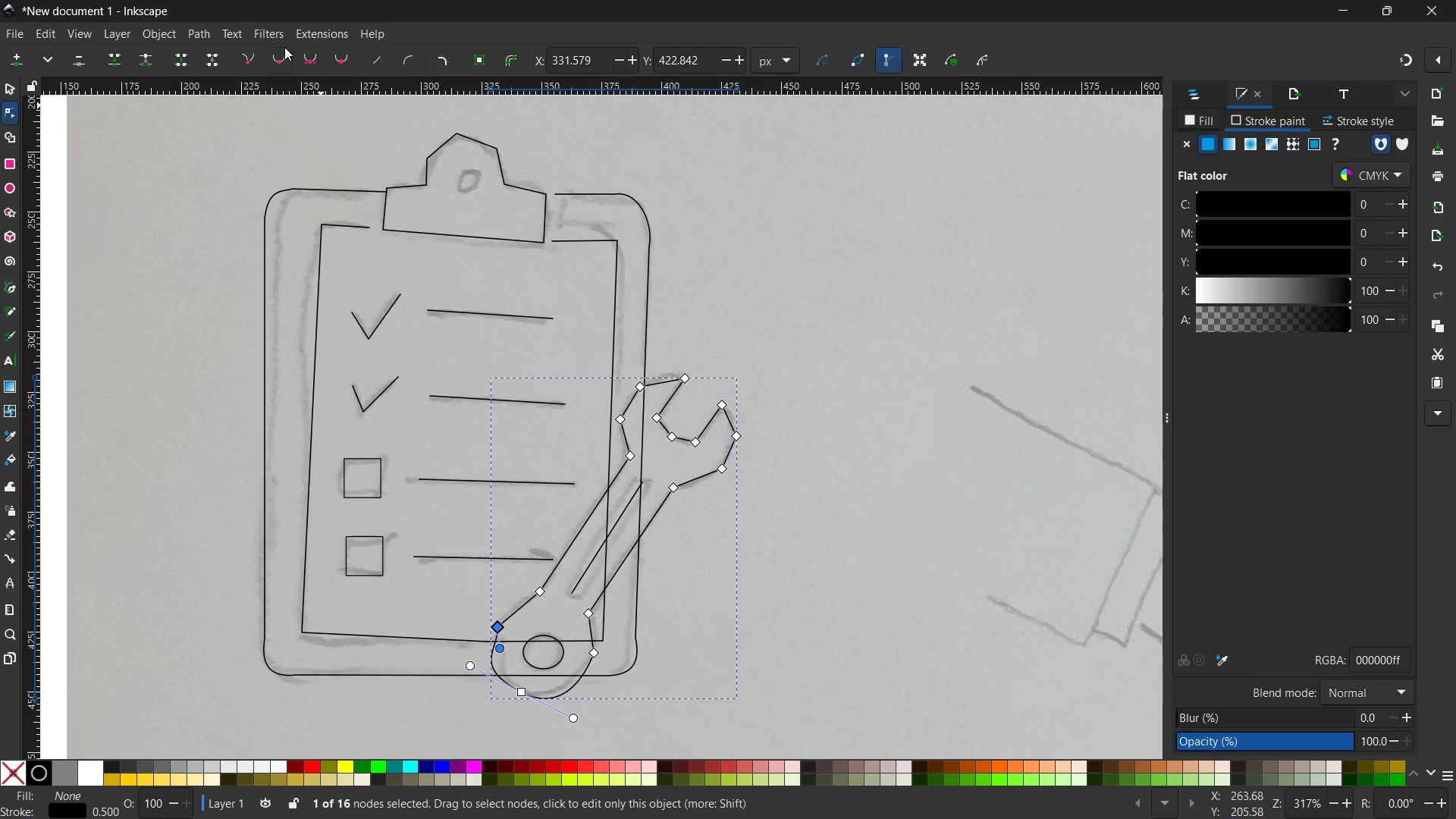 
left_click([300, 55])
 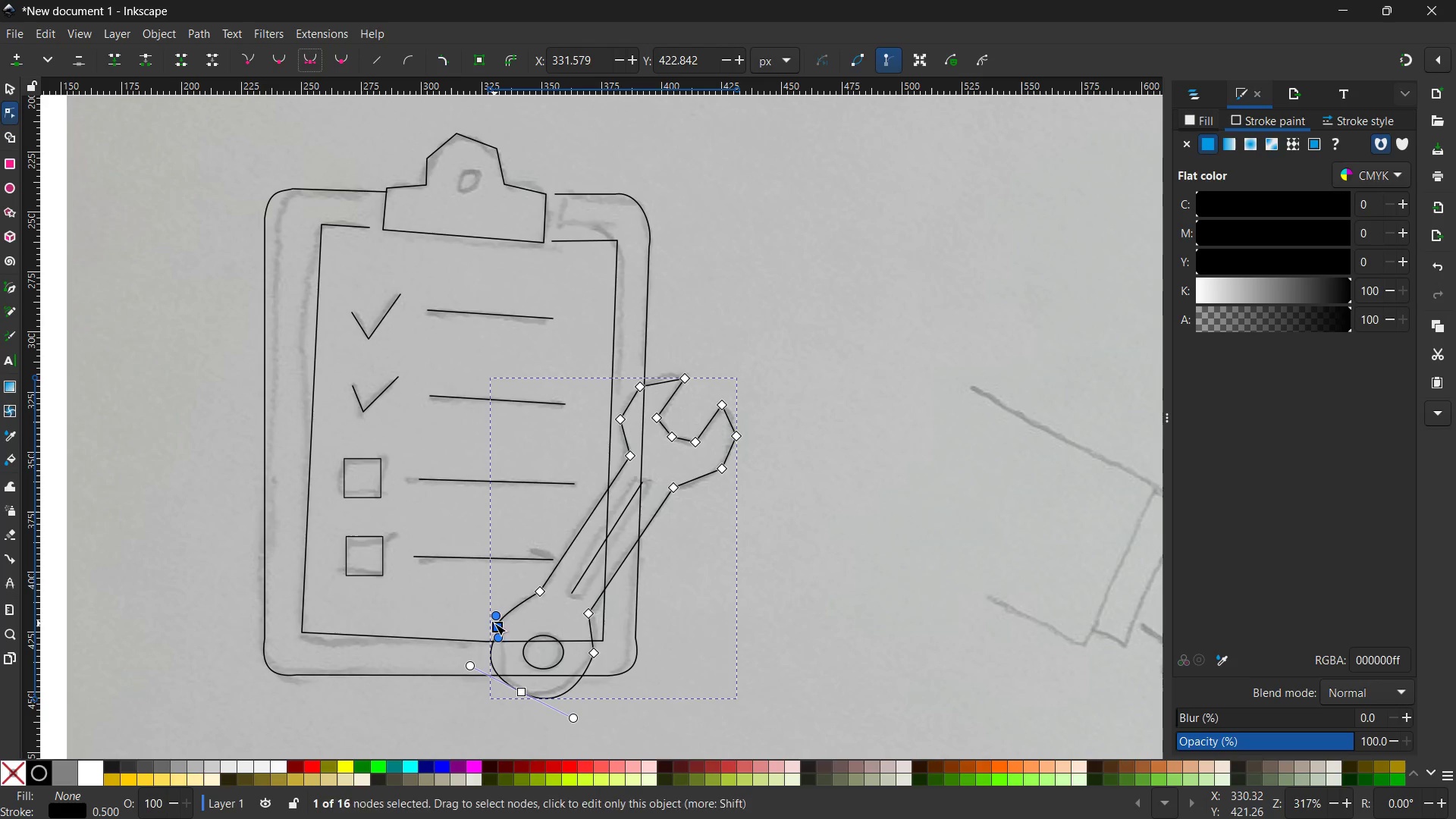 
left_click_drag(start_coordinate=[496, 614], to_coordinate=[513, 608])
 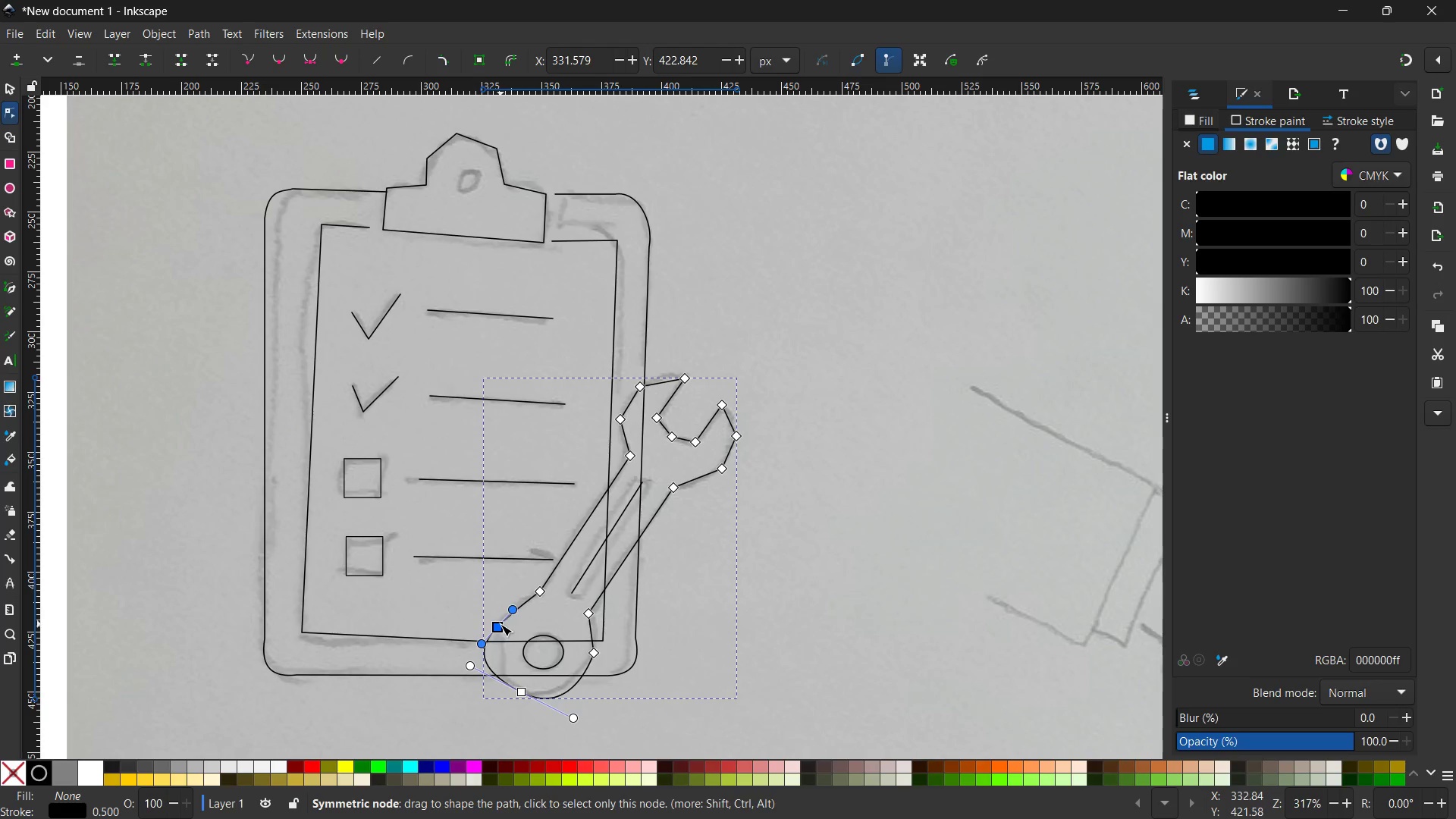 
left_click_drag(start_coordinate=[500, 624], to_coordinate=[506, 605])
 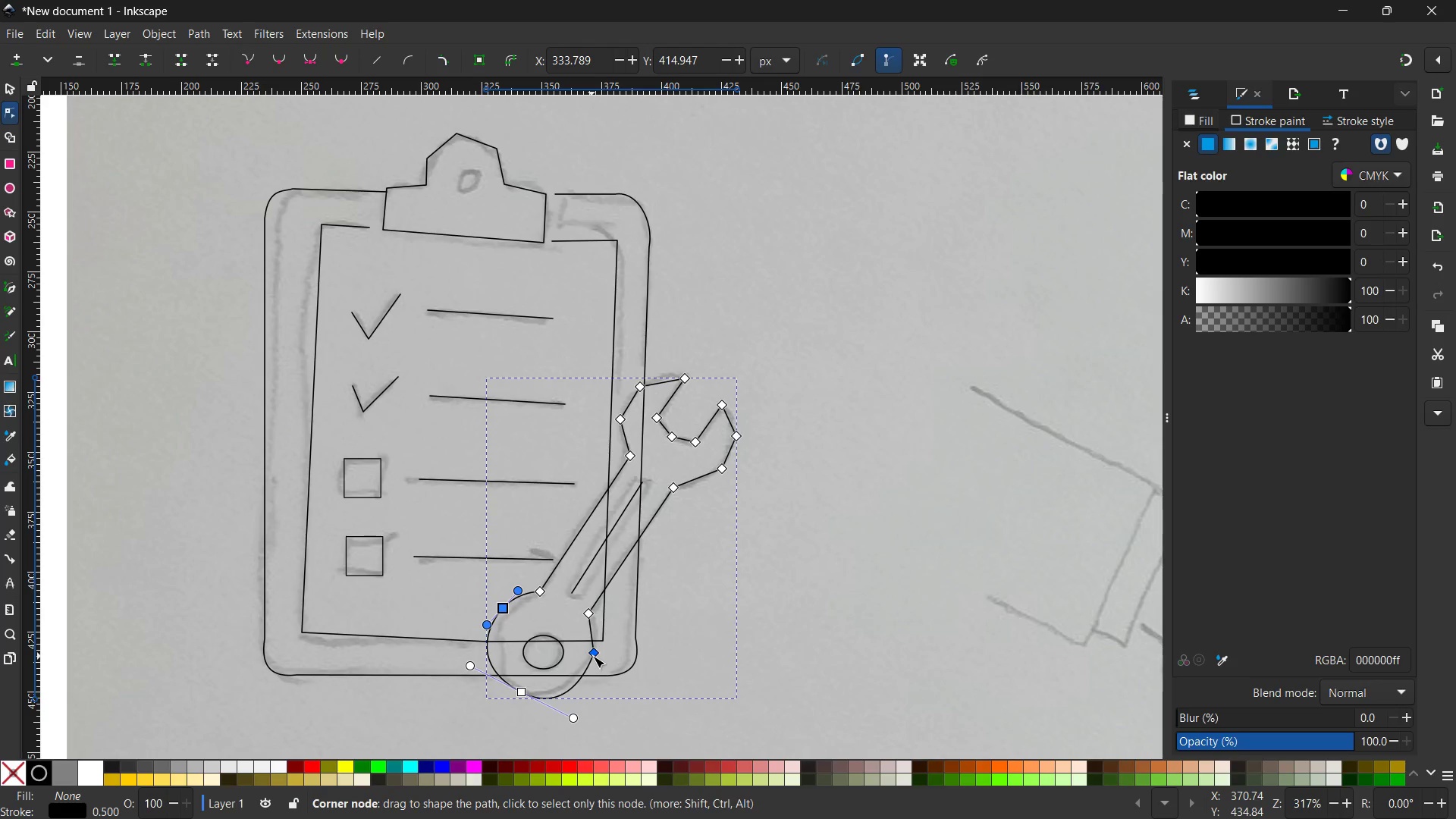 
left_click([594, 656])
 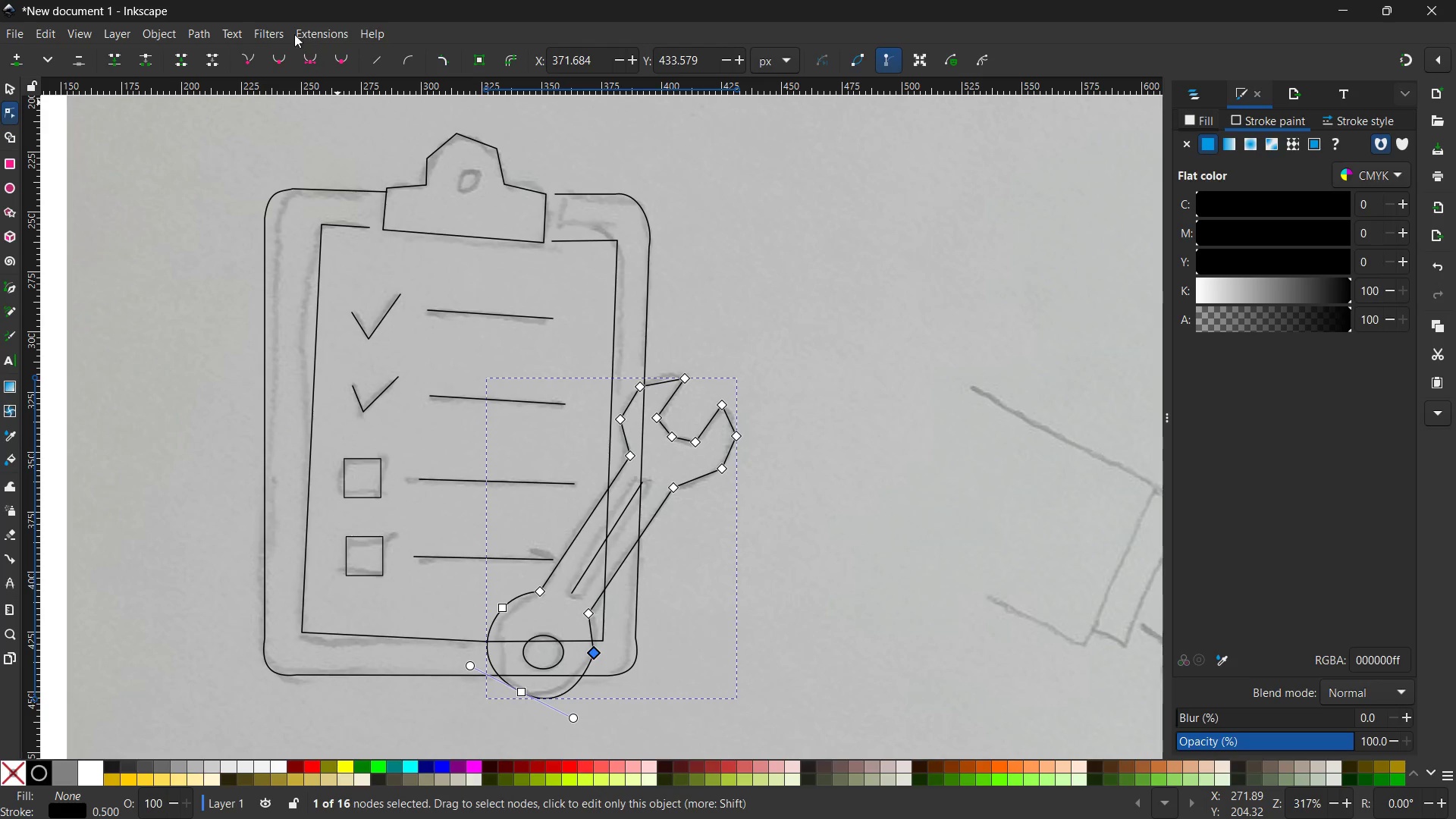 
left_click([305, 49])
 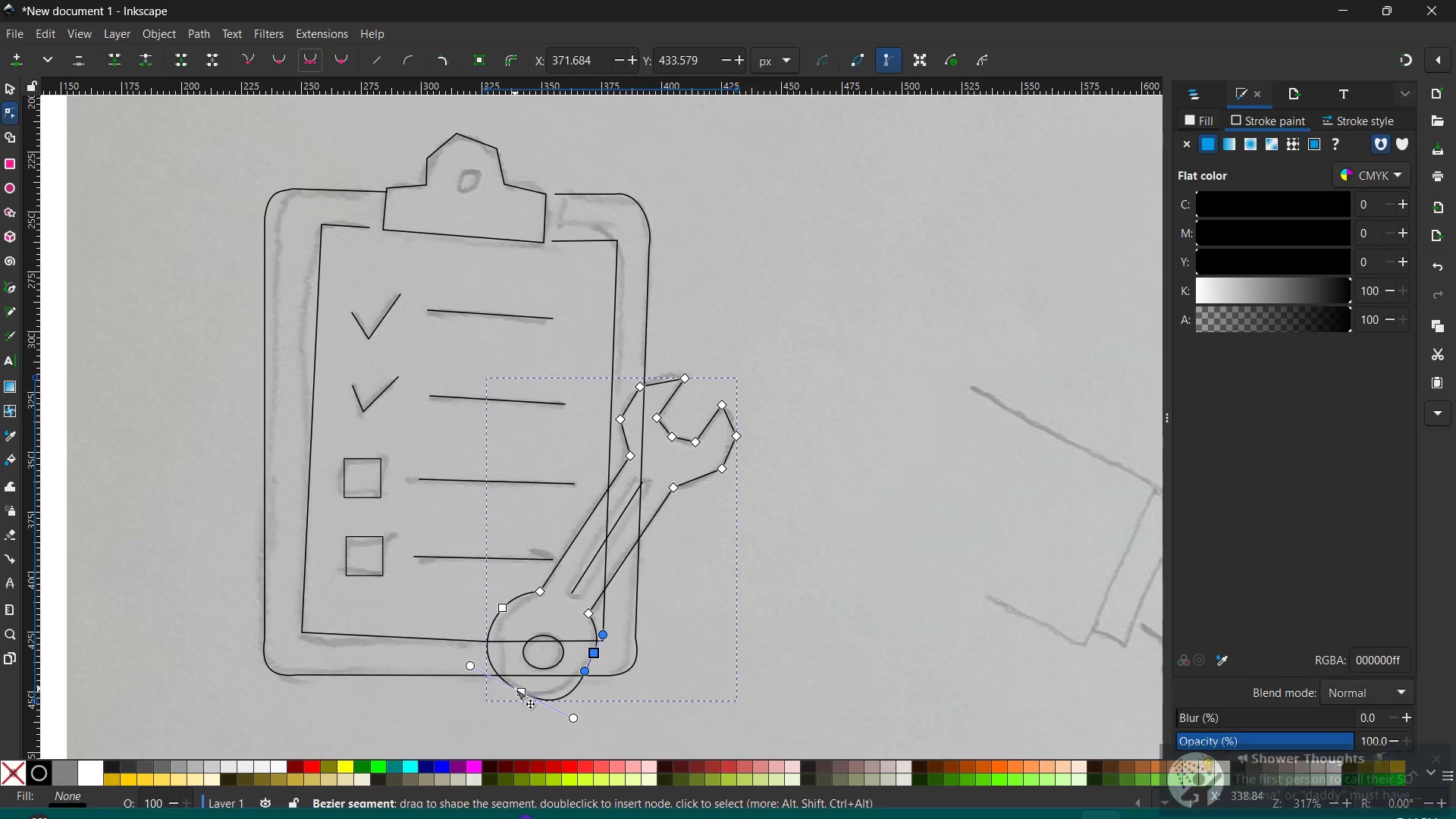 
left_click_drag(start_coordinate=[518, 691], to_coordinate=[517, 686])
 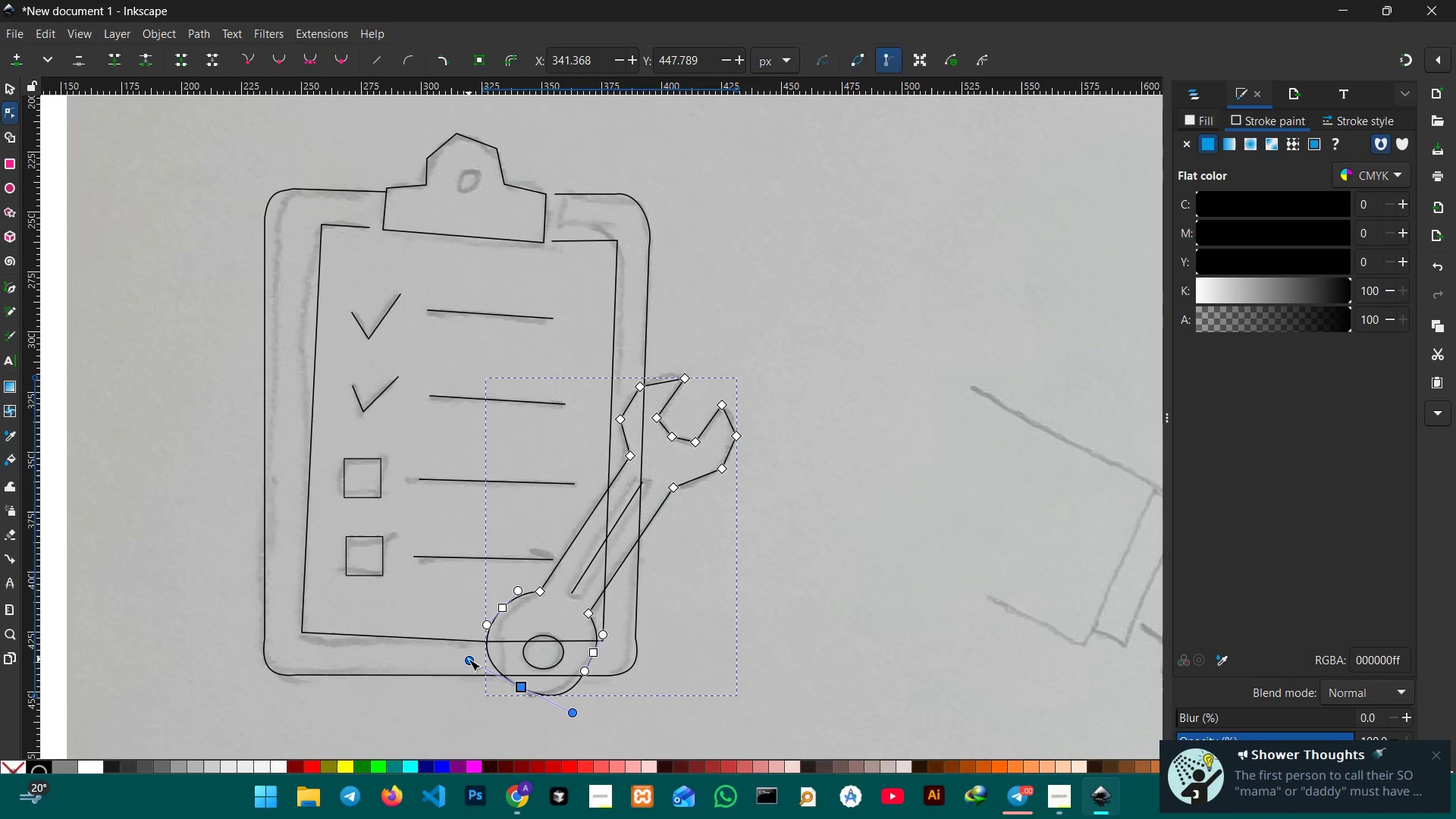 
left_click_drag(start_coordinate=[469, 659], to_coordinate=[484, 668])
 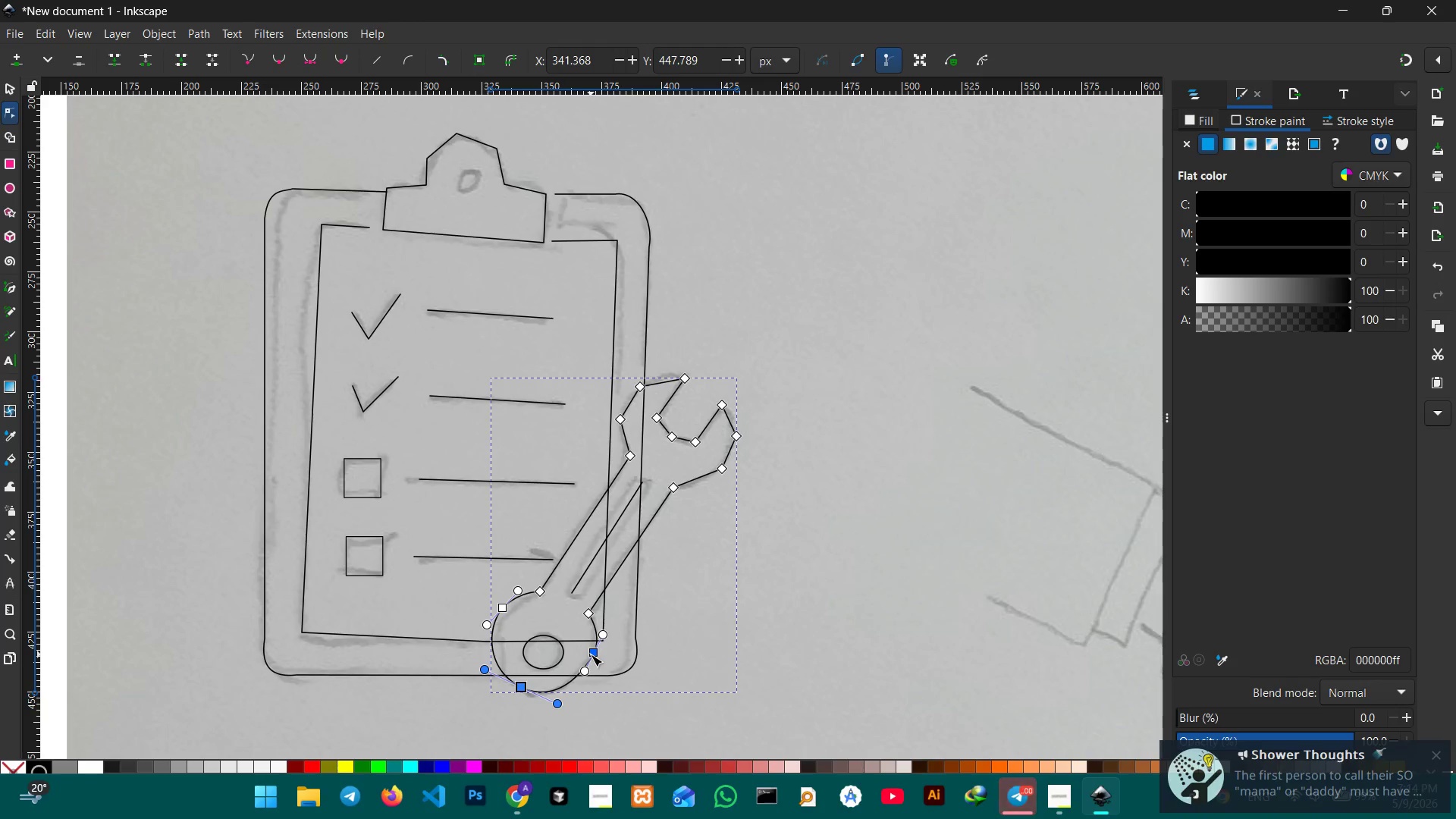 
left_click_drag(start_coordinate=[591, 654], to_coordinate=[587, 664])
 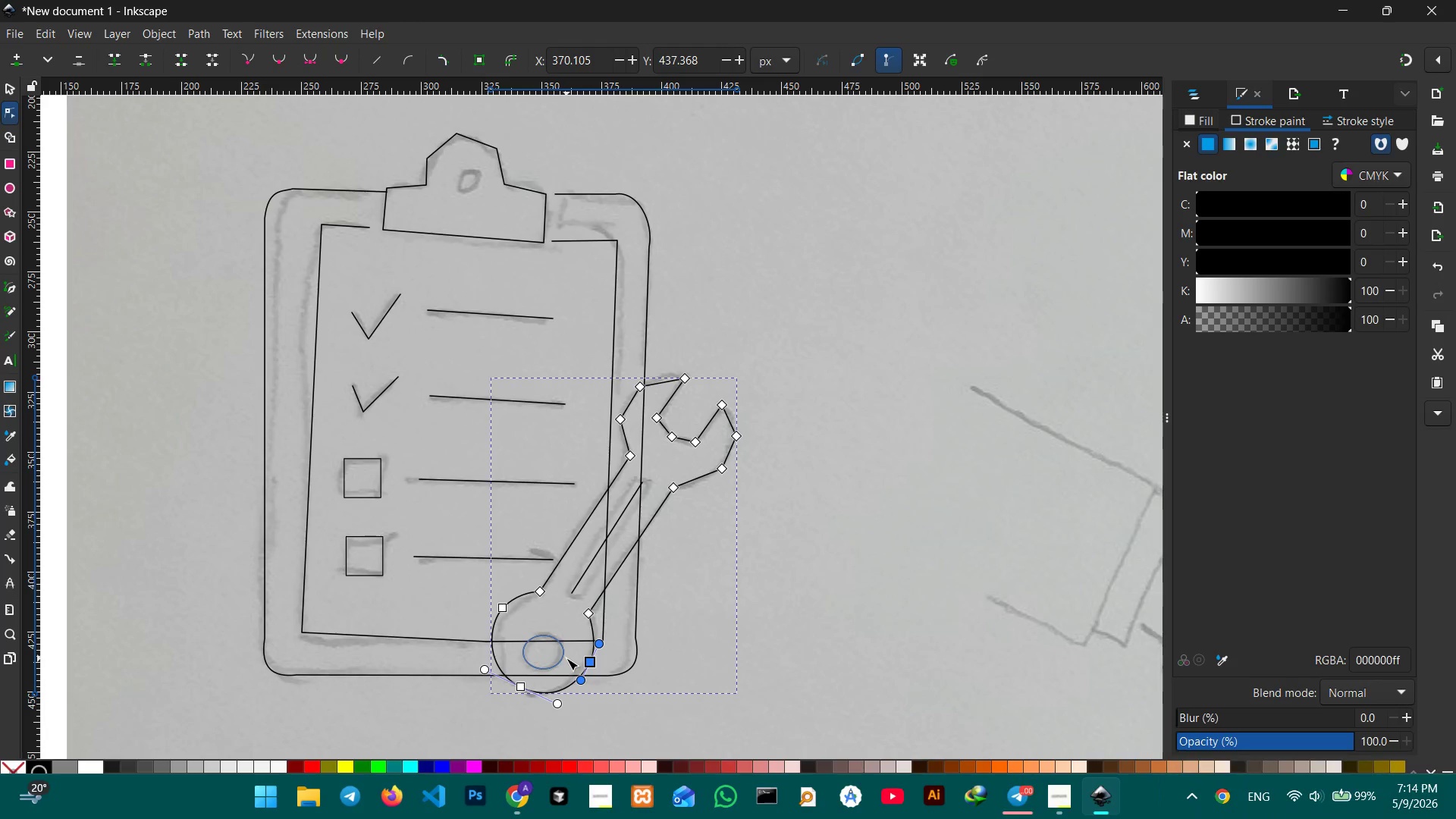 
left_click([566, 658])
 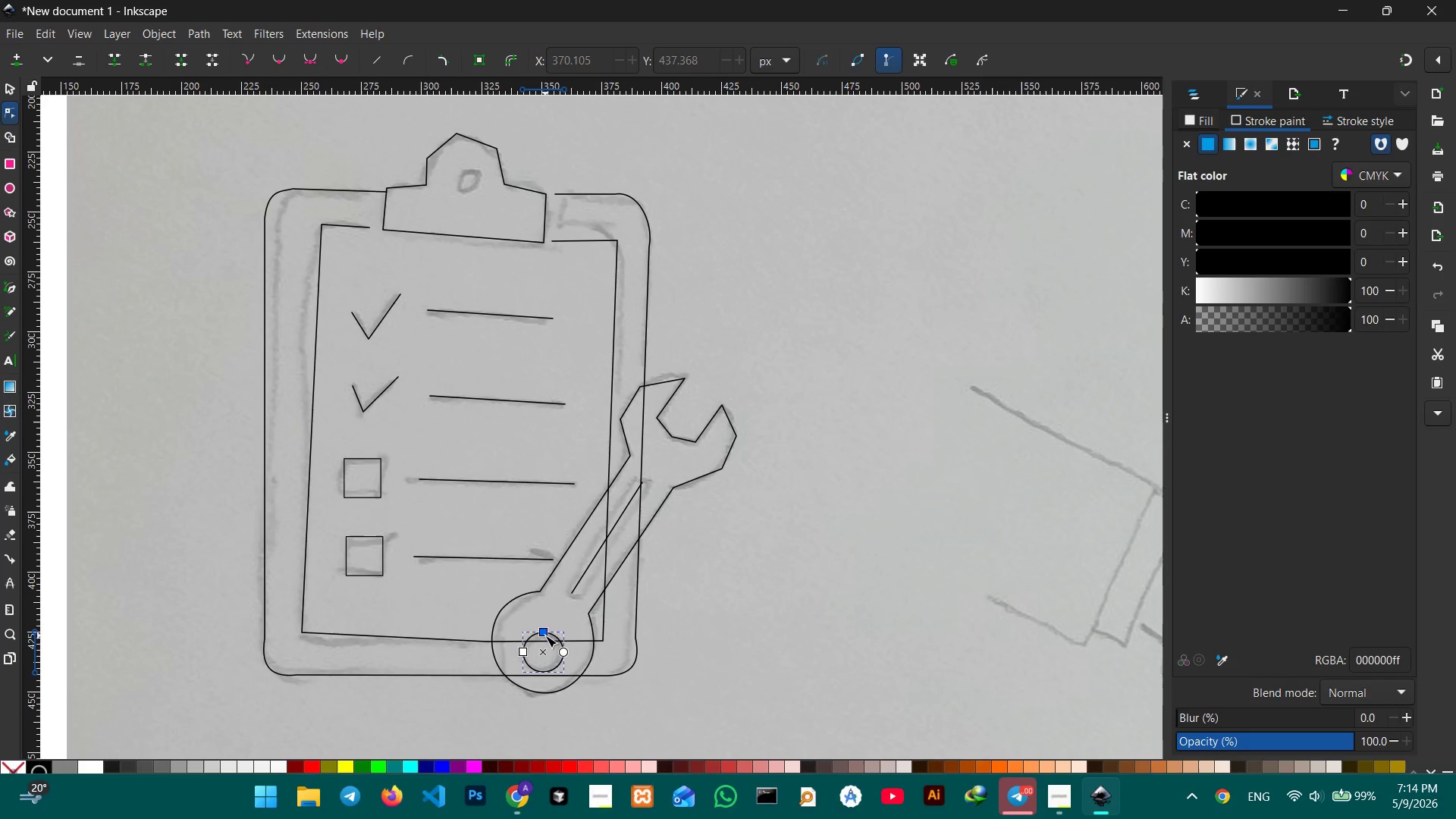 
left_click([17, 92])
 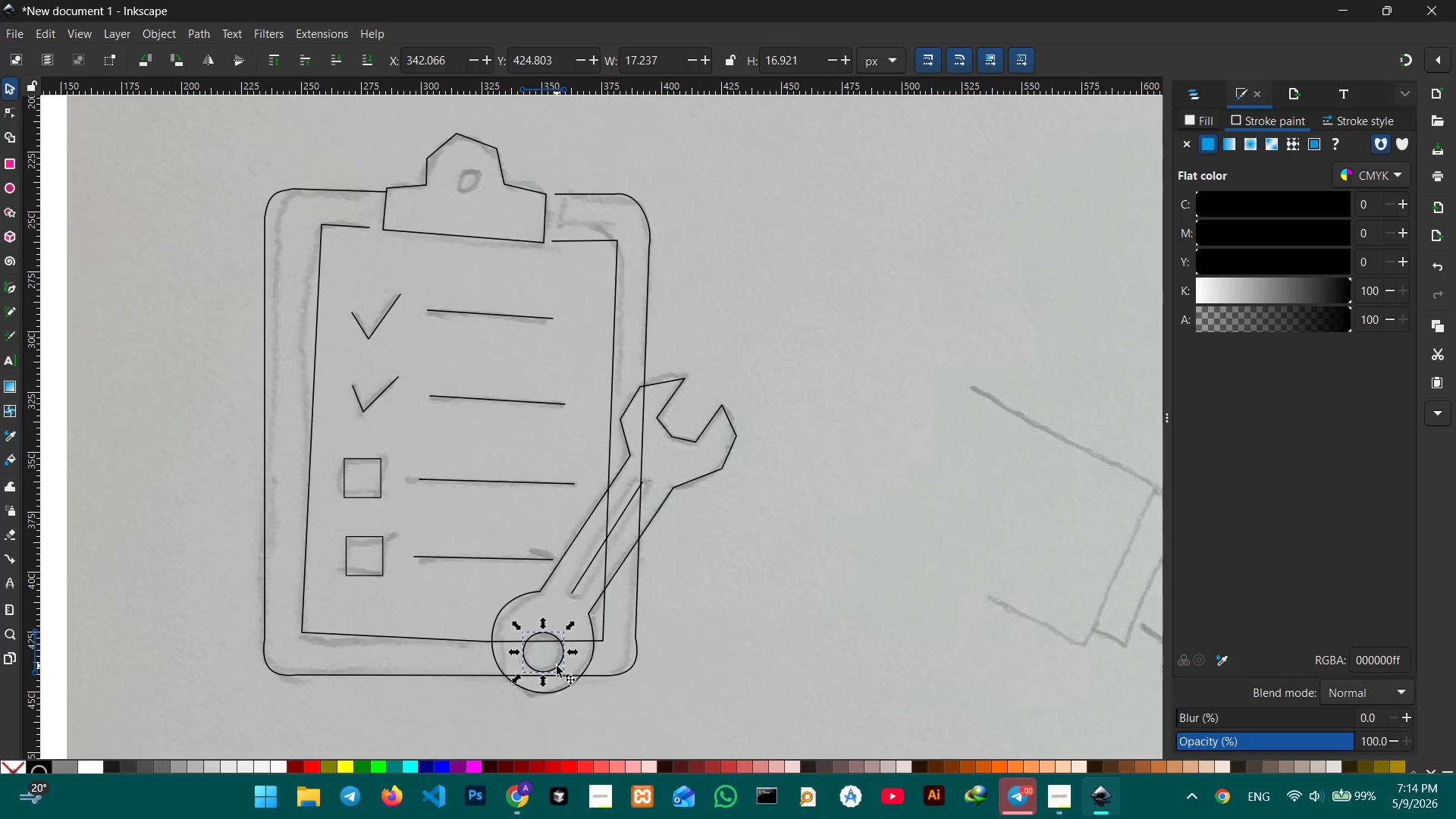 
left_click_drag(start_coordinate=[557, 666], to_coordinate=[557, 657])
 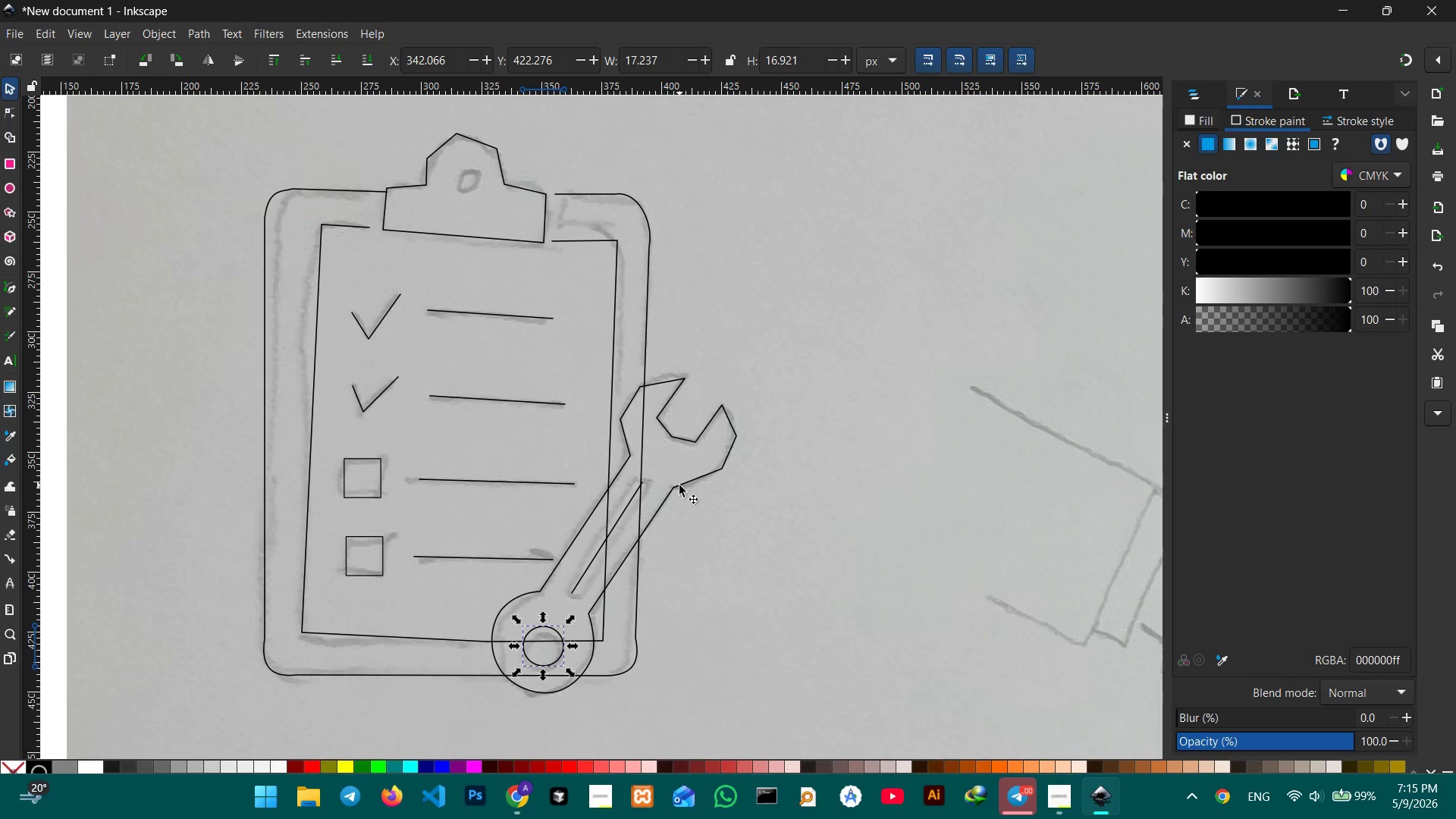 
left_click([679, 485])
 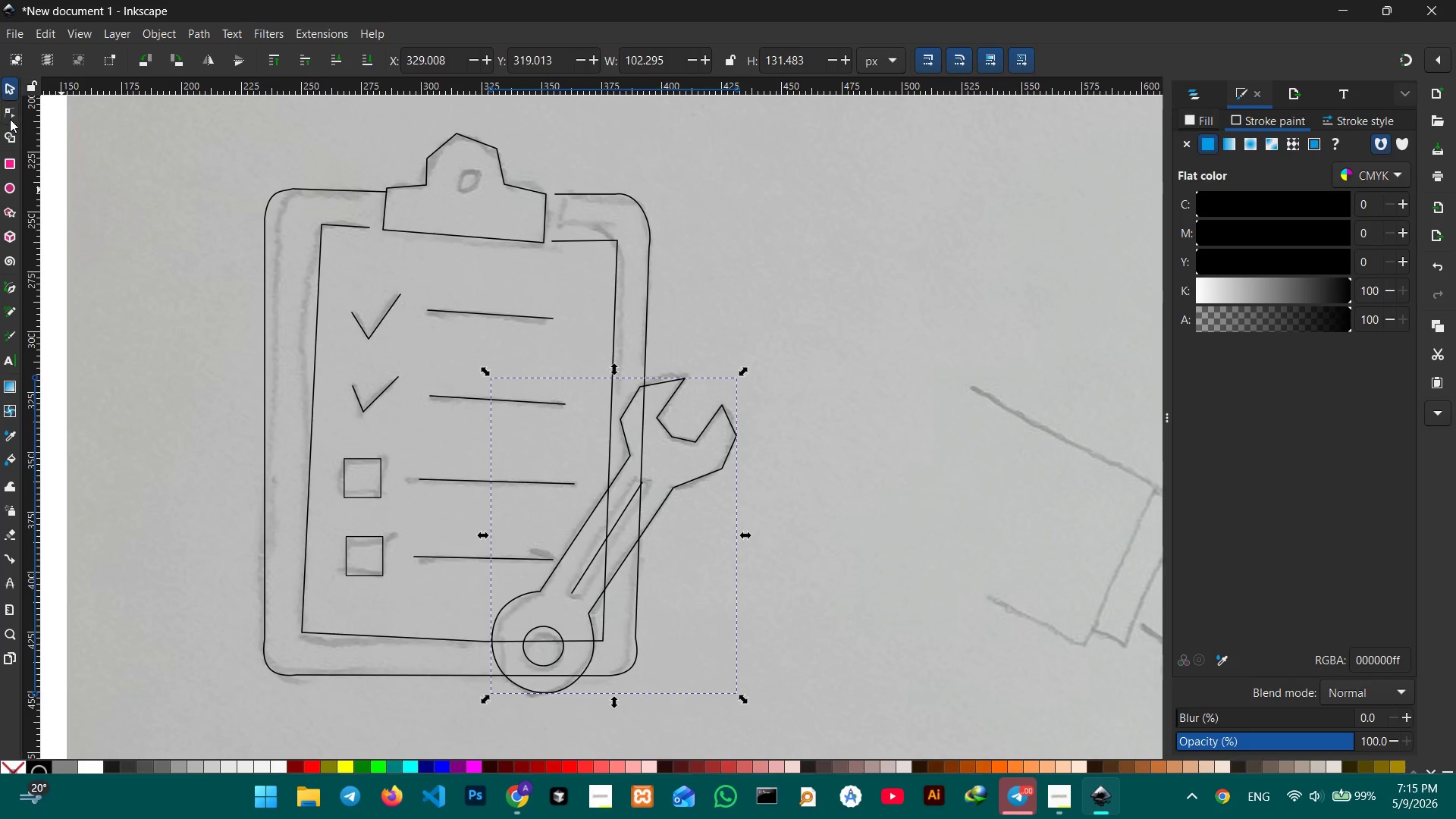 
left_click([11, 118])
 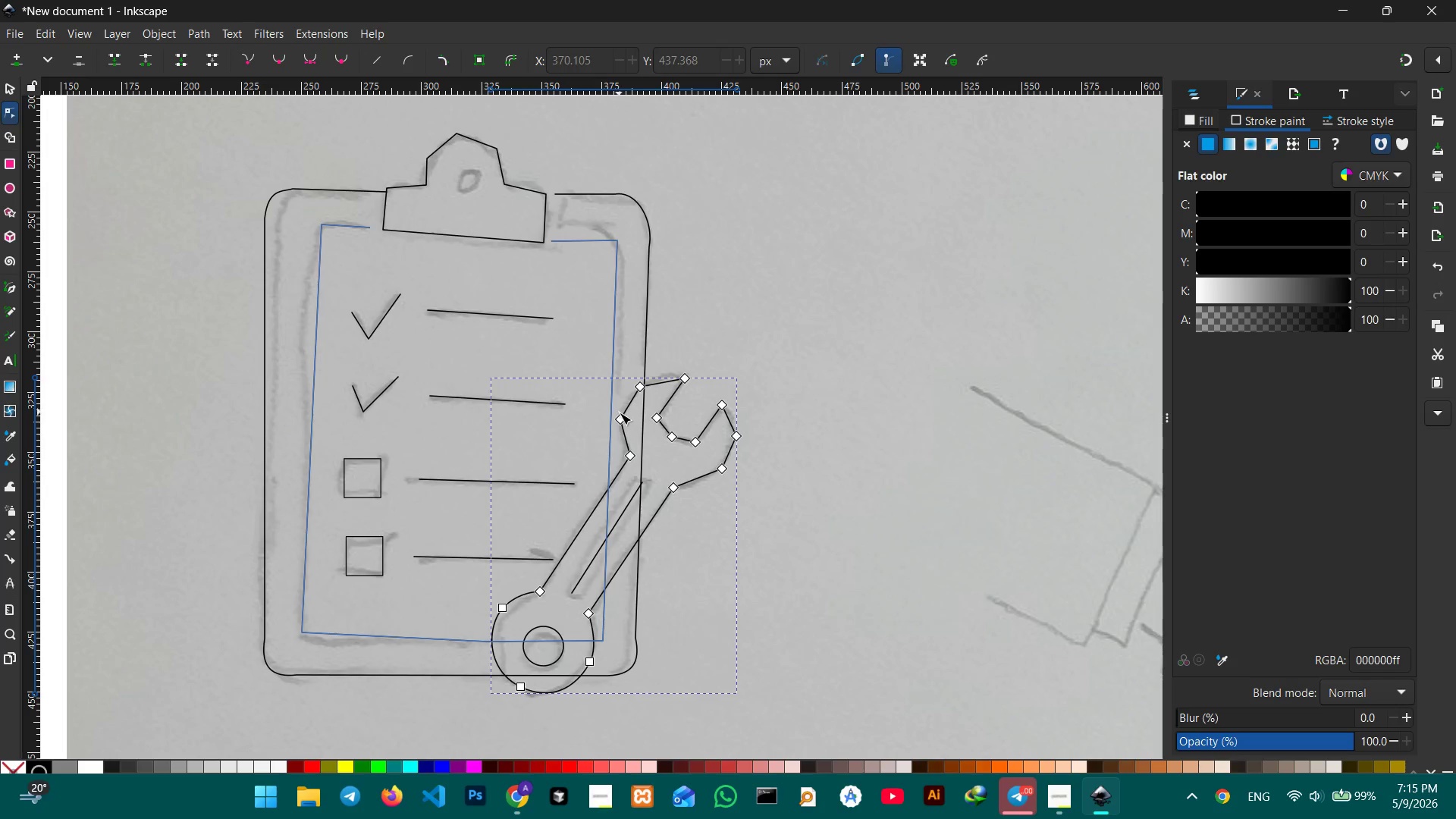 
left_click([620, 416])
 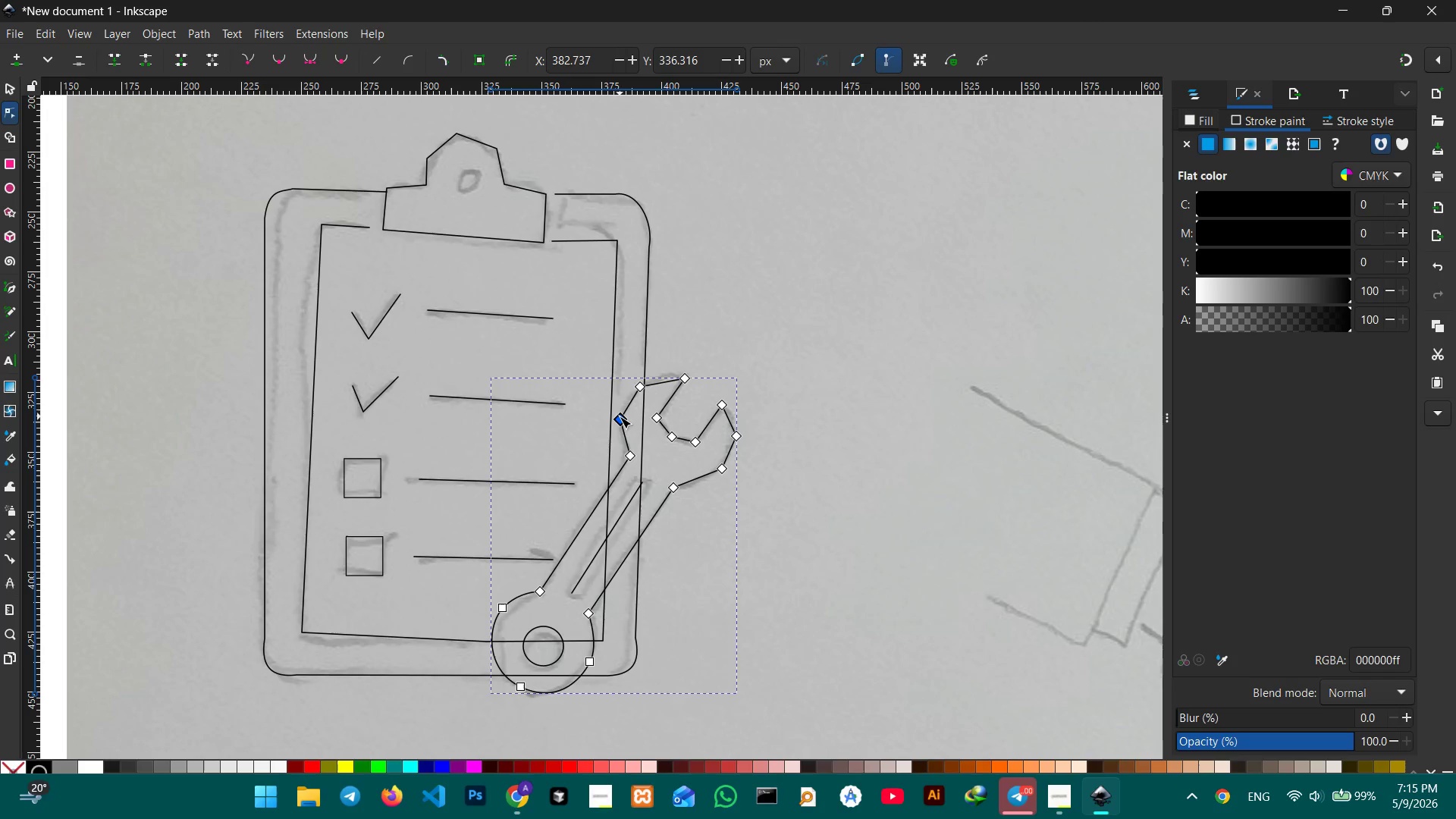 
key(Backspace)
 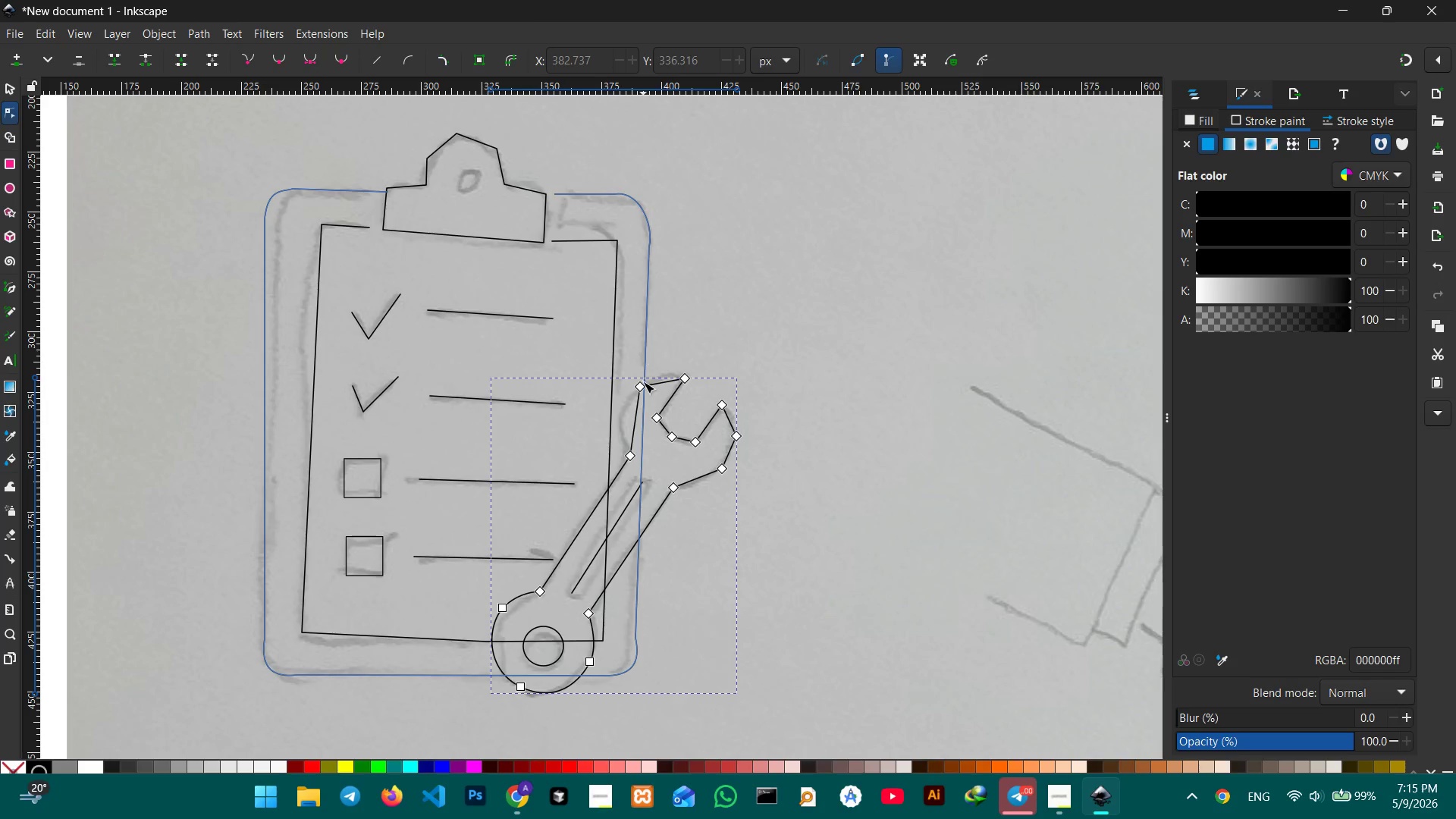 
left_click([643, 390])
 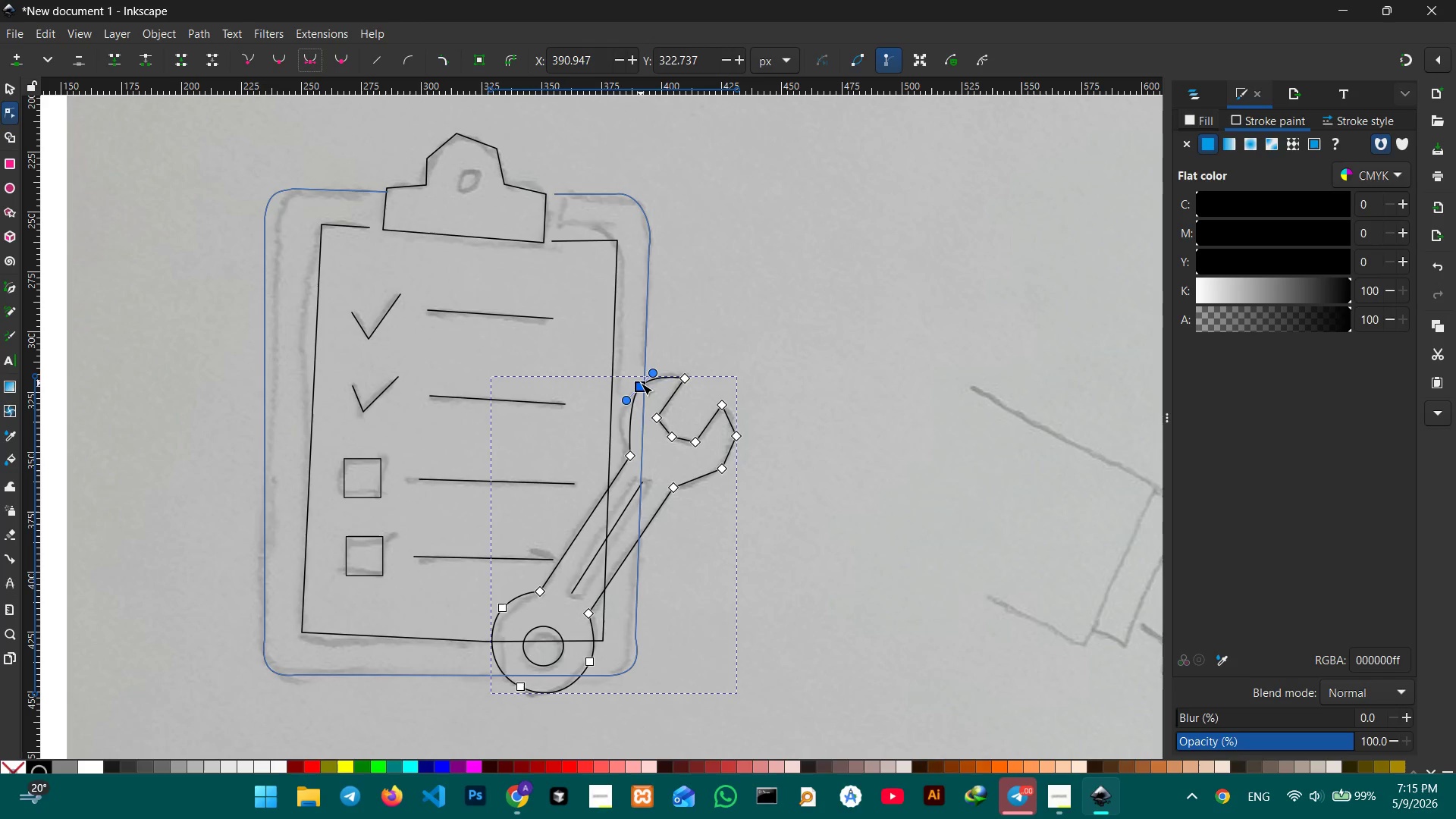 
left_click_drag(start_coordinate=[640, 389], to_coordinate=[629, 399])
 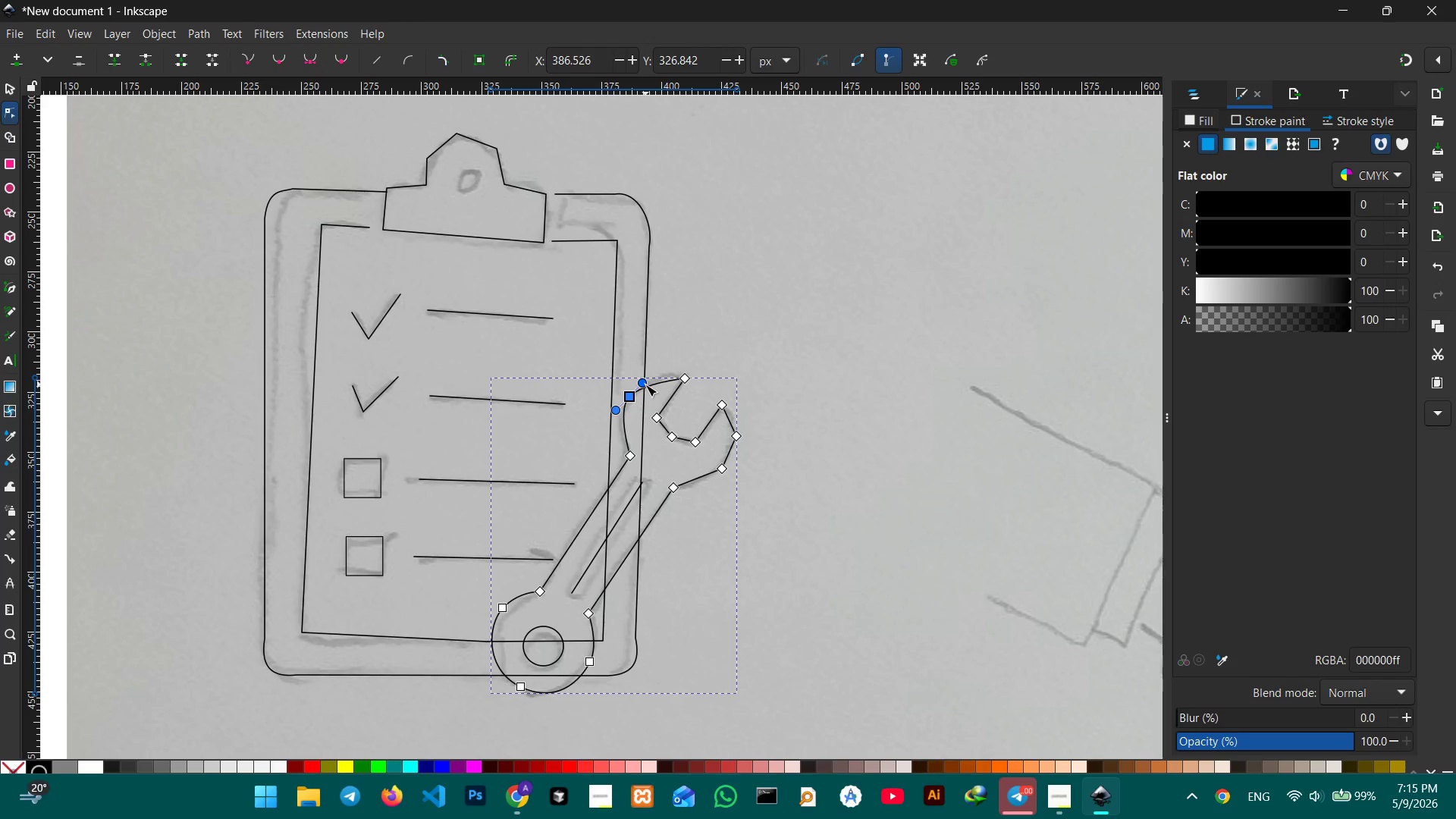 
left_click_drag(start_coordinate=[645, 384], to_coordinate=[654, 372])
 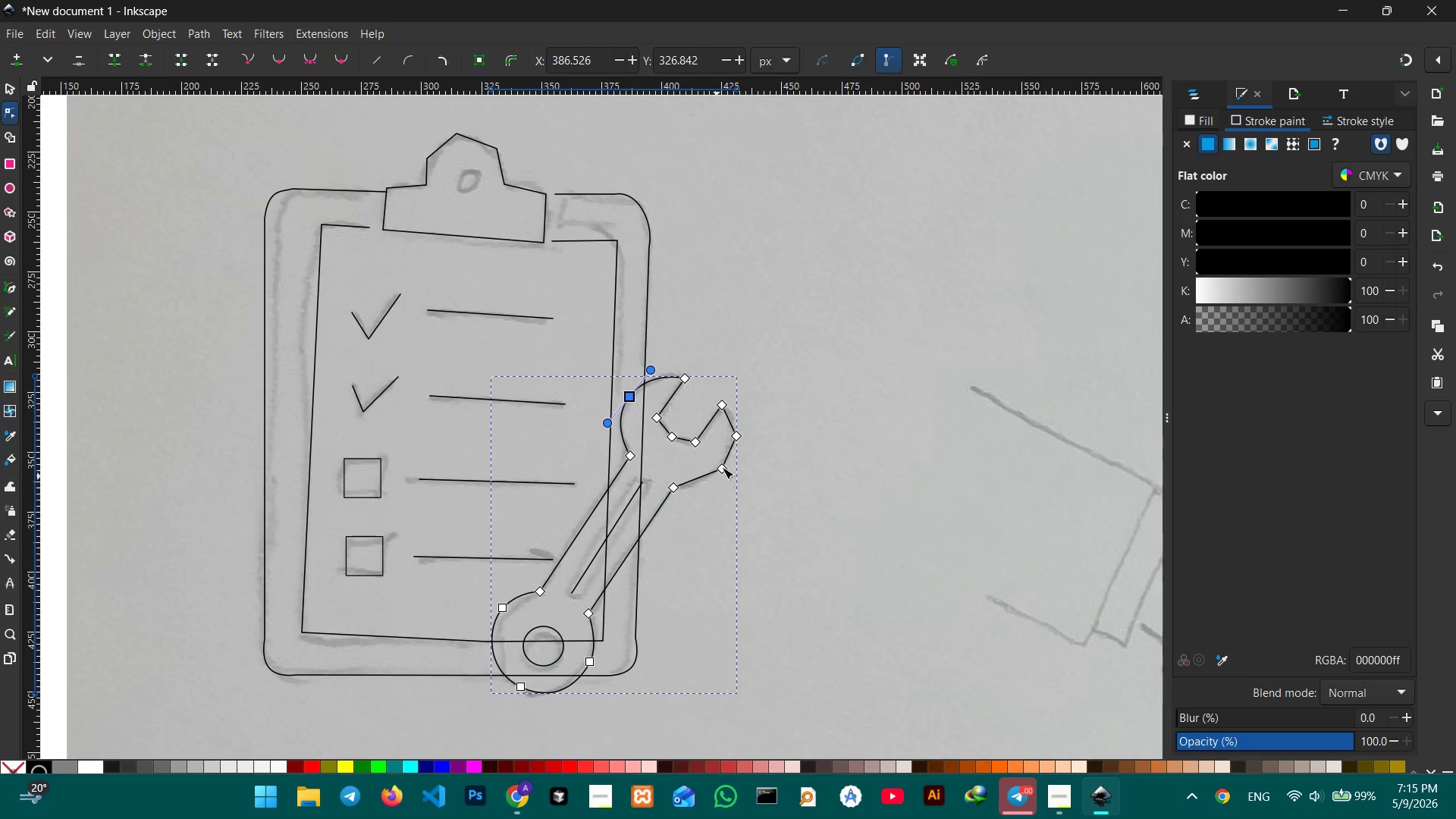 
left_click([724, 464])
 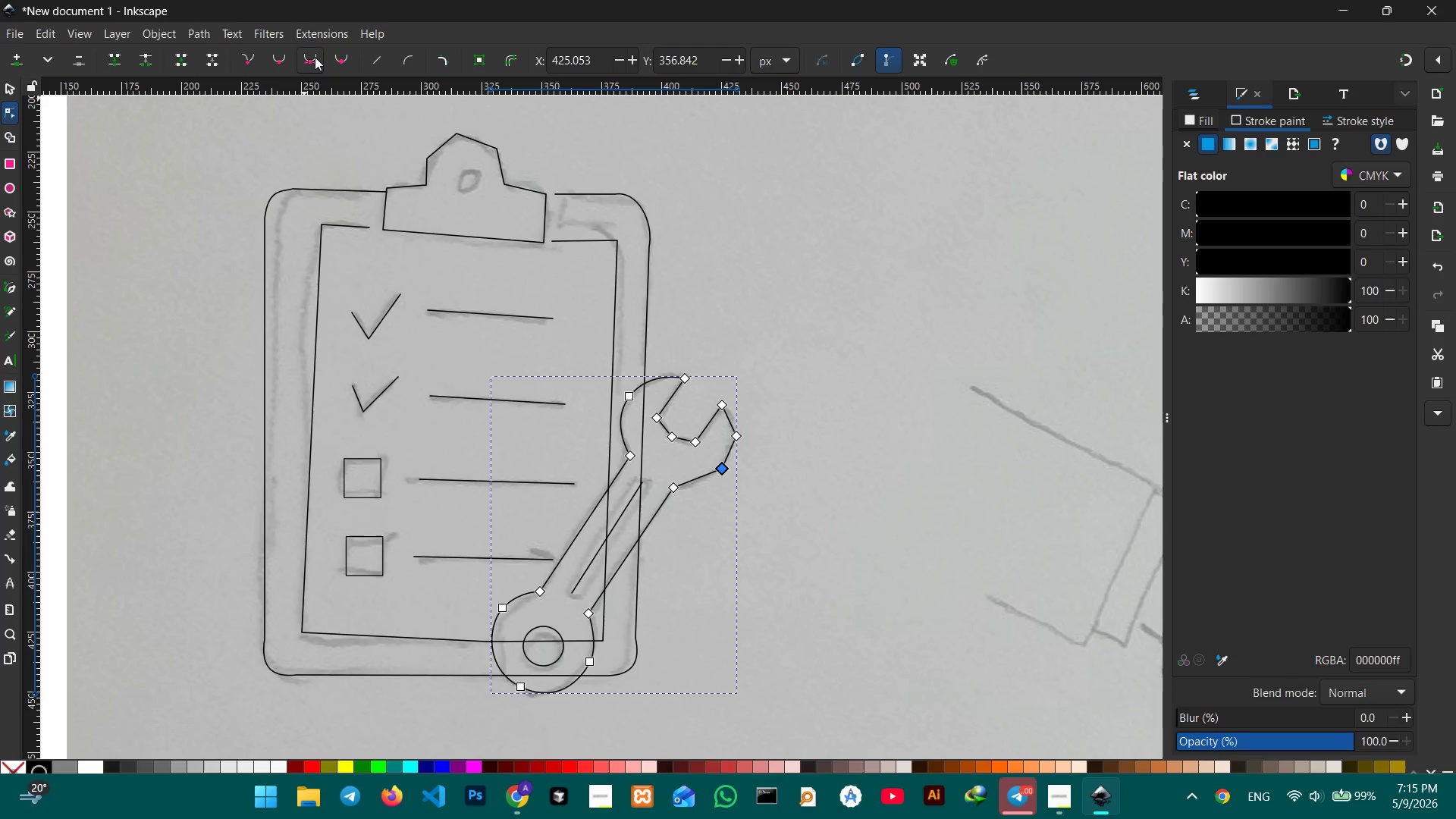 
left_click([315, 57])
 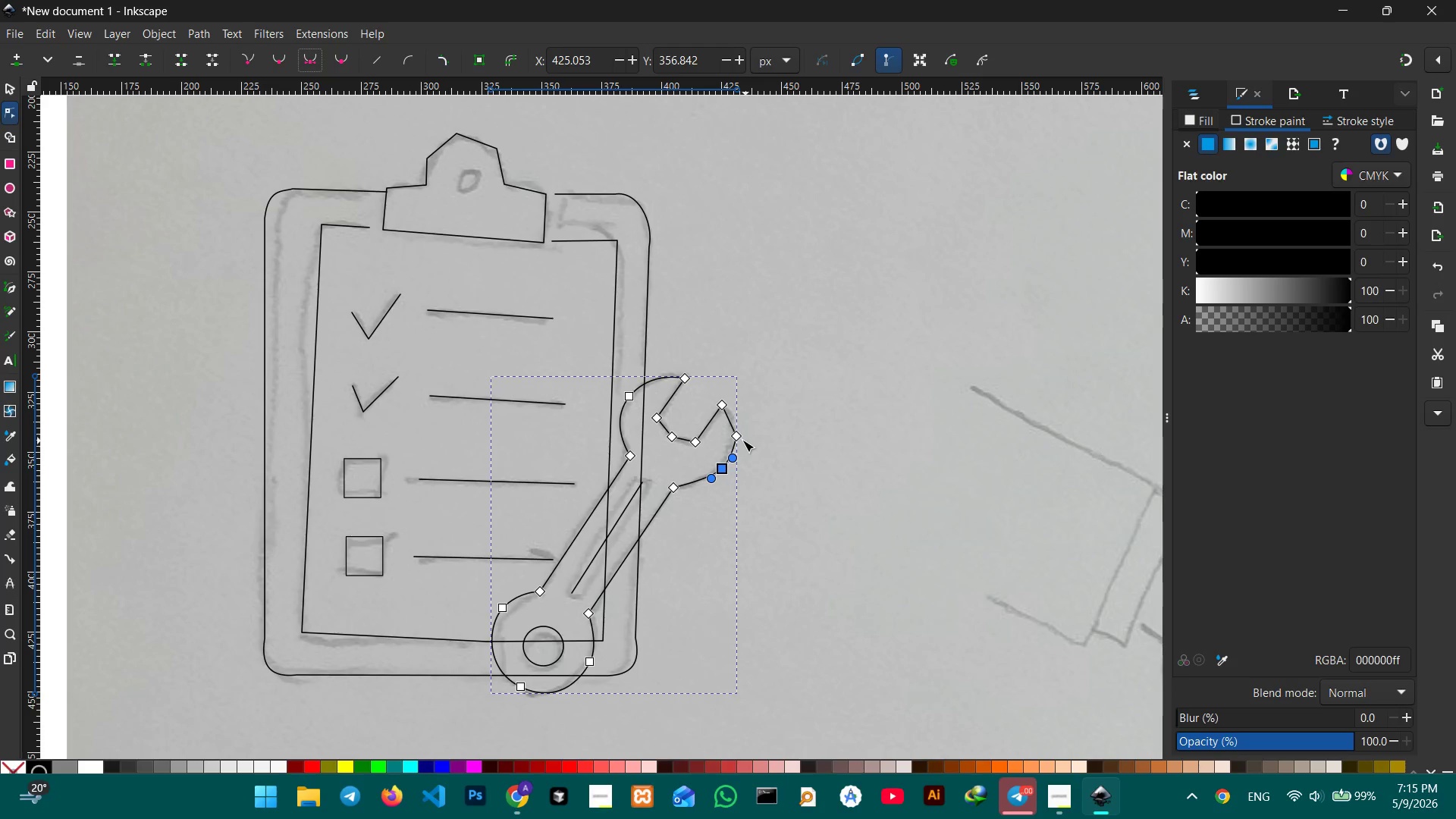 
left_click([740, 438])
 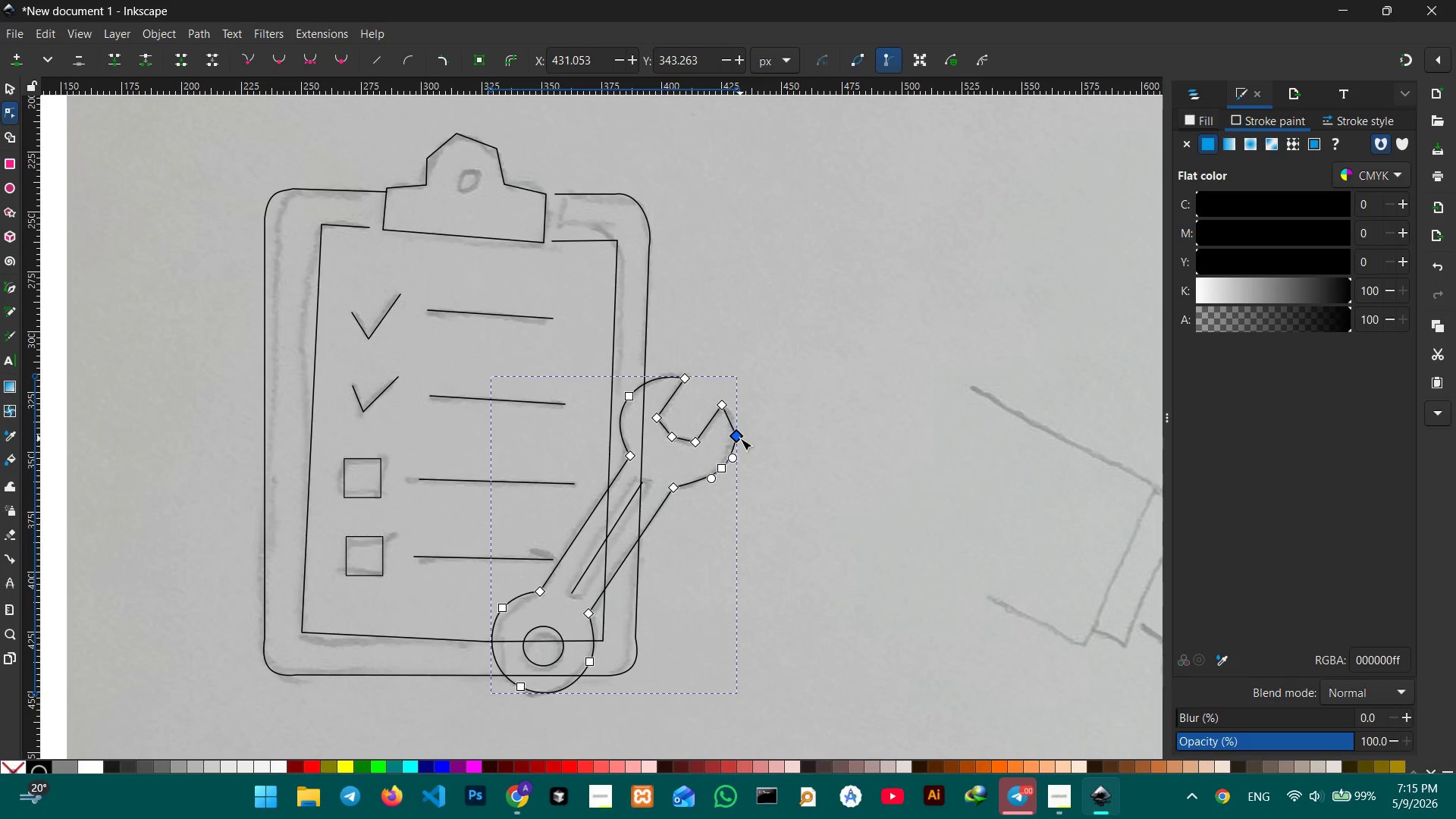 
key(Backspace)
 